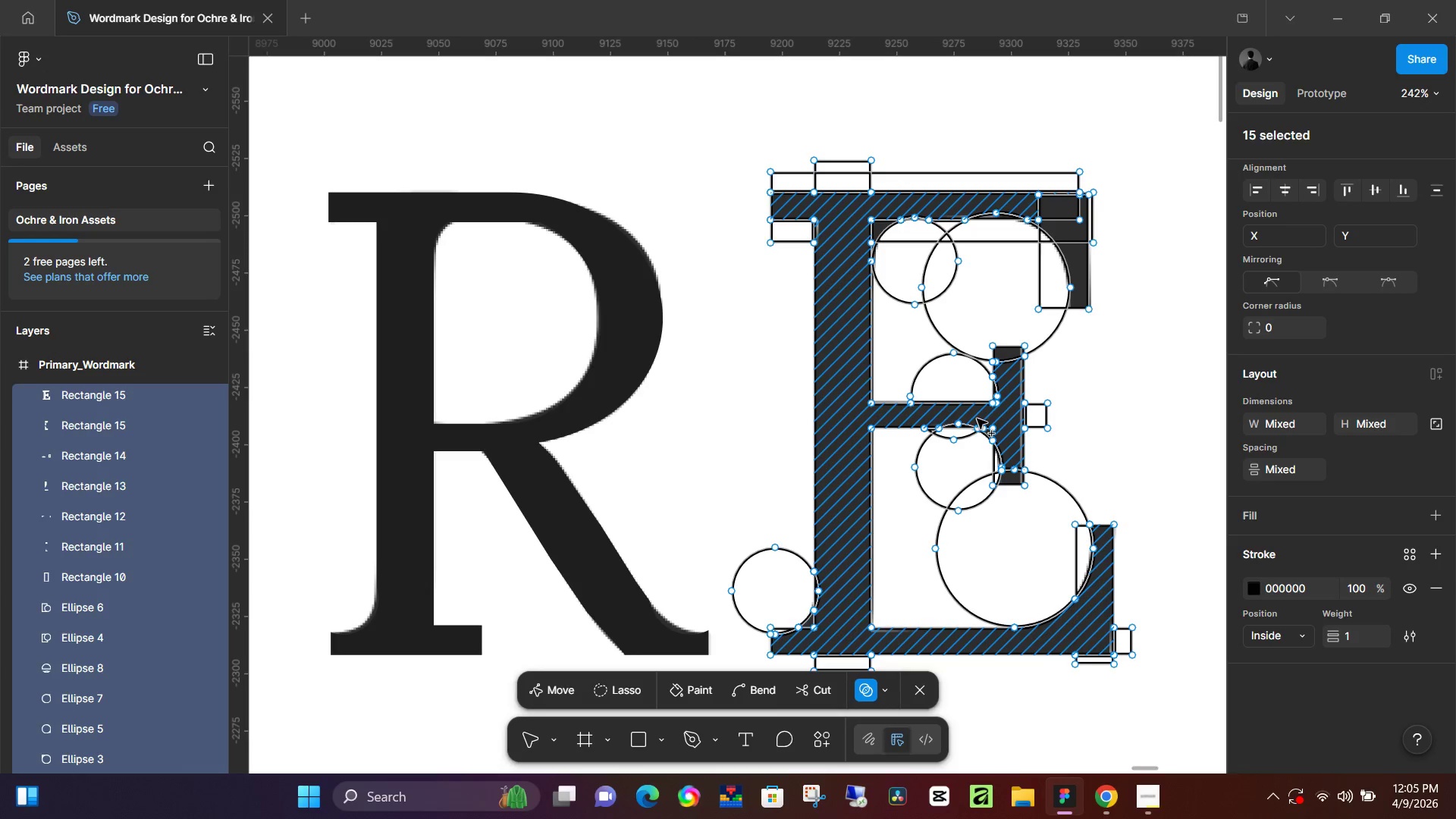 
left_click_drag(start_coordinate=[977, 419], to_coordinate=[958, 425])
 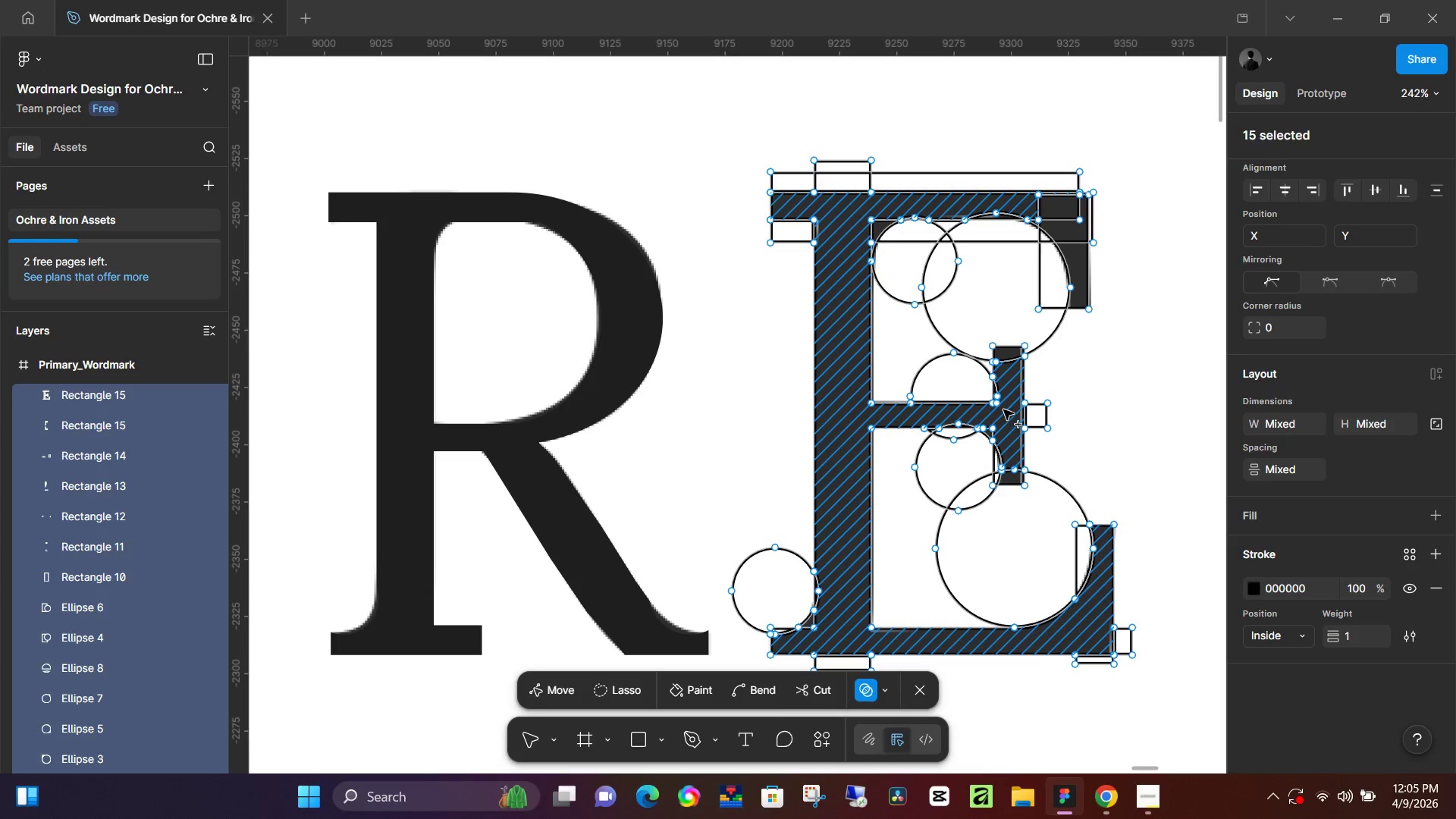 
hold_key(key=ControlLeft, duration=0.97)
 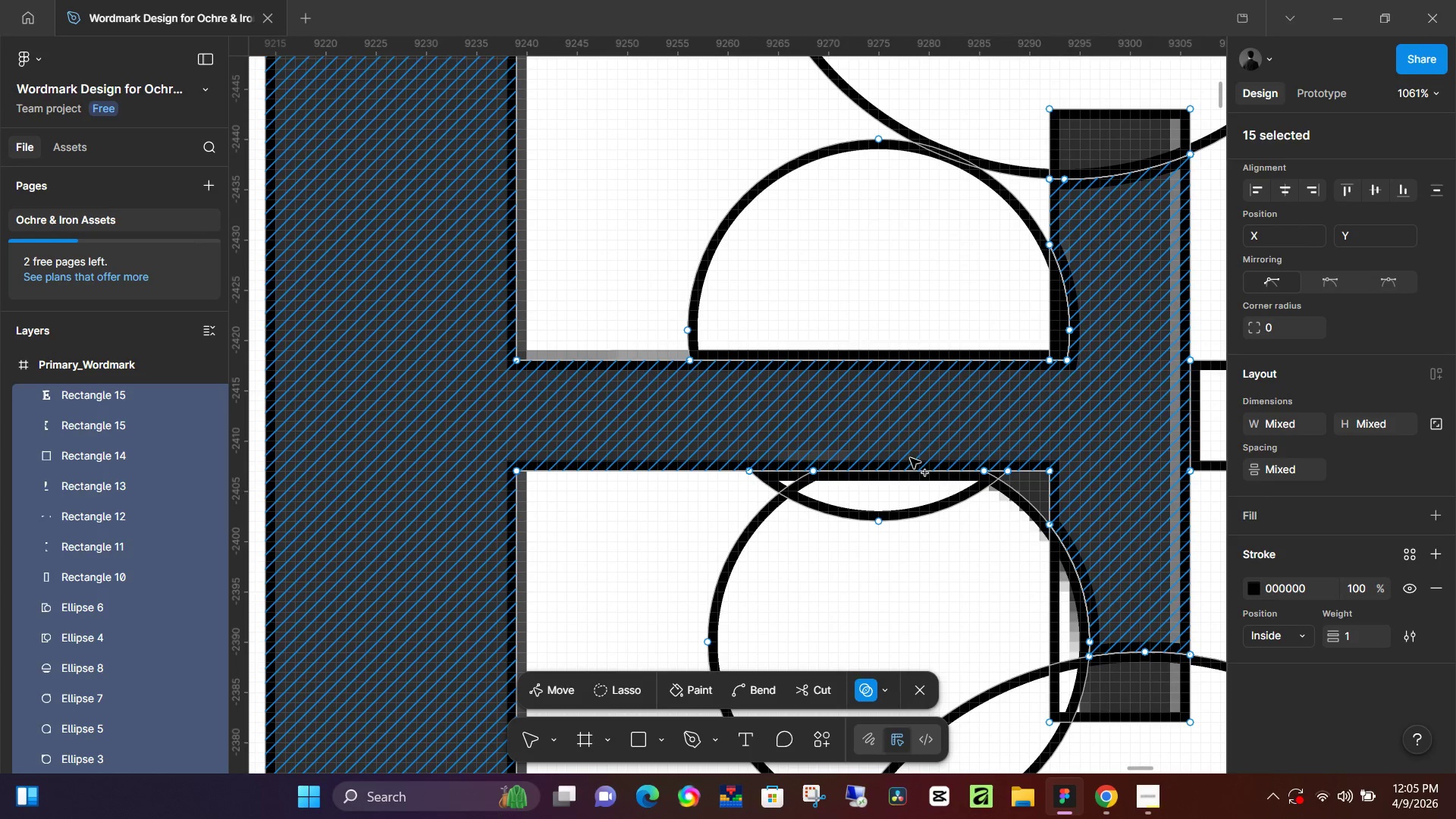 
left_click_drag(start_coordinate=[937, 441], to_coordinate=[899, 466])
 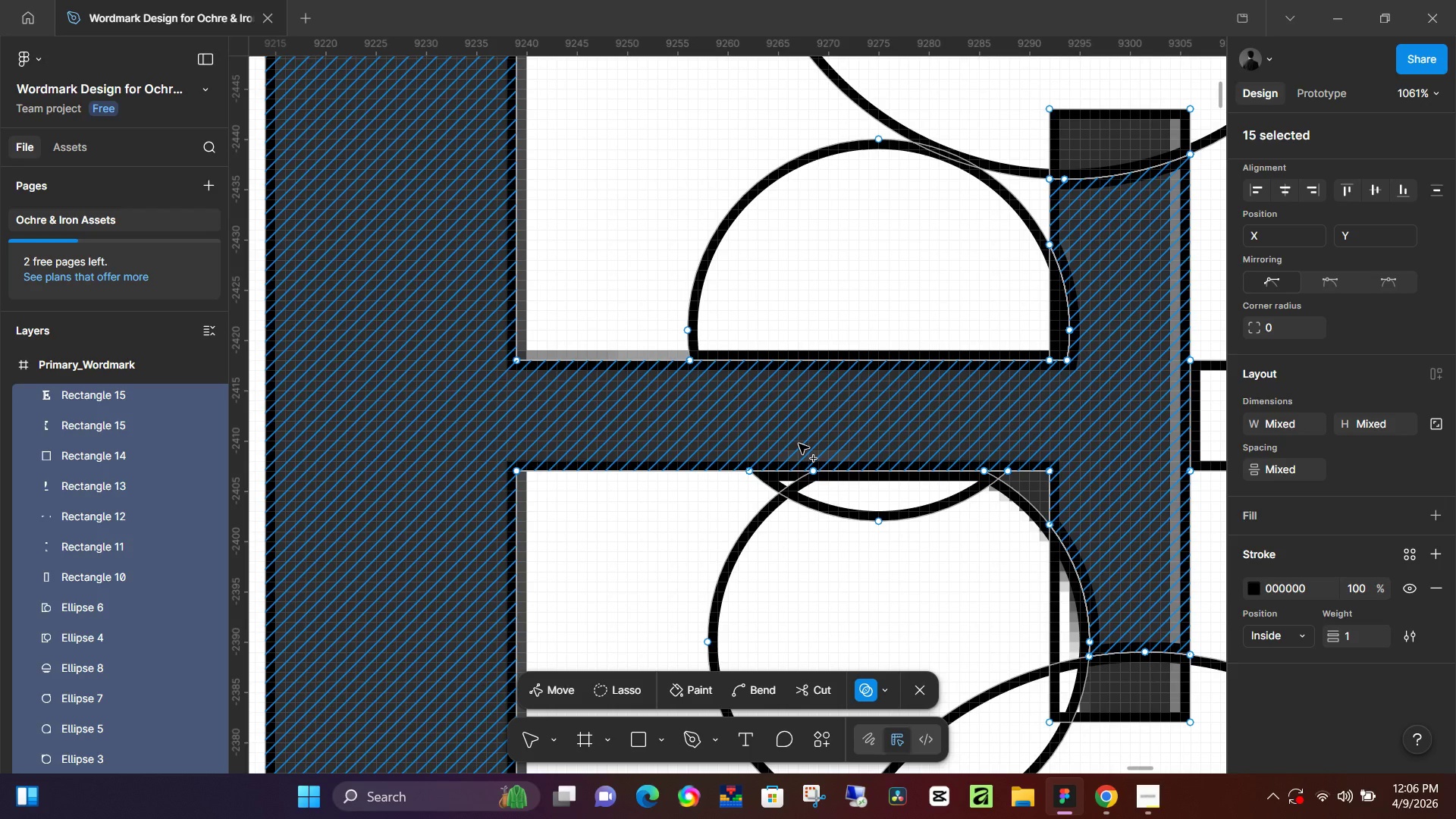 
scroll: coordinate [937, 441], scroll_direction: up, amount: 13.0
 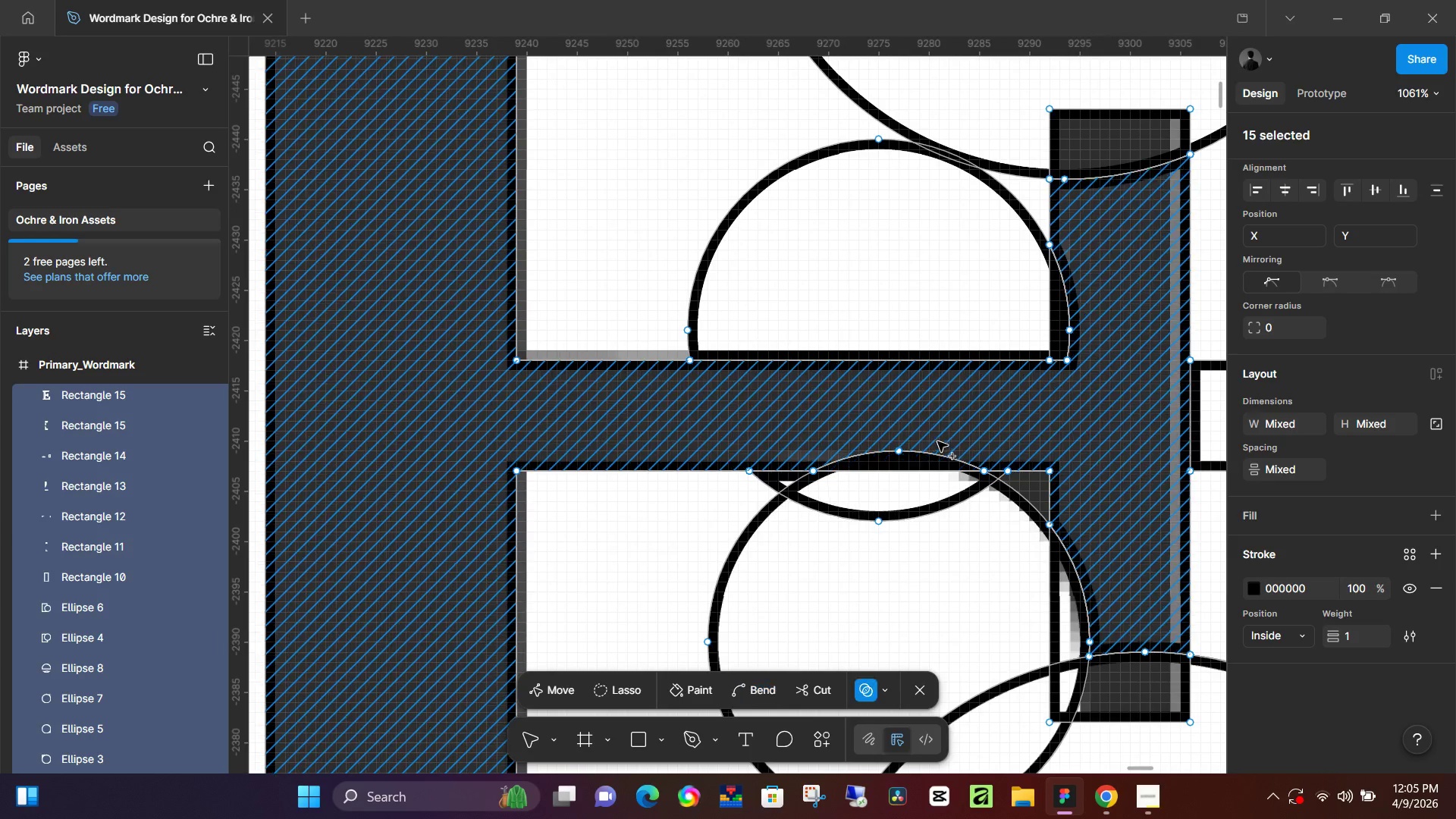 
wait(80.52)
 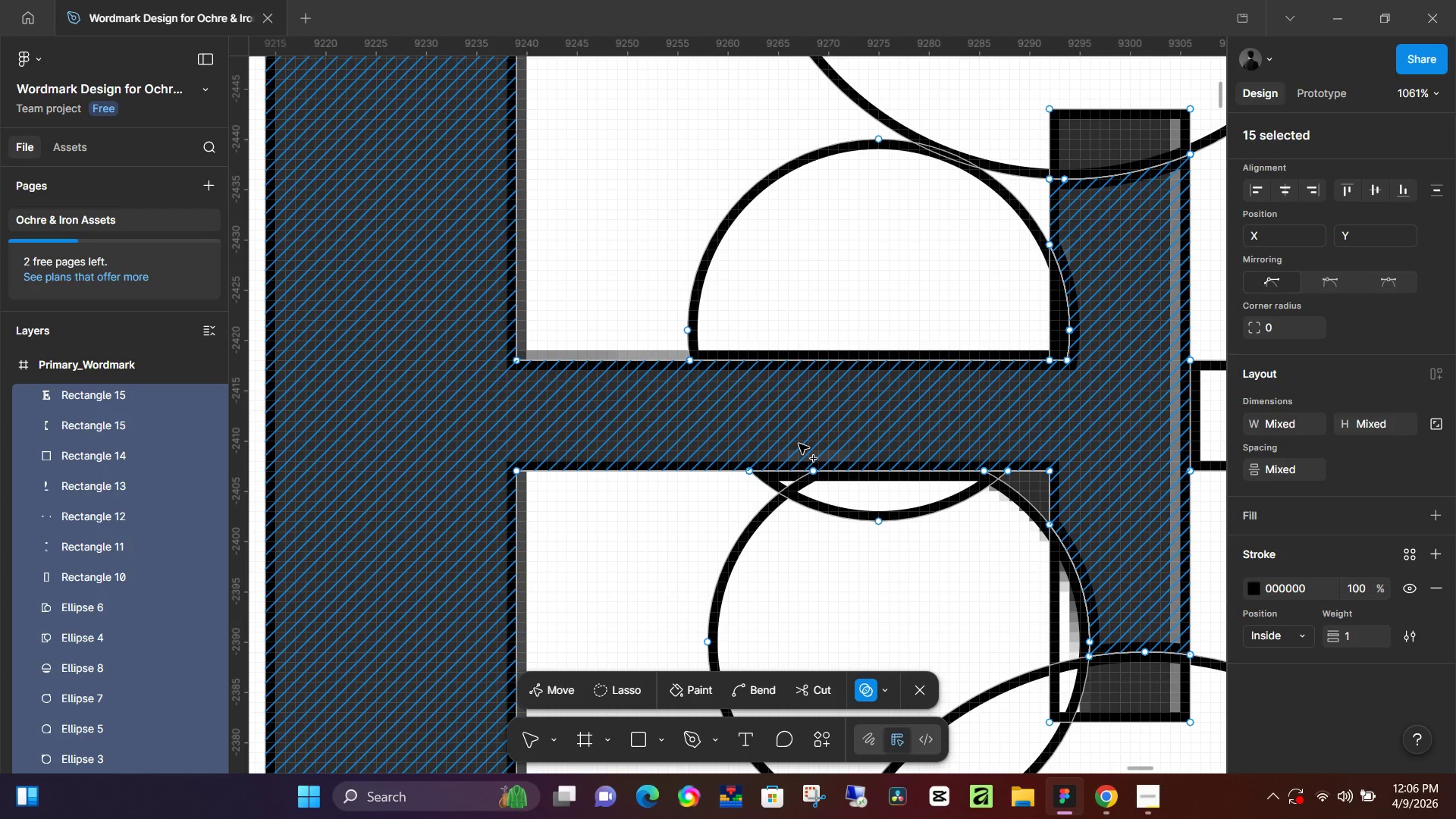 
left_click_drag(start_coordinate=[1068, 488], to_coordinate=[1012, 450])
 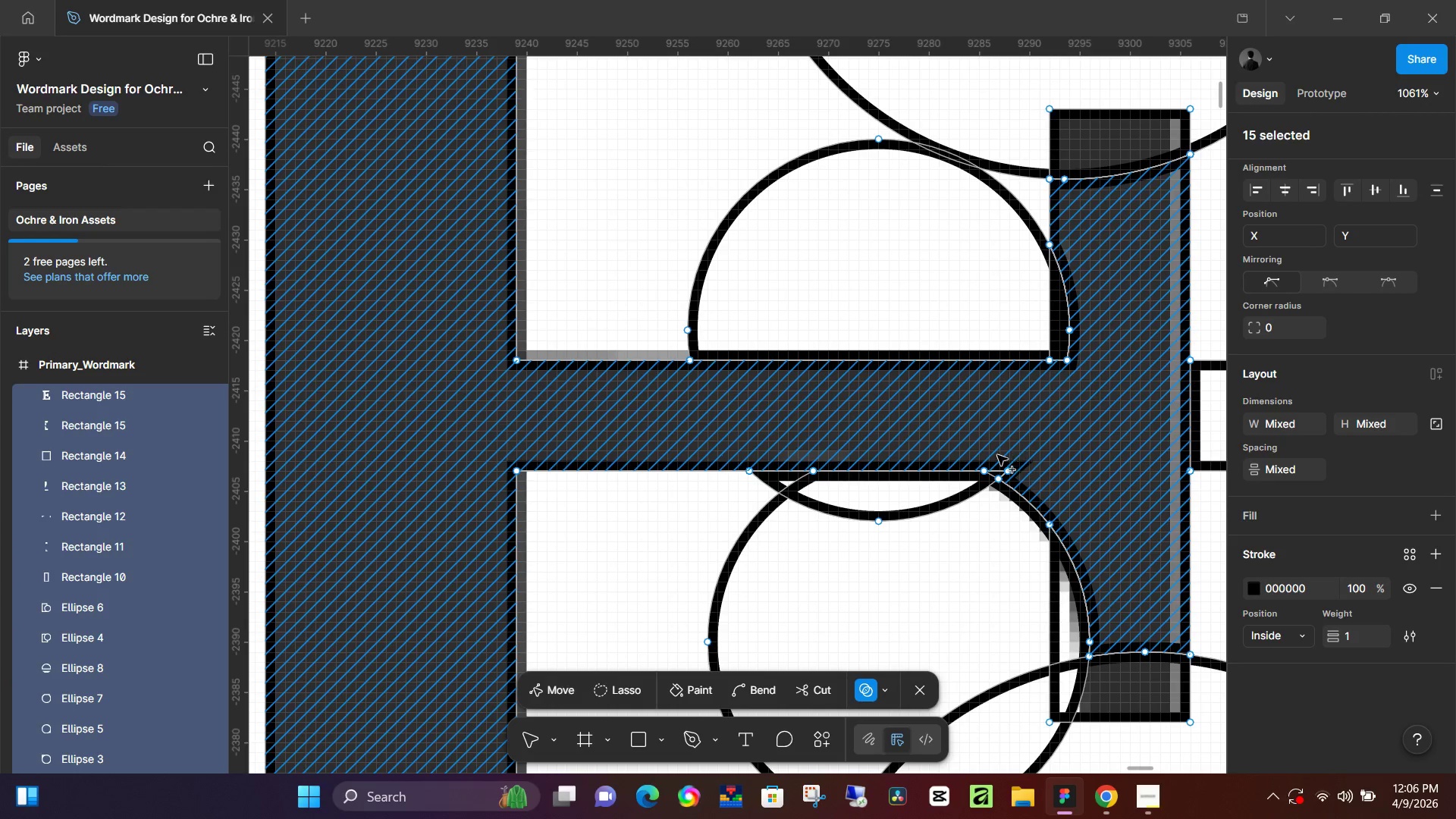 
left_click_drag(start_coordinate=[997, 455], to_coordinate=[1021, 488])
 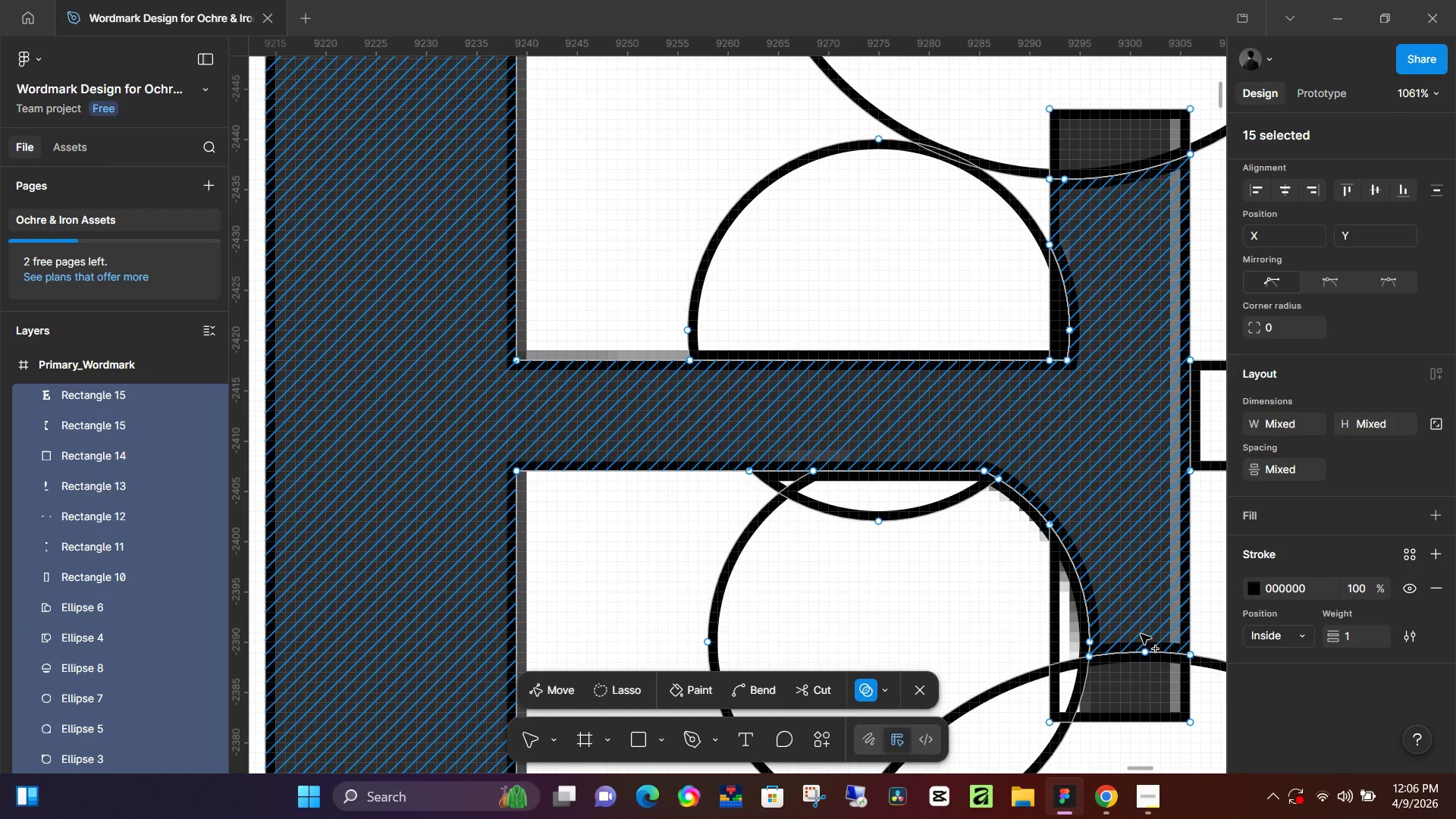 
left_click_drag(start_coordinate=[1137, 617], to_coordinate=[1137, 670])
 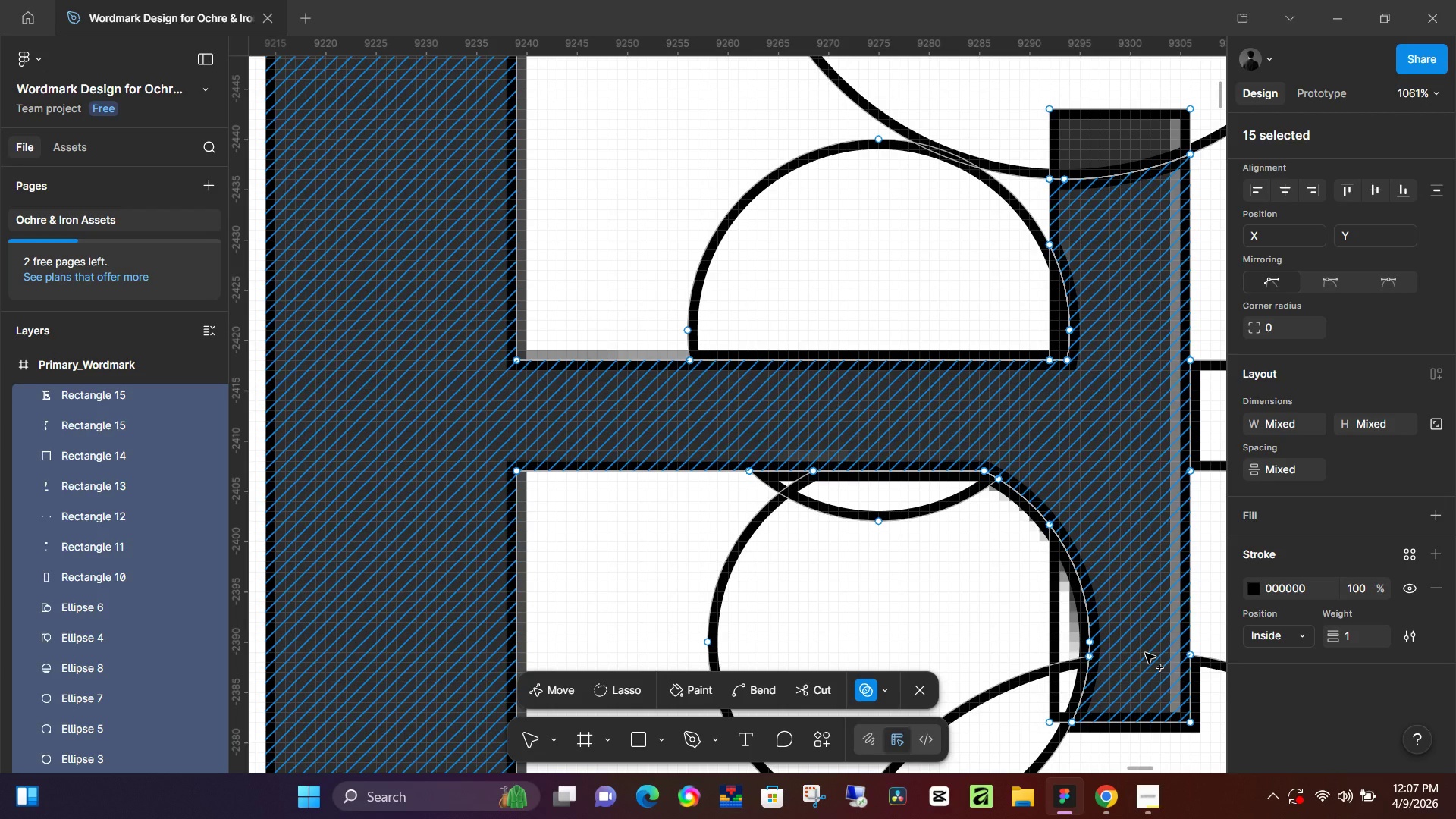 
wait(91.27)
 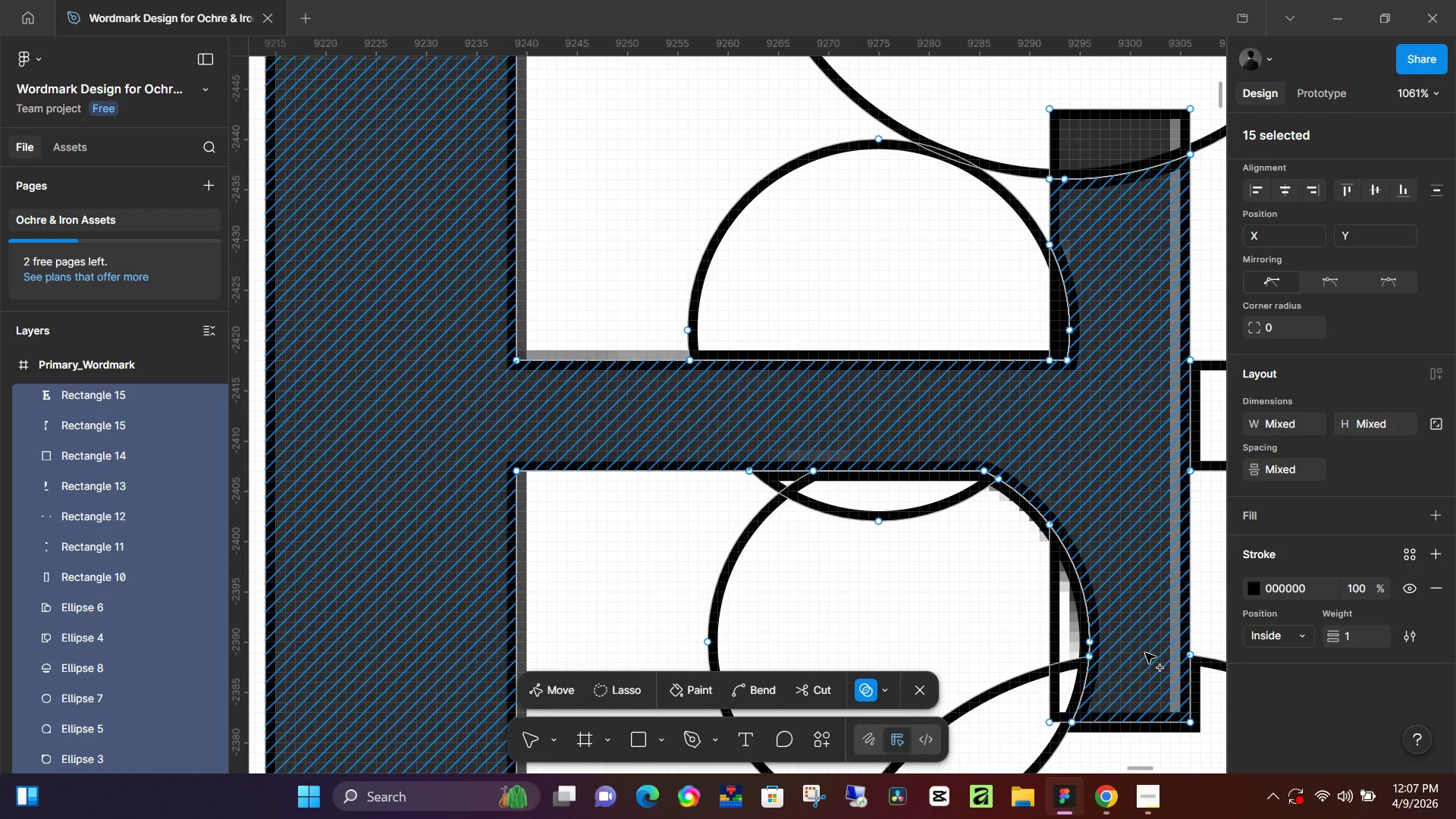 
hold_key(key=ControlLeft, duration=0.45)
scroll: coordinate [798, 562], scroll_direction: down, amount: 11.0
 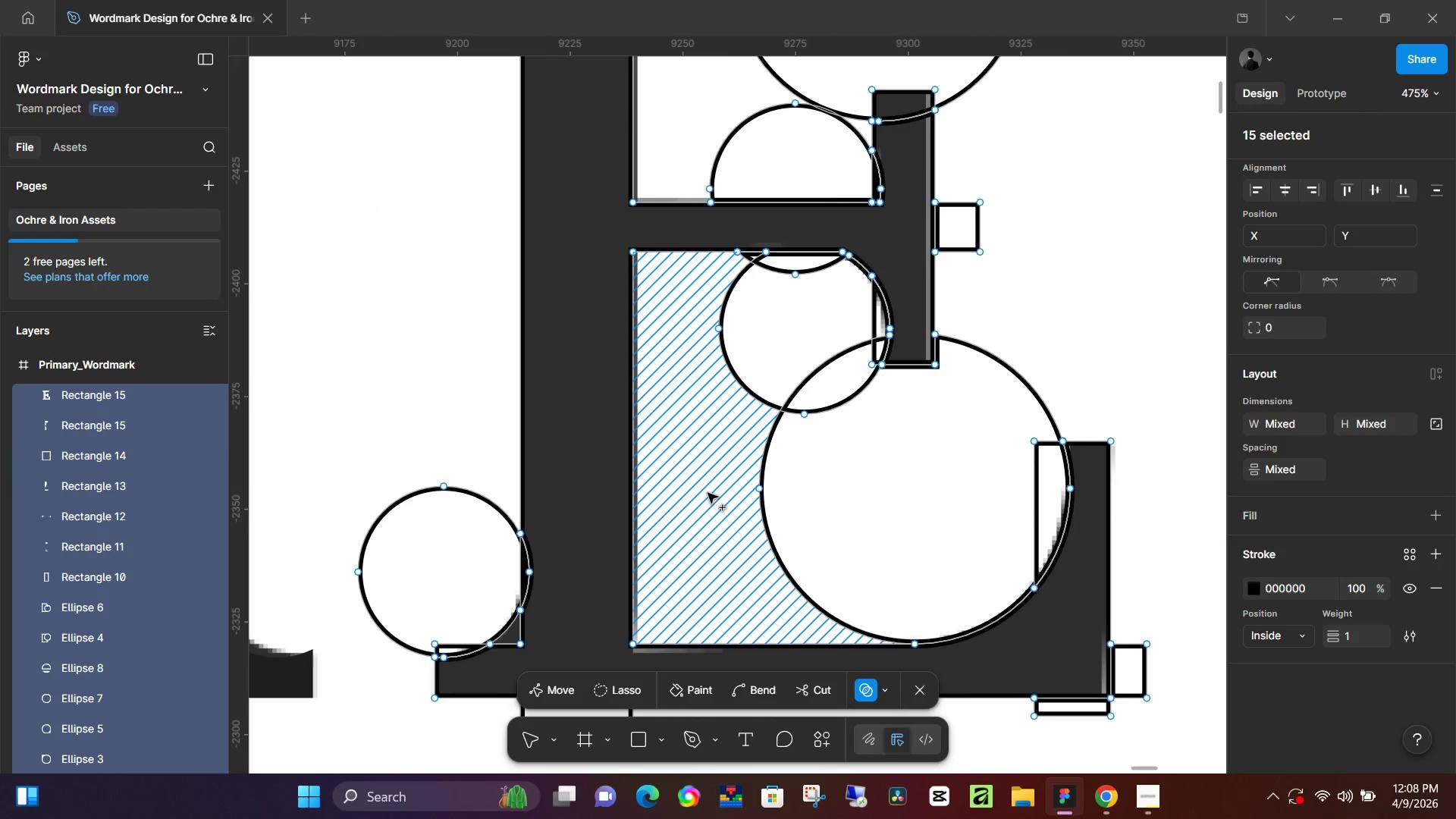 
left_click_drag(start_coordinate=[561, 610], to_coordinate=[498, 660])
 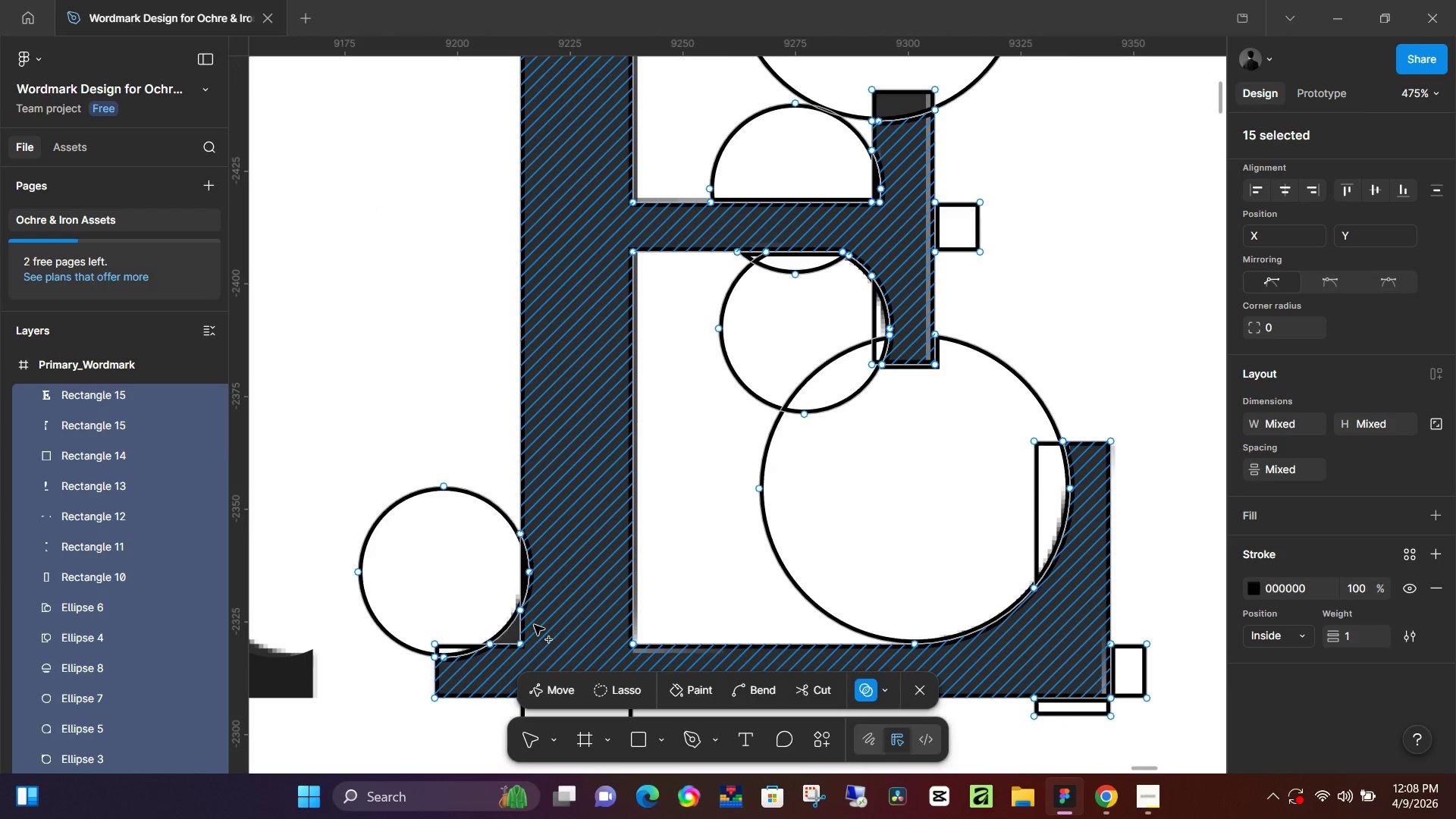 
left_click_drag(start_coordinate=[534, 625], to_coordinate=[491, 654])
 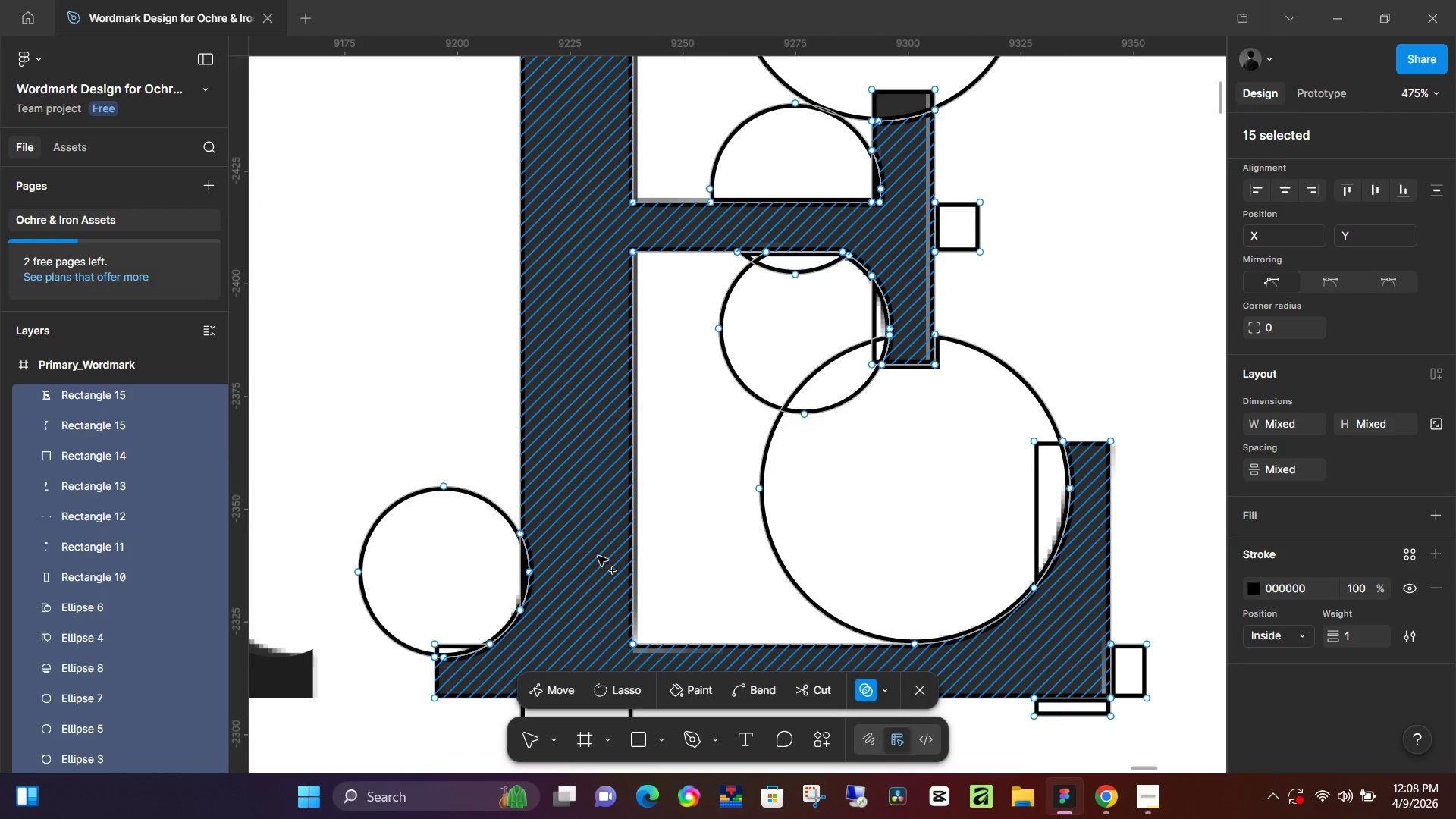 
scroll: coordinate [591, 551], scroll_direction: up, amount: 6.0
 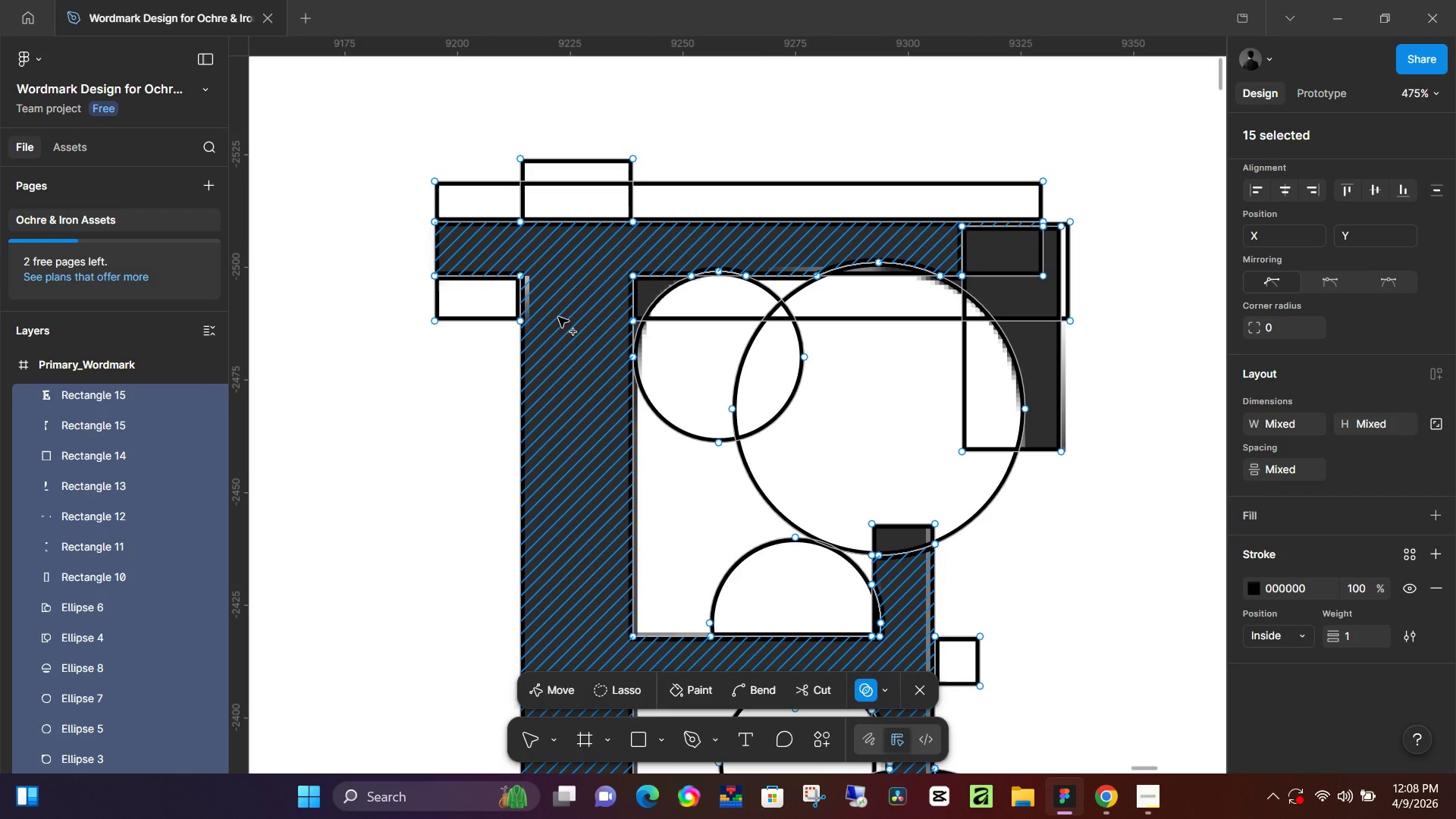 
key(Control+ControlLeft)
 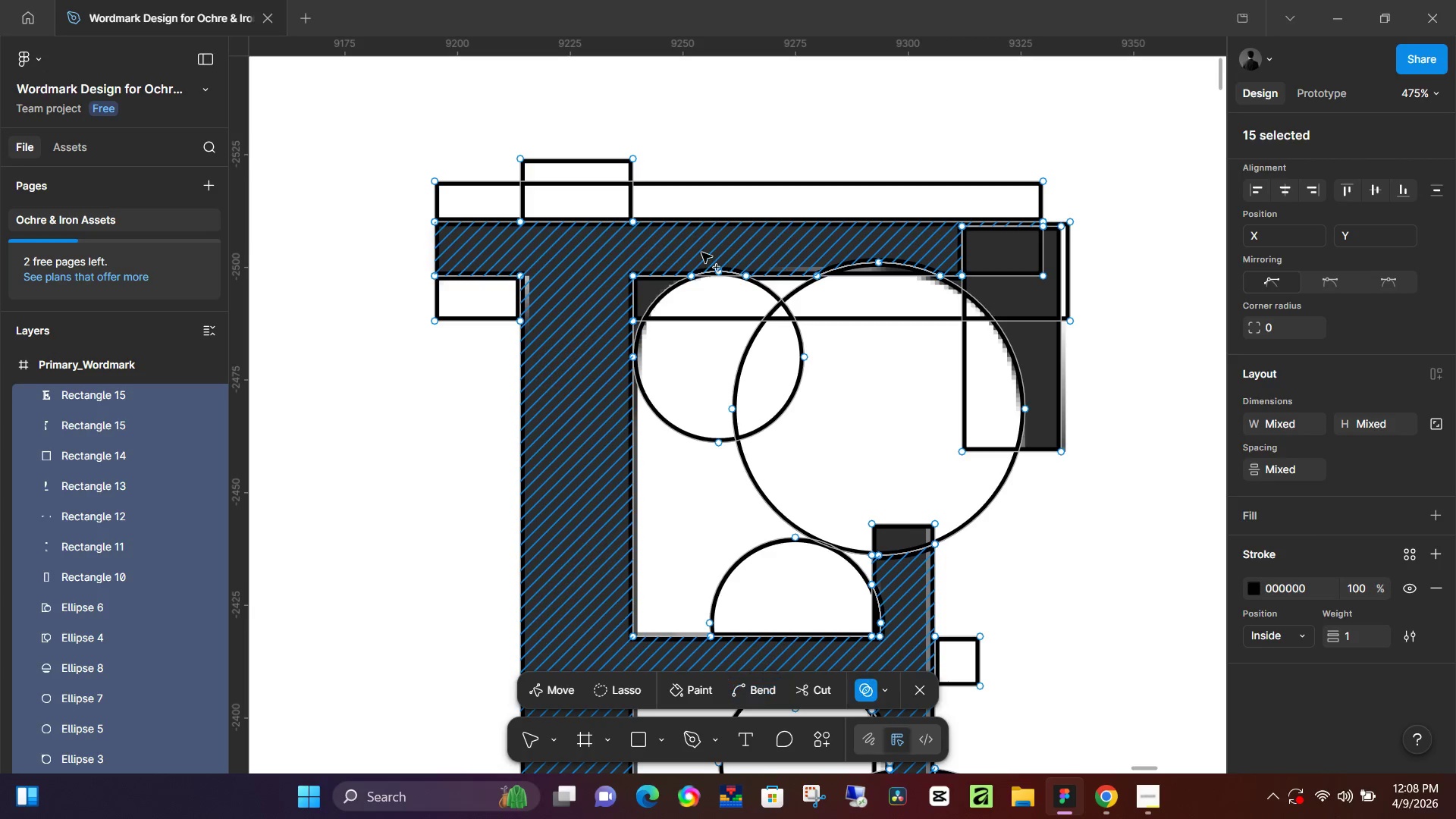 
left_click_drag(start_coordinate=[698, 255], to_coordinate=[626, 311])
 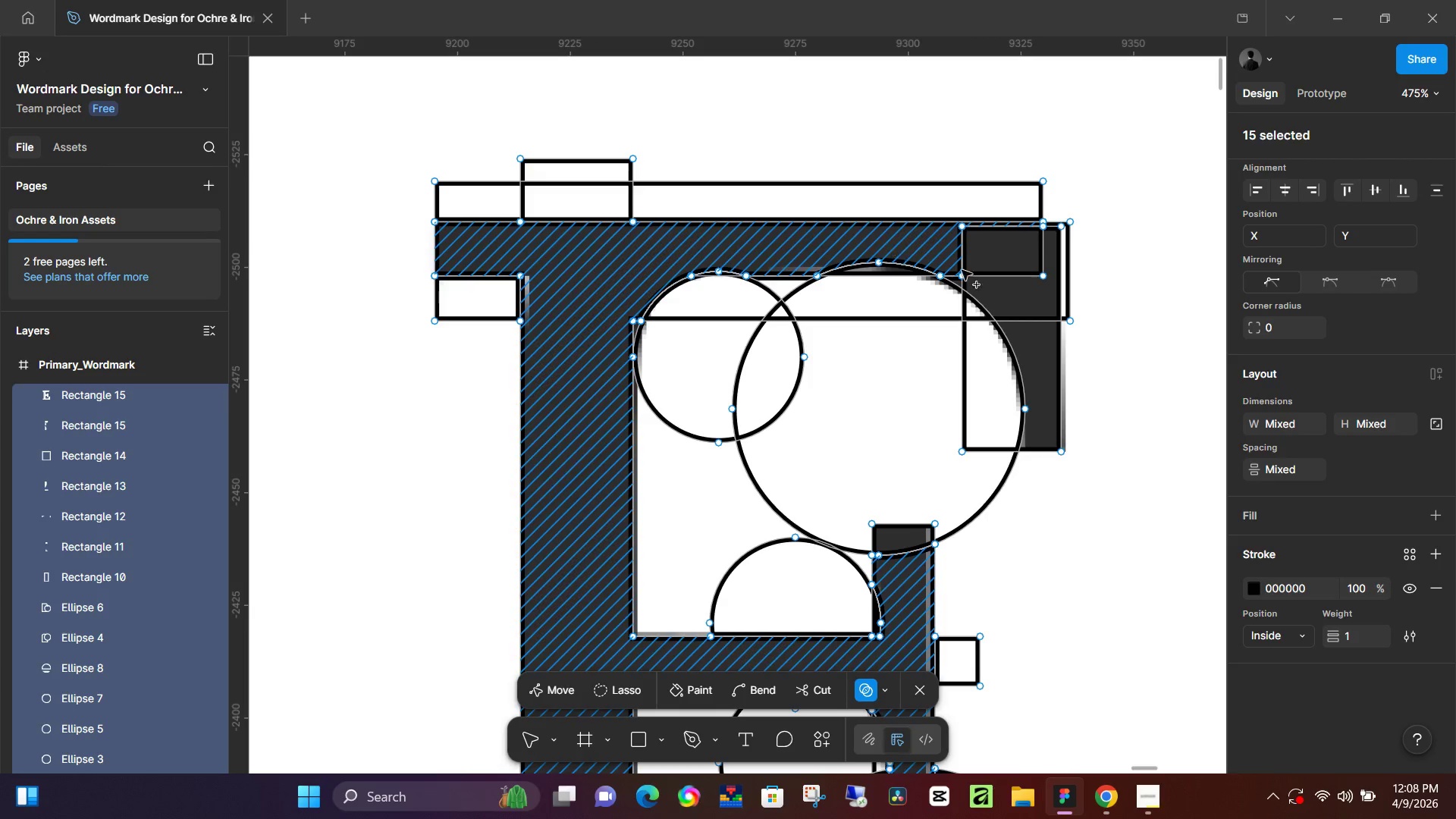 
hold_key(key=ControlLeft, duration=0.72)
scroll: coordinate [910, 282], scroll_direction: up, amount: 9.0
 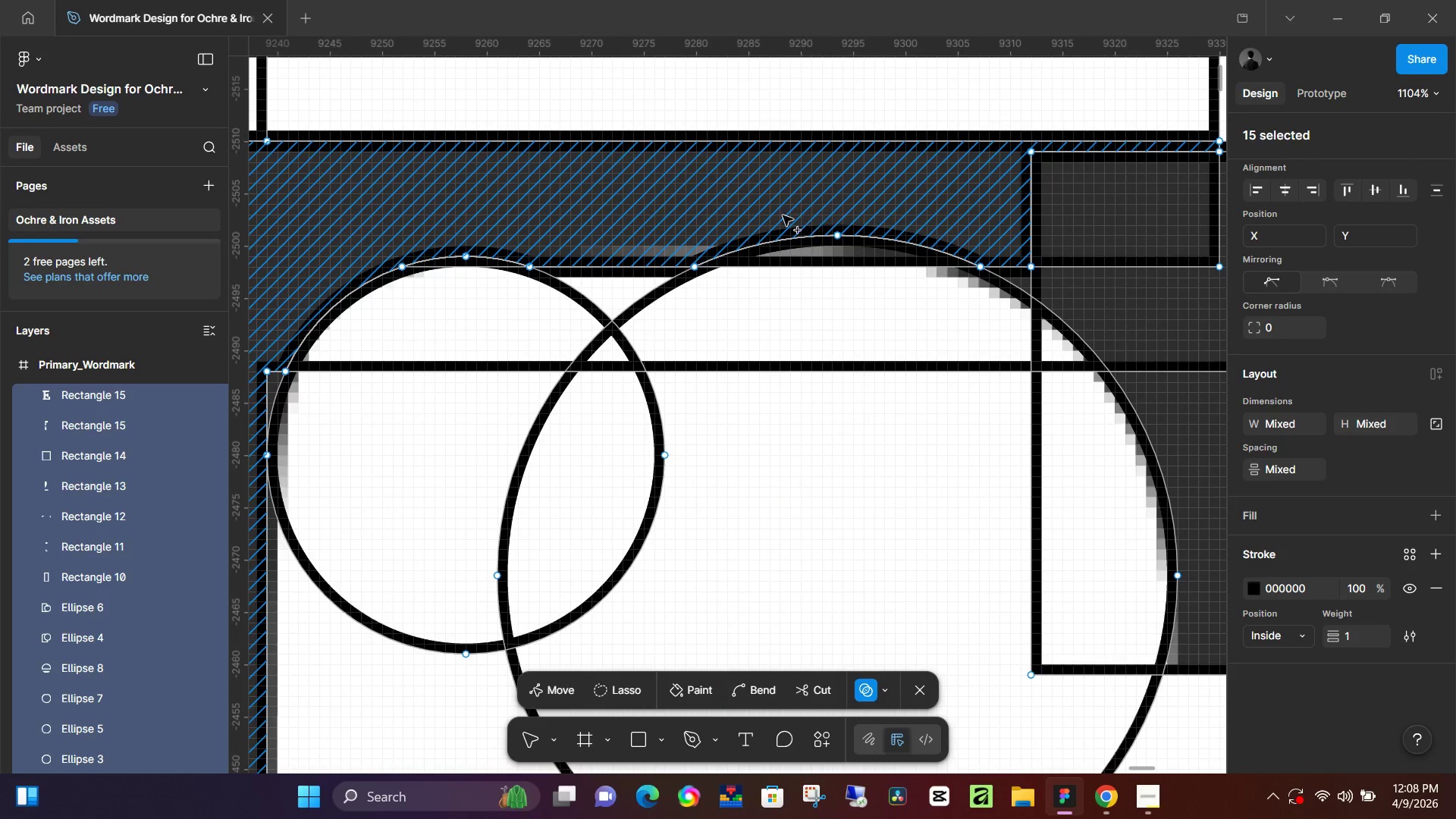 
left_click_drag(start_coordinate=[783, 215], to_coordinate=[861, 237])
 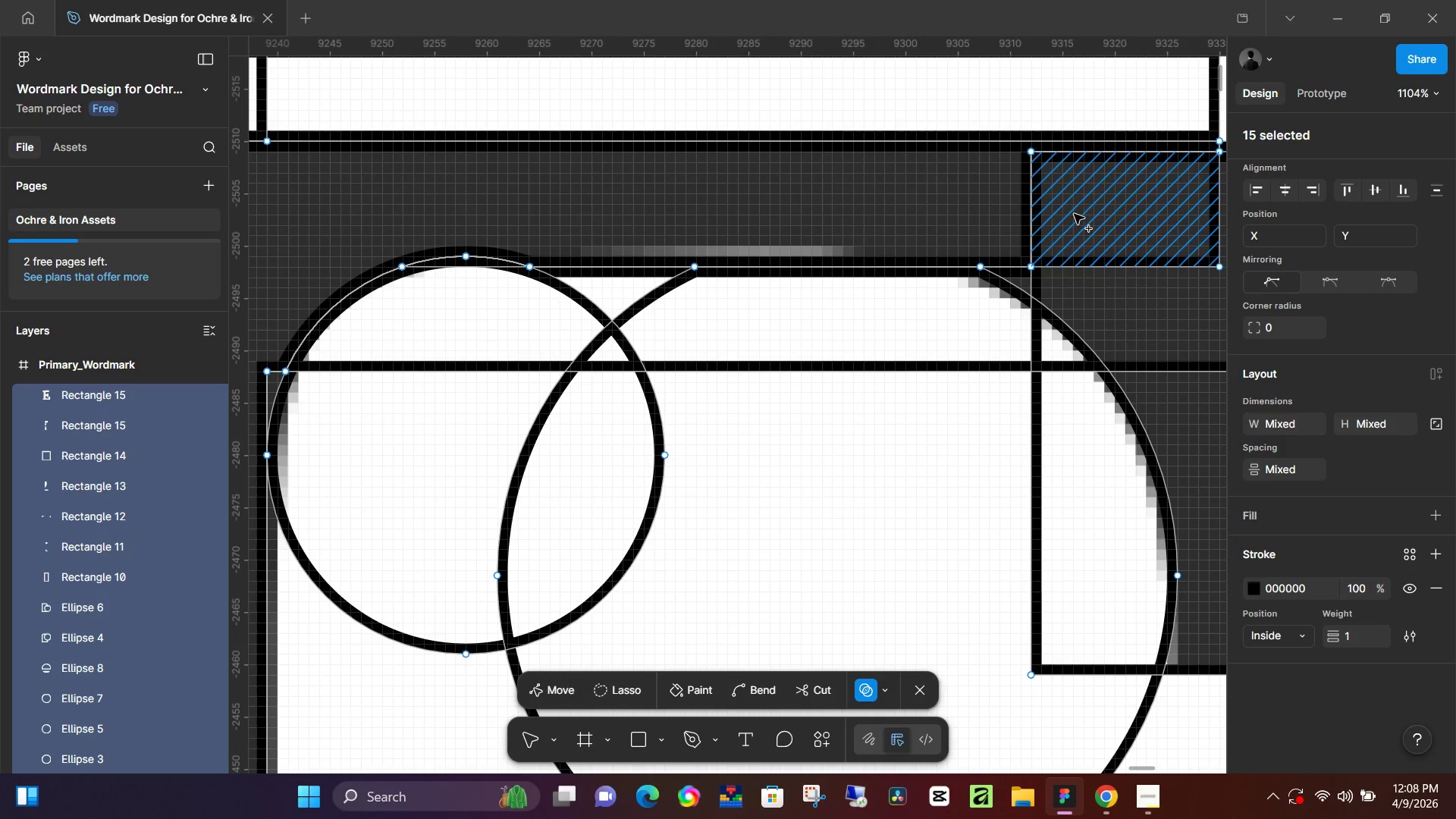 
left_click_drag(start_coordinate=[1122, 212], to_coordinate=[945, 209])
 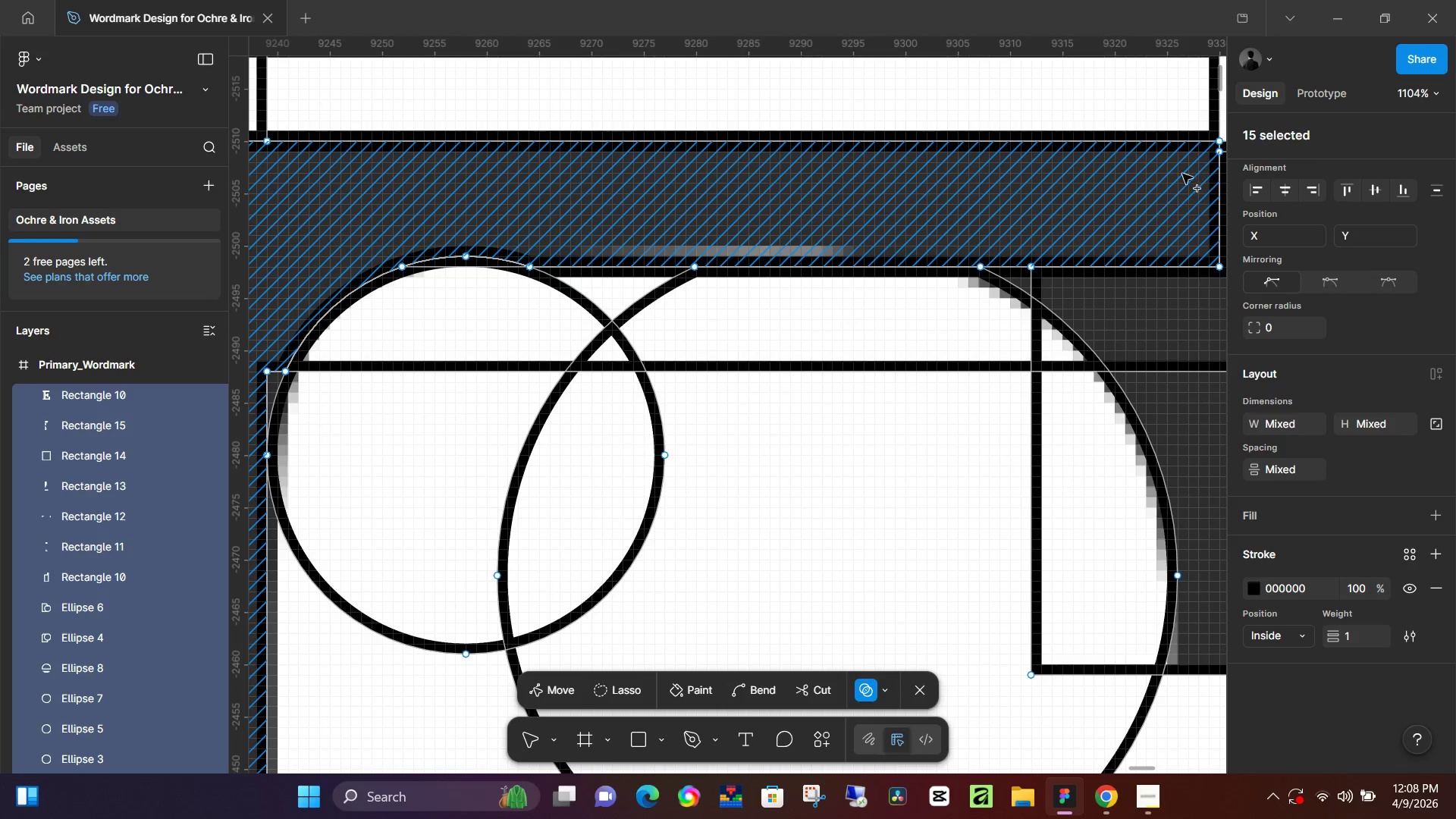 
hold_key(key=Space, duration=0.31)
 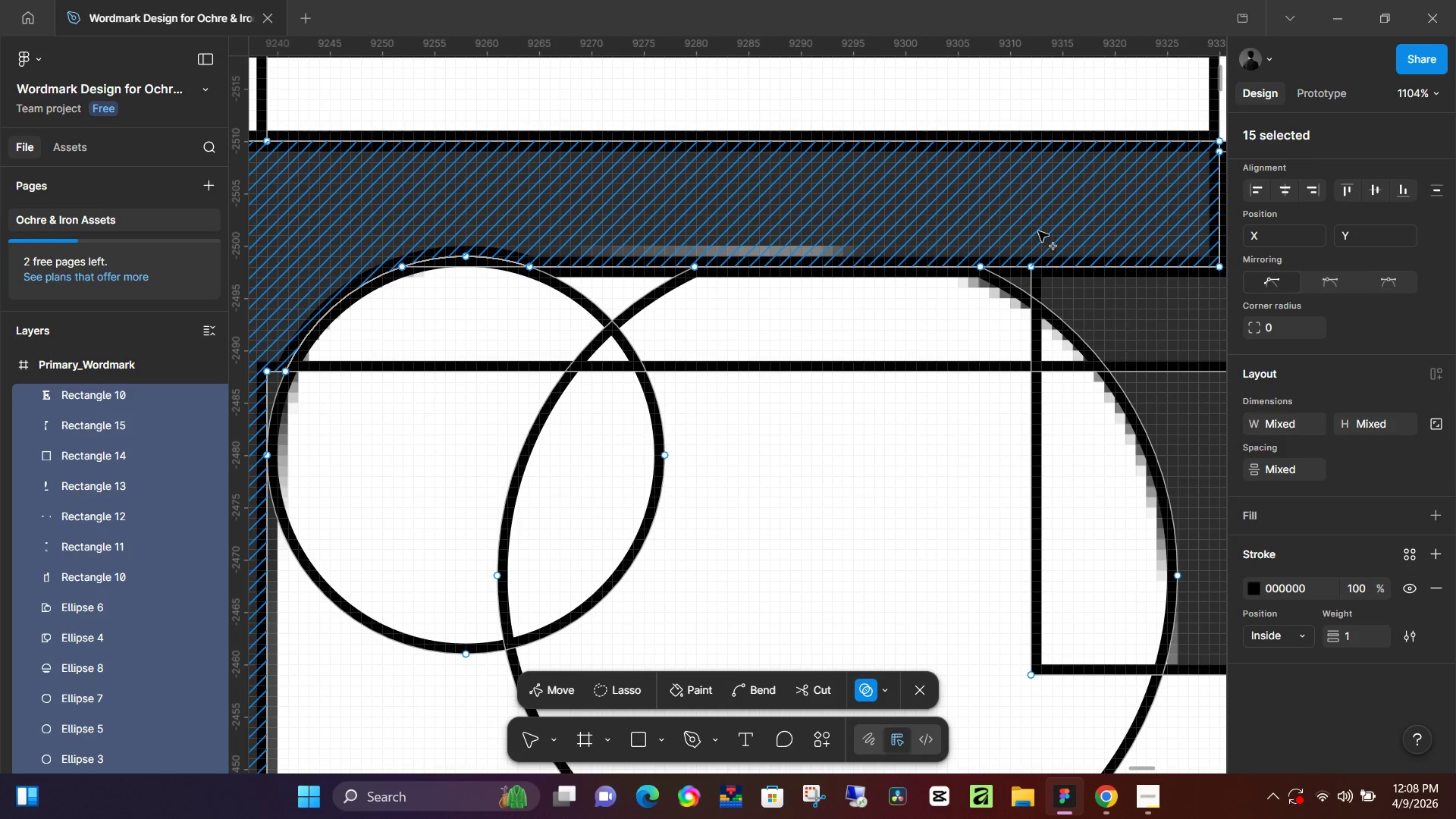 
left_click_drag(start_coordinate=[1038, 231], to_coordinate=[1134, 294])
 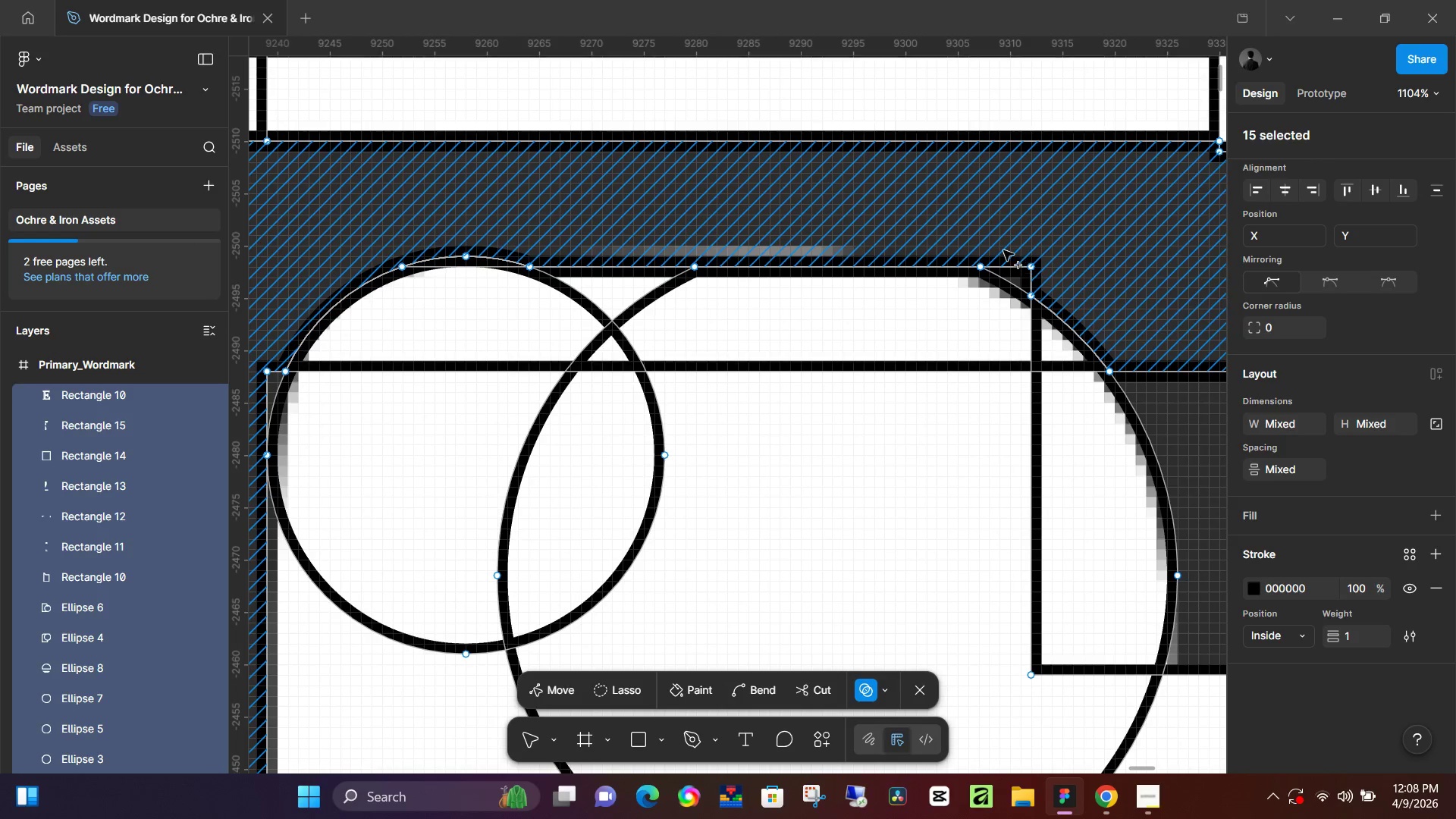 
left_click_drag(start_coordinate=[1003, 250], to_coordinate=[1056, 278])
 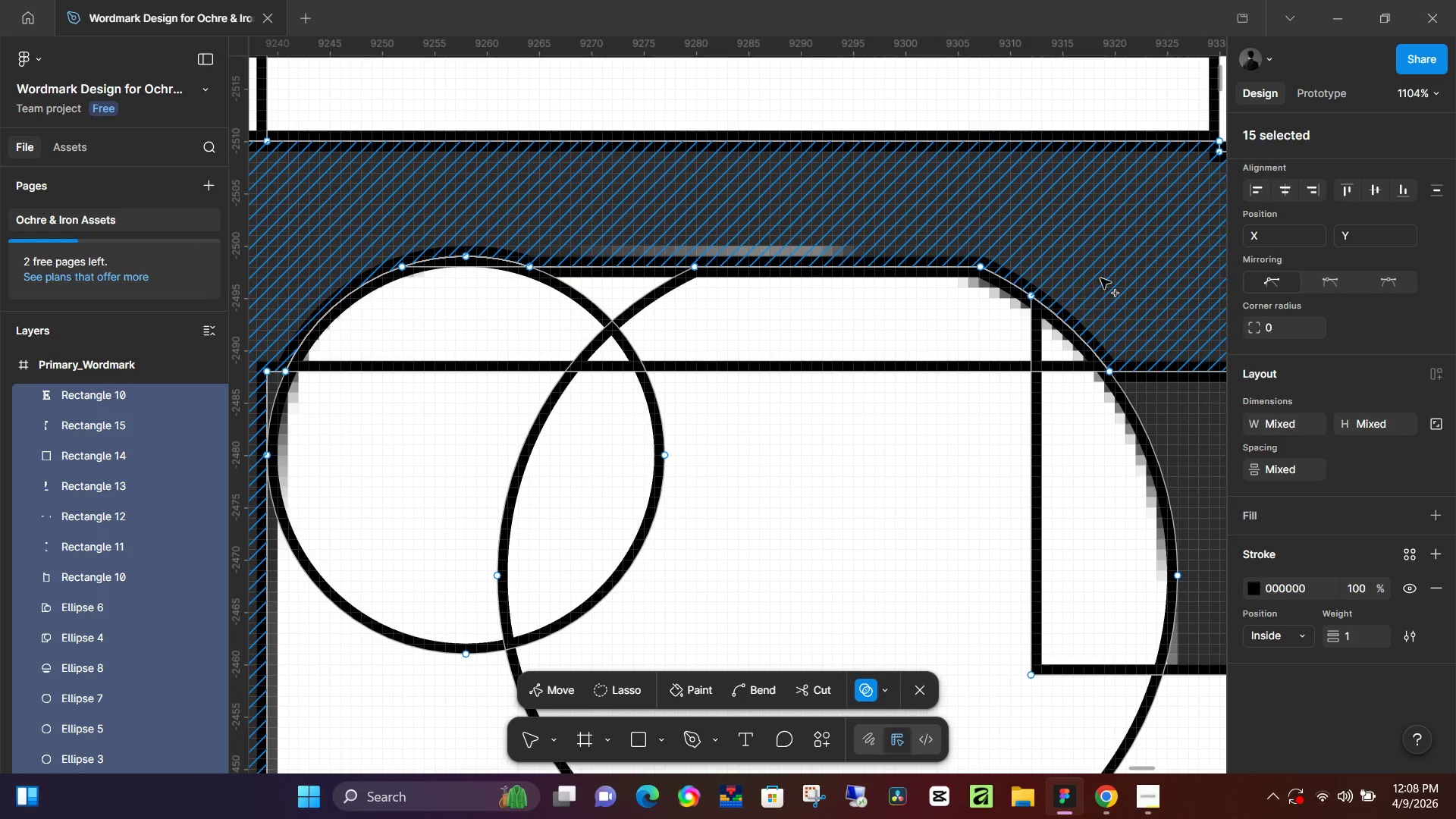 
hold_key(key=Space, duration=0.5)
 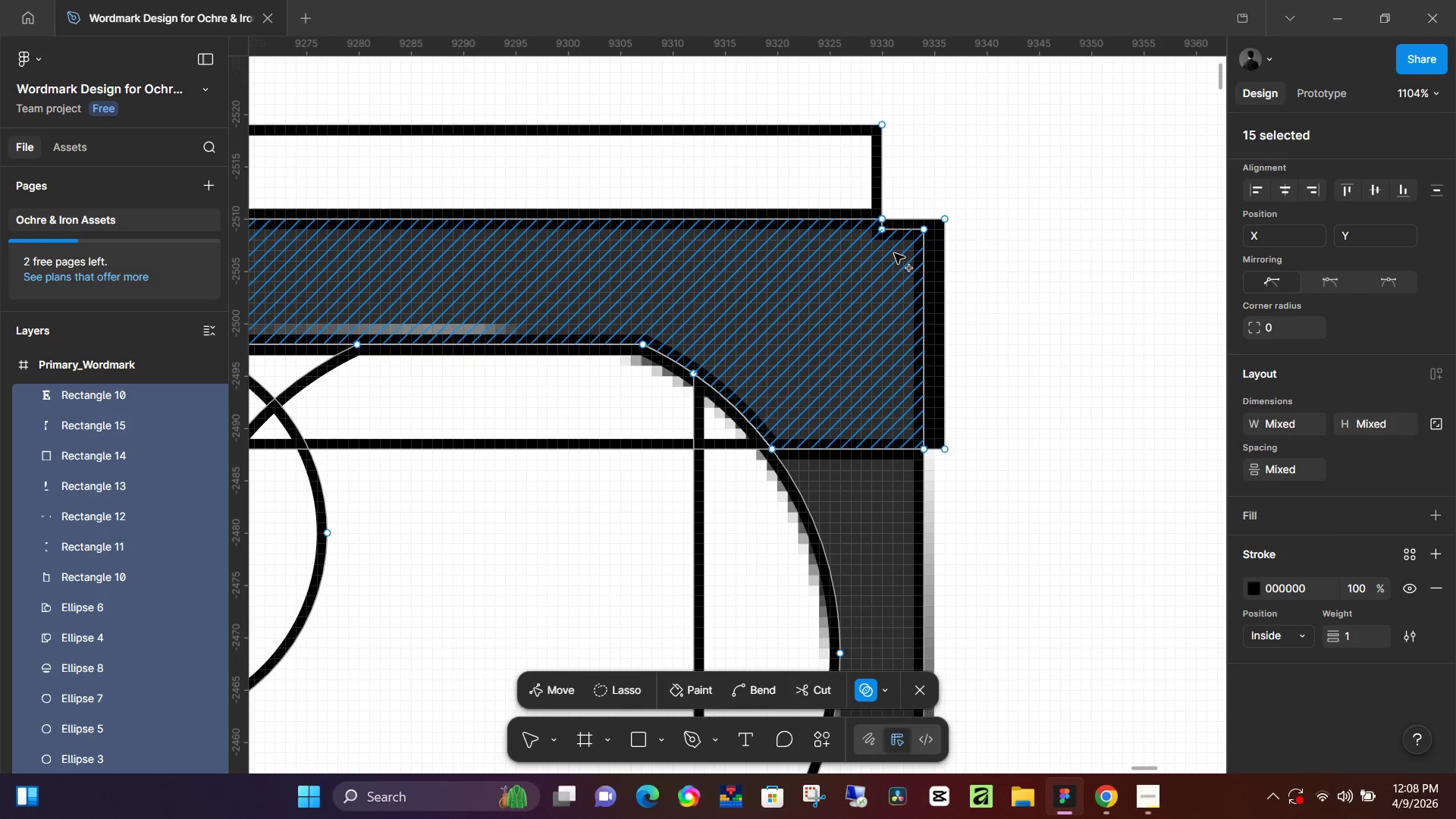 
left_click_drag(start_coordinate=[1100, 278], to_coordinate=[763, 356])
 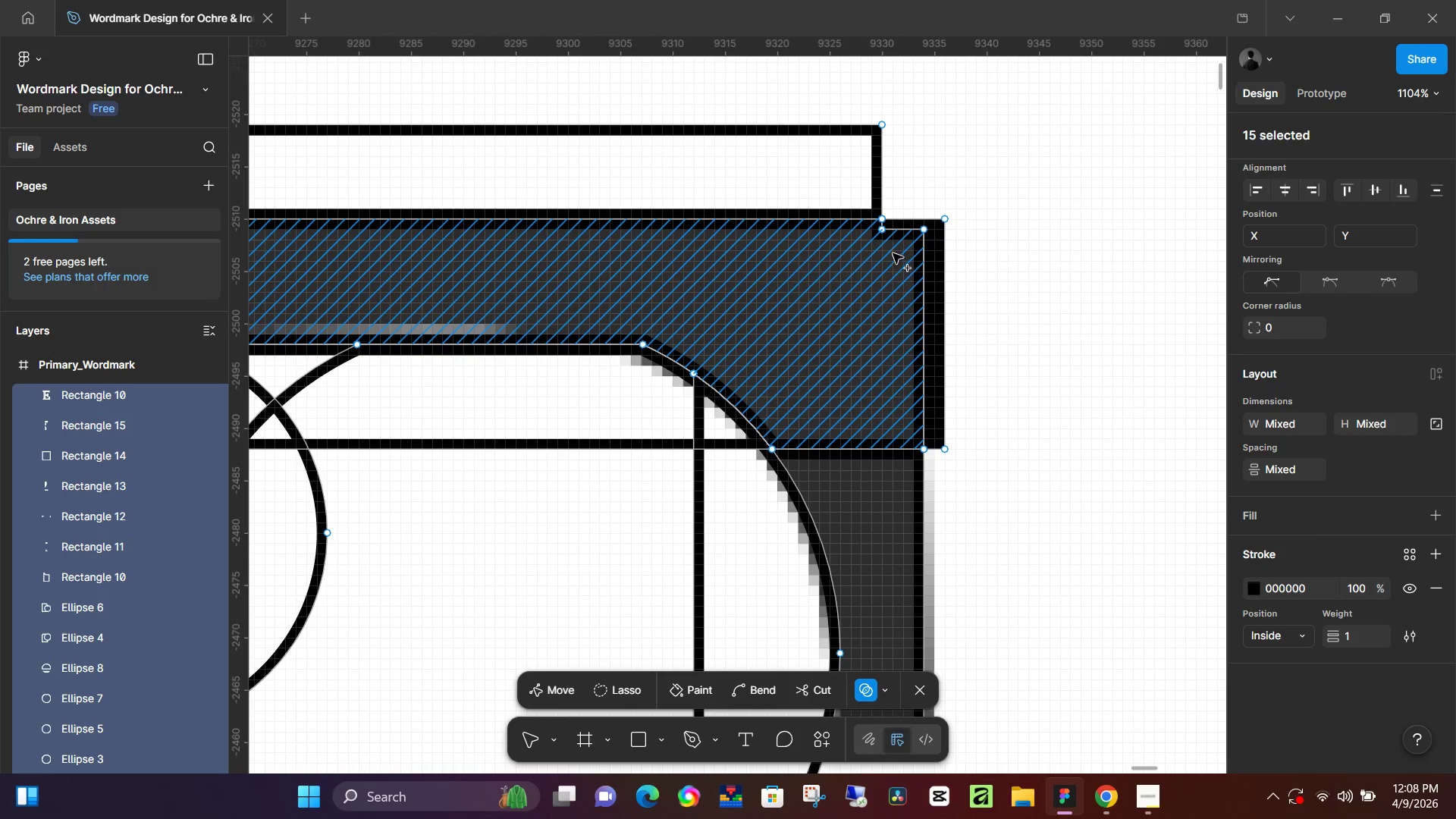 
hold_key(key=ControlLeft, duration=1.08)
hold_key(key=ControlLeft, duration=0.61)
scroll: coordinate [905, 277], scroll_direction: up, amount: 8.0
 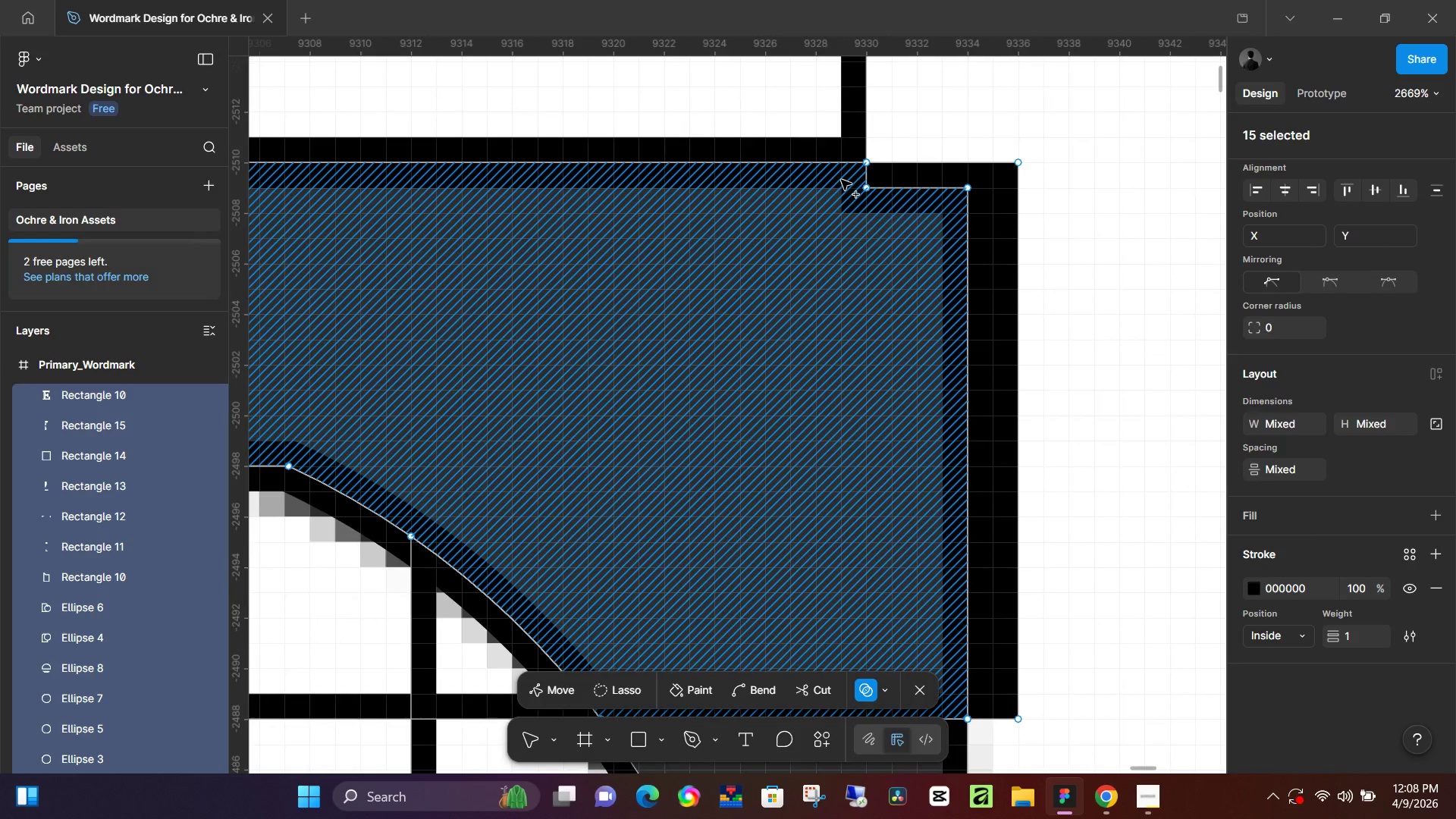 
left_click_drag(start_coordinate=[843, 182], to_coordinate=[934, 187])
 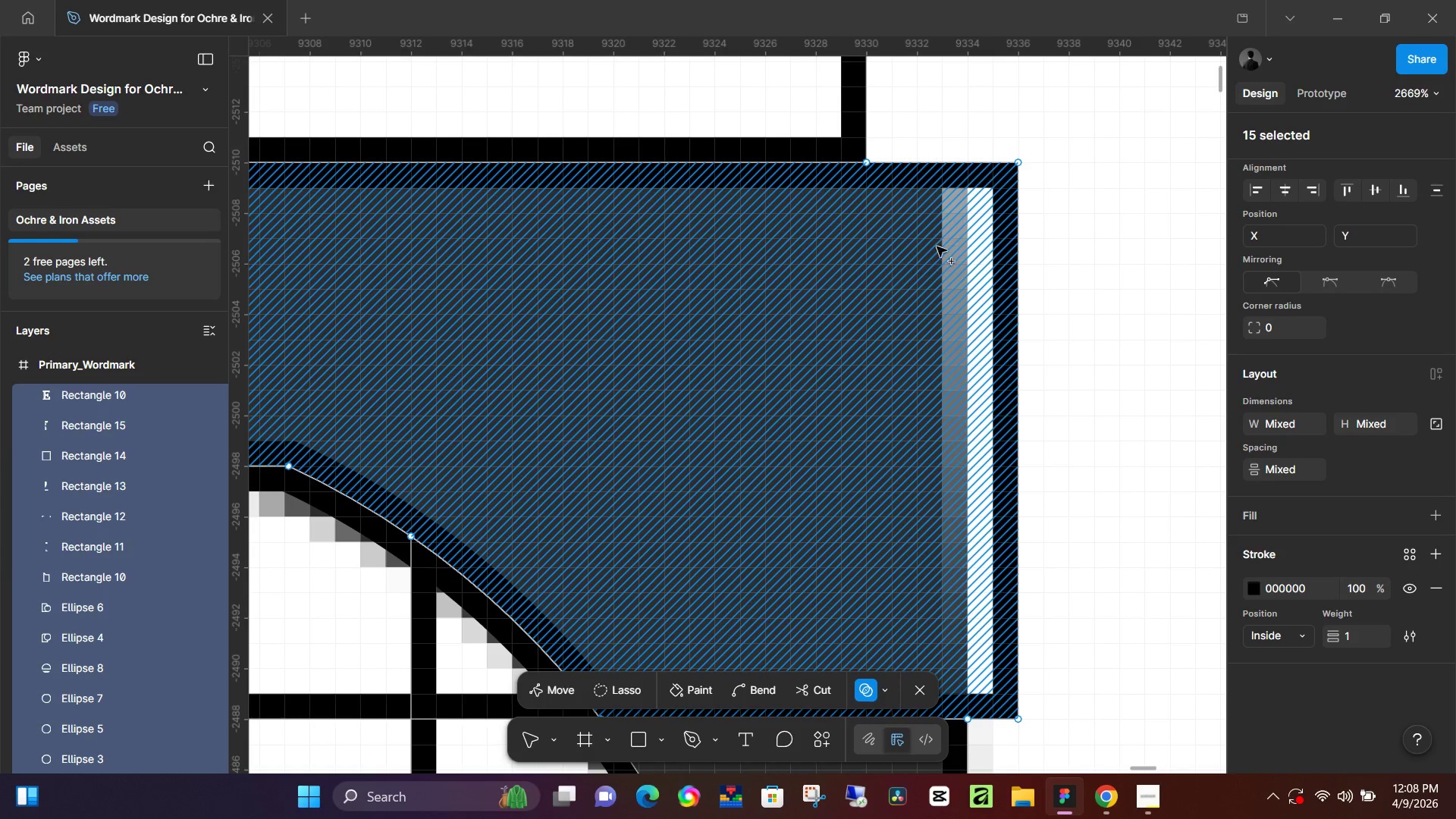 
hold_key(key=ControlLeft, duration=1.05)
scroll: coordinate [776, 405], scroll_direction: down, amount: 9.0
 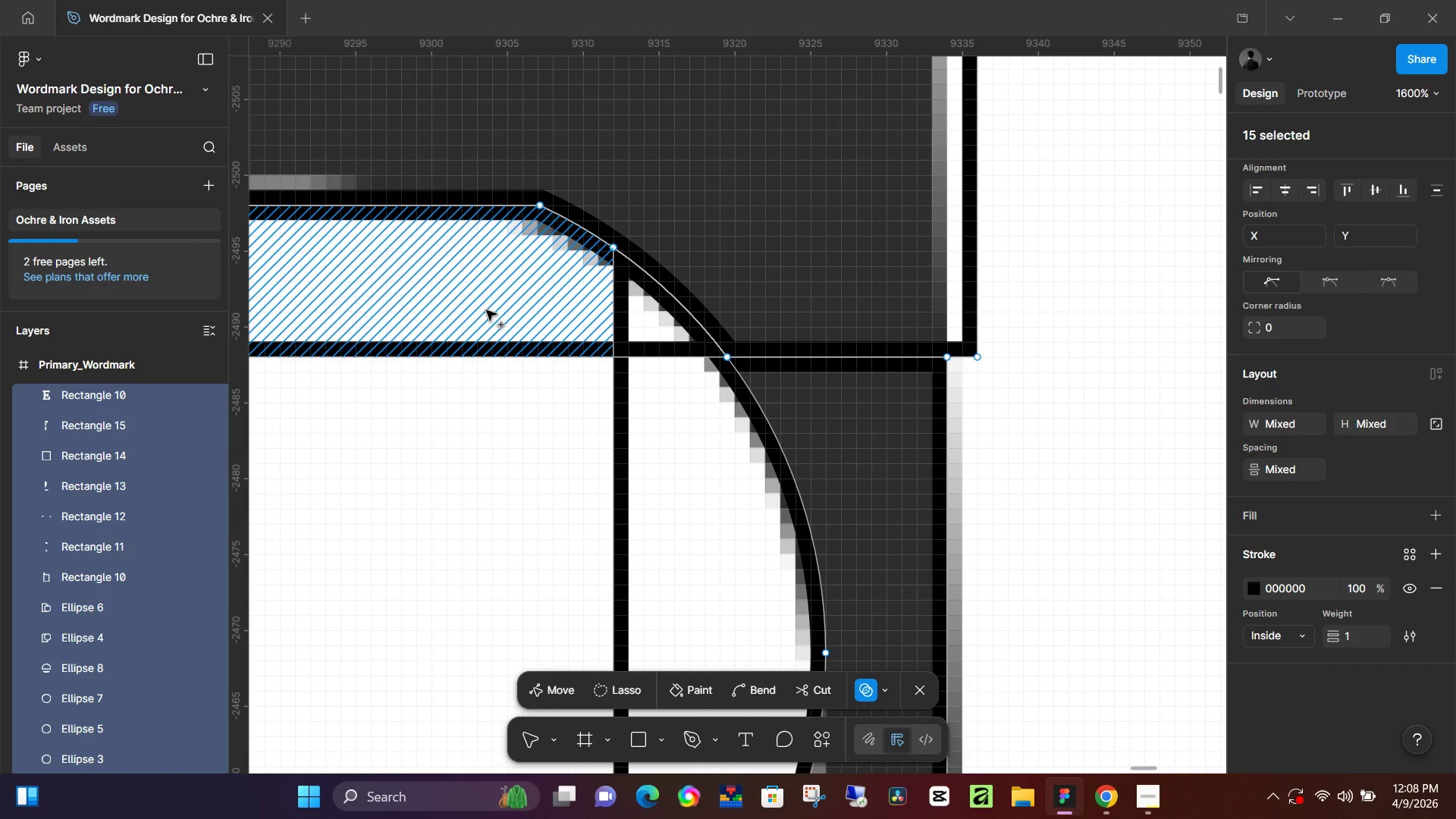 
hold_key(key=ControlLeft, duration=1.11)
scroll: coordinate [630, 306], scroll_direction: down, amount: 12.0
 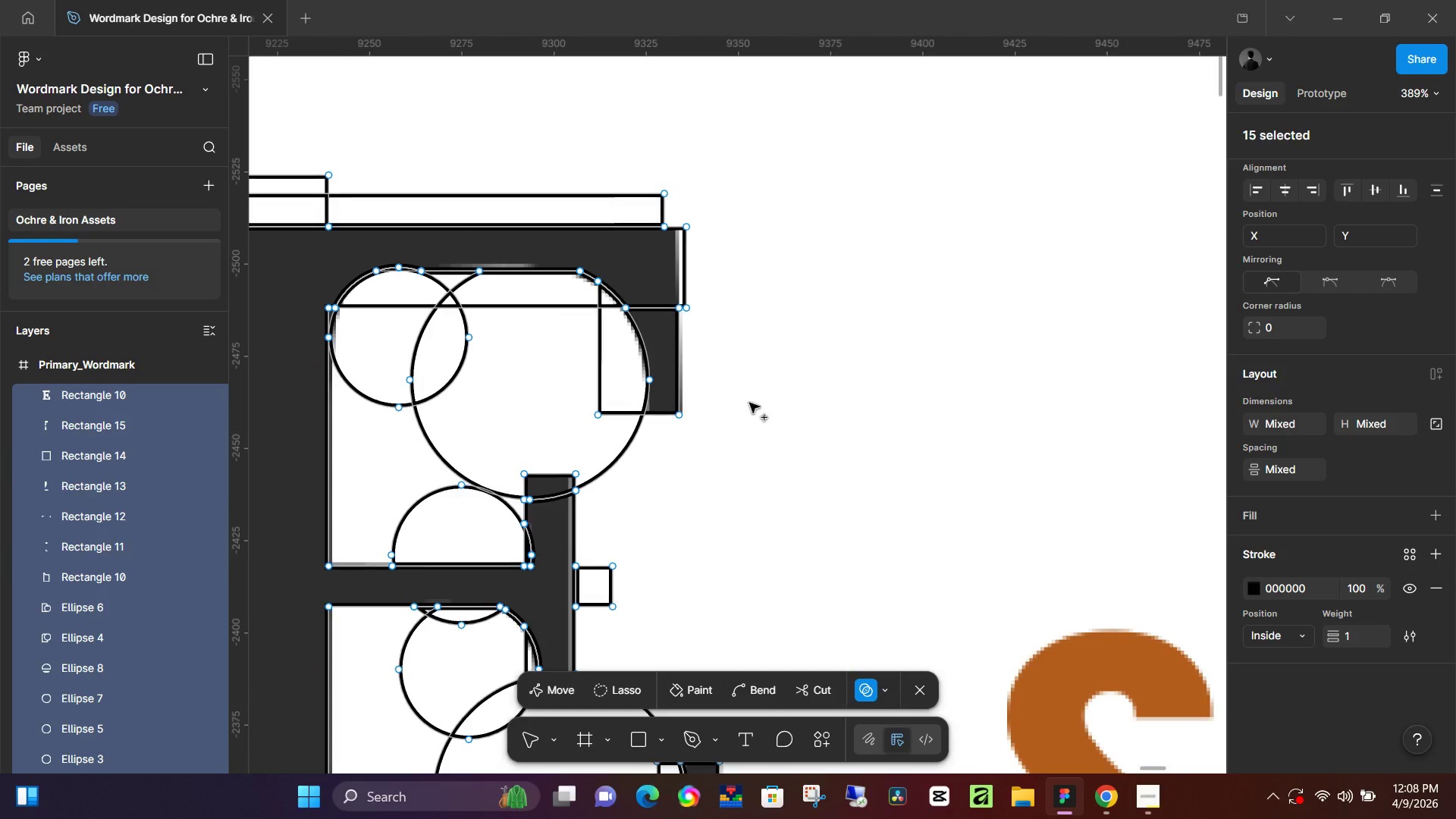 
hold_key(key=Space, duration=0.53)
 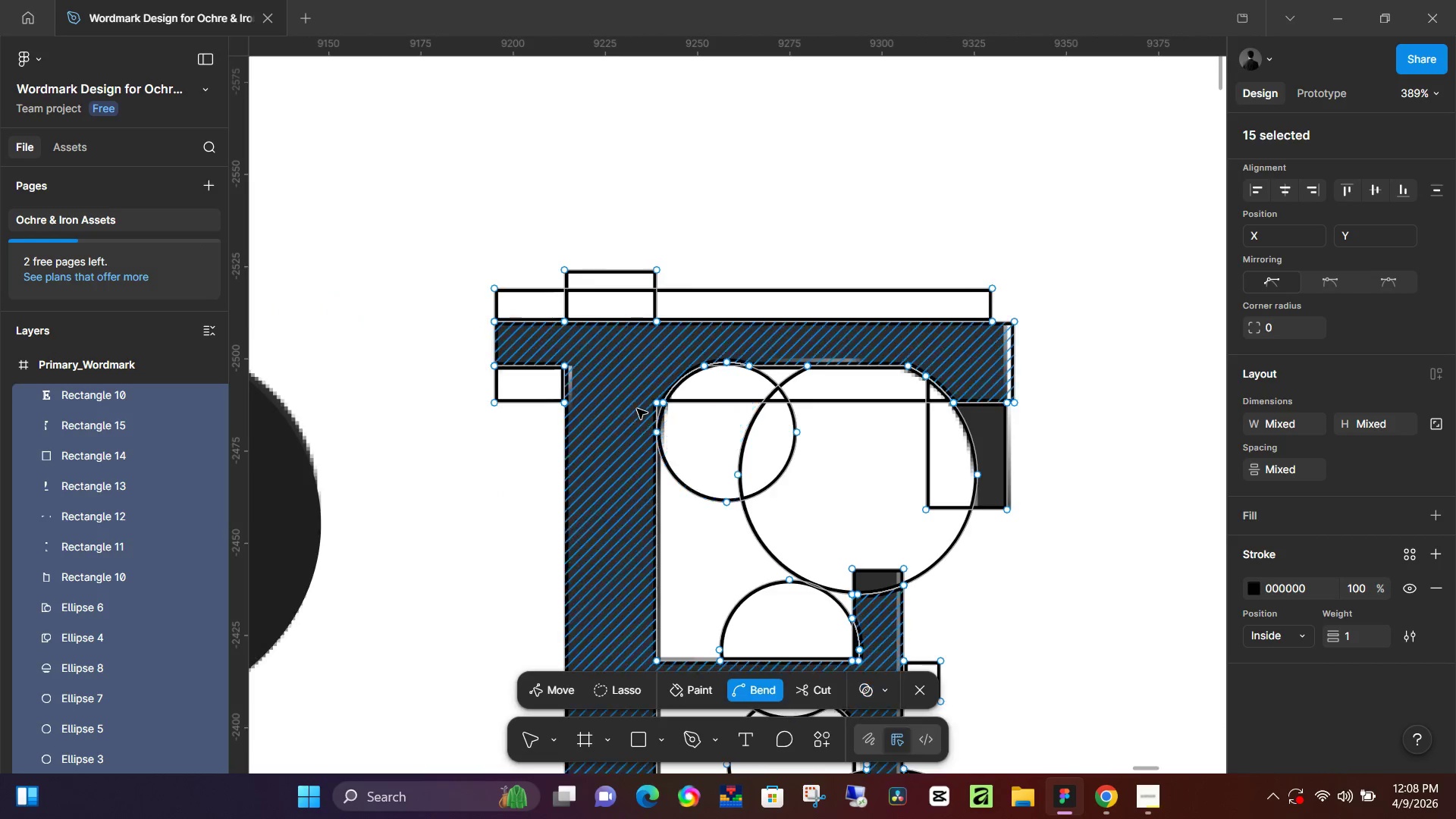 
left_click_drag(start_coordinate=[735, 419], to_coordinate=[1062, 513])
 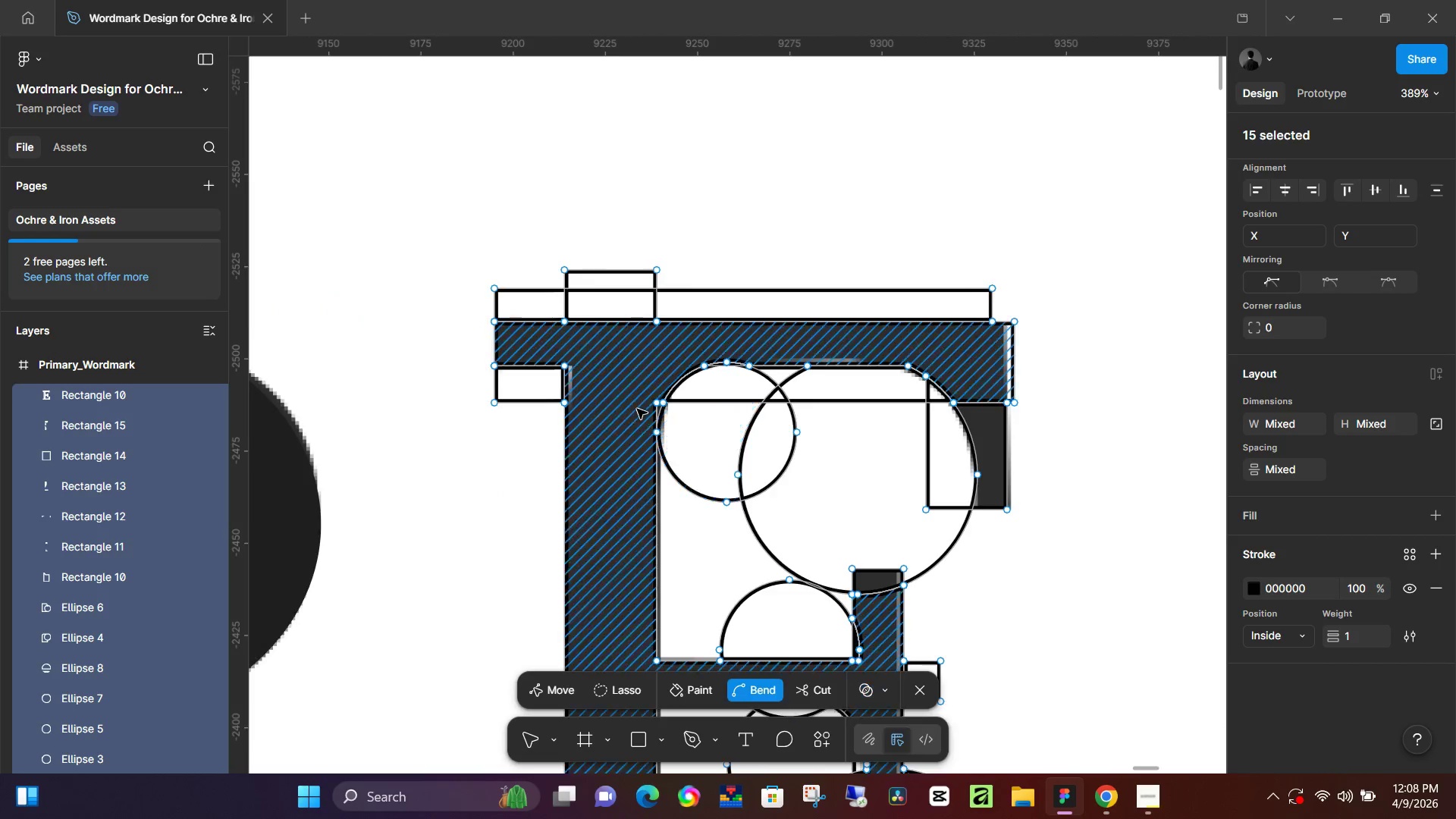 
hold_key(key=ControlLeft, duration=0.89)
 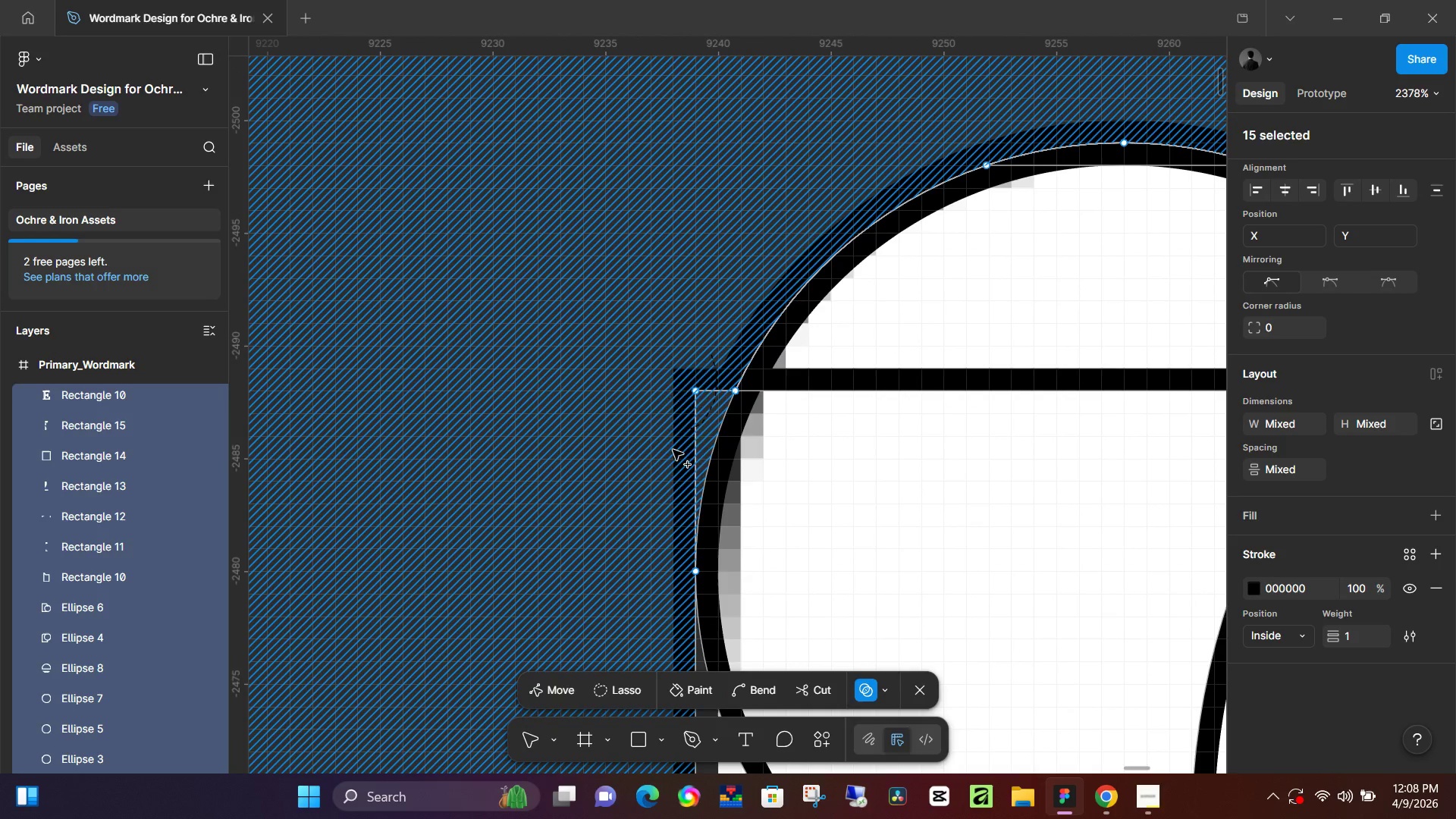 
left_click_drag(start_coordinate=[712, 355], to_coordinate=[689, 430])
 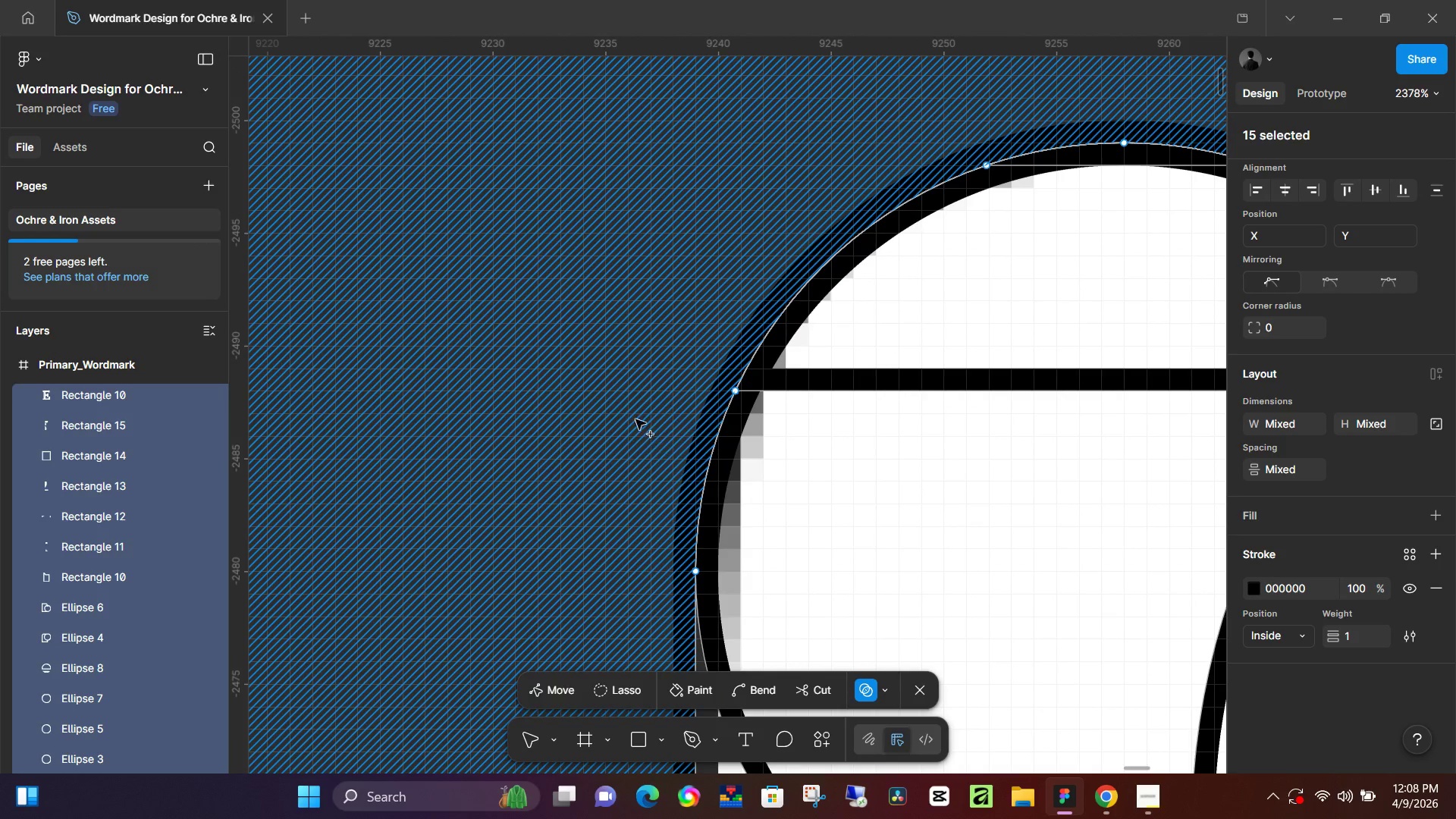 
scroll: coordinate [682, 397], scroll_direction: up, amount: 14.0
 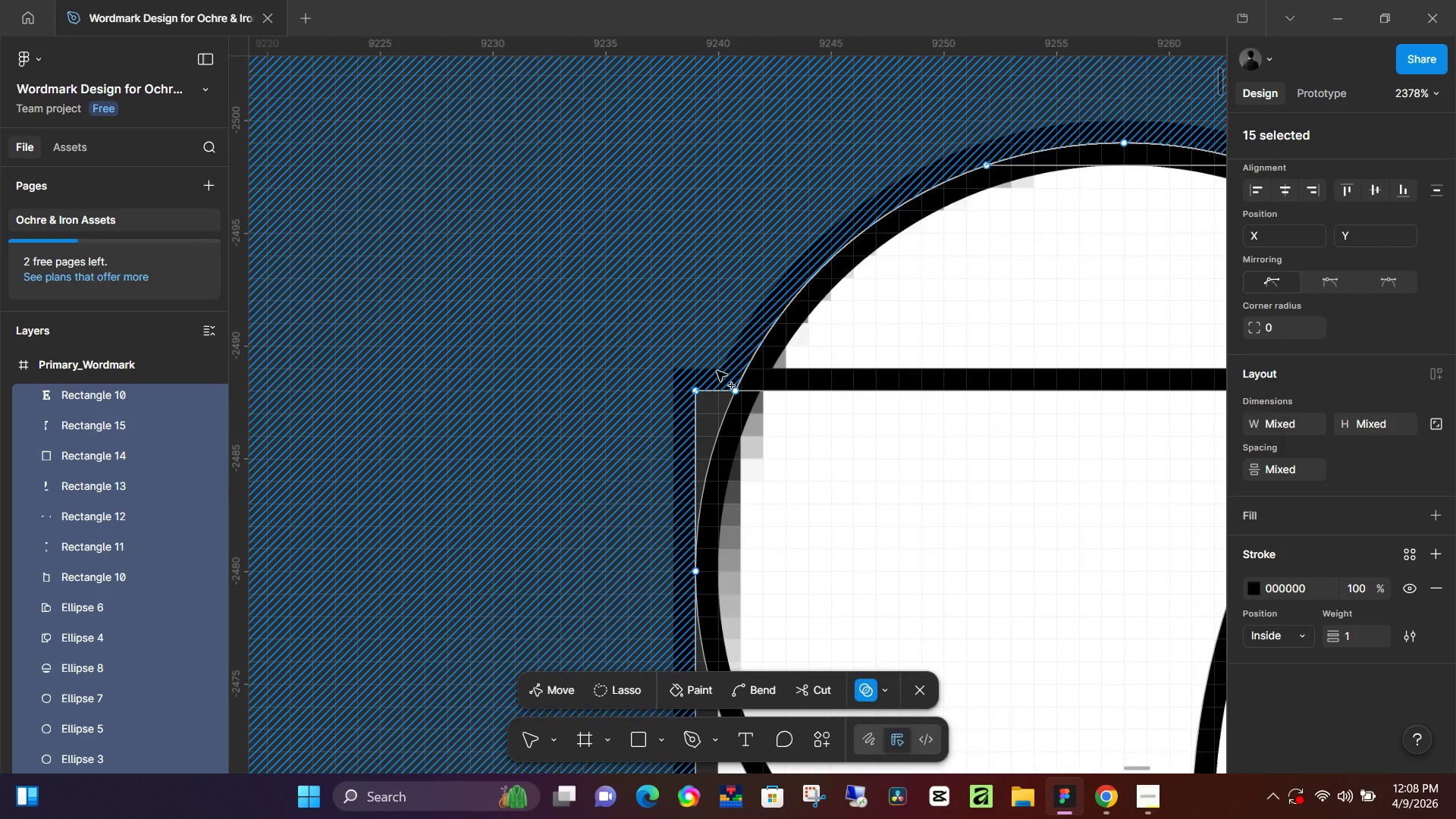 
hold_key(key=ControlLeft, duration=1.52)
scroll: coordinate [565, 394], scroll_direction: down, amount: 6.0
 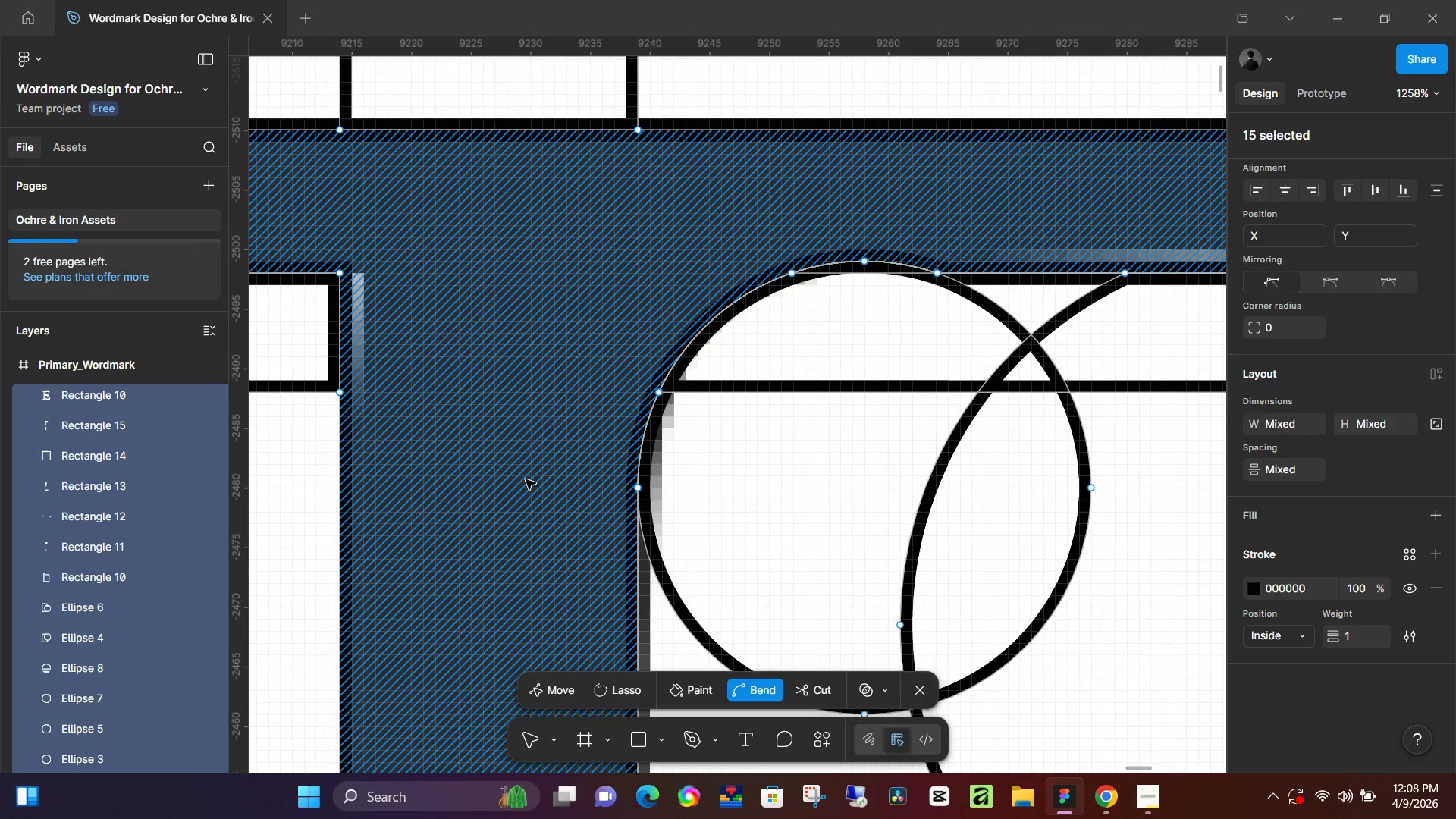 
hold_key(key=ControlLeft, duration=0.64)
scroll: coordinate [711, 409], scroll_direction: down, amount: 15.0
 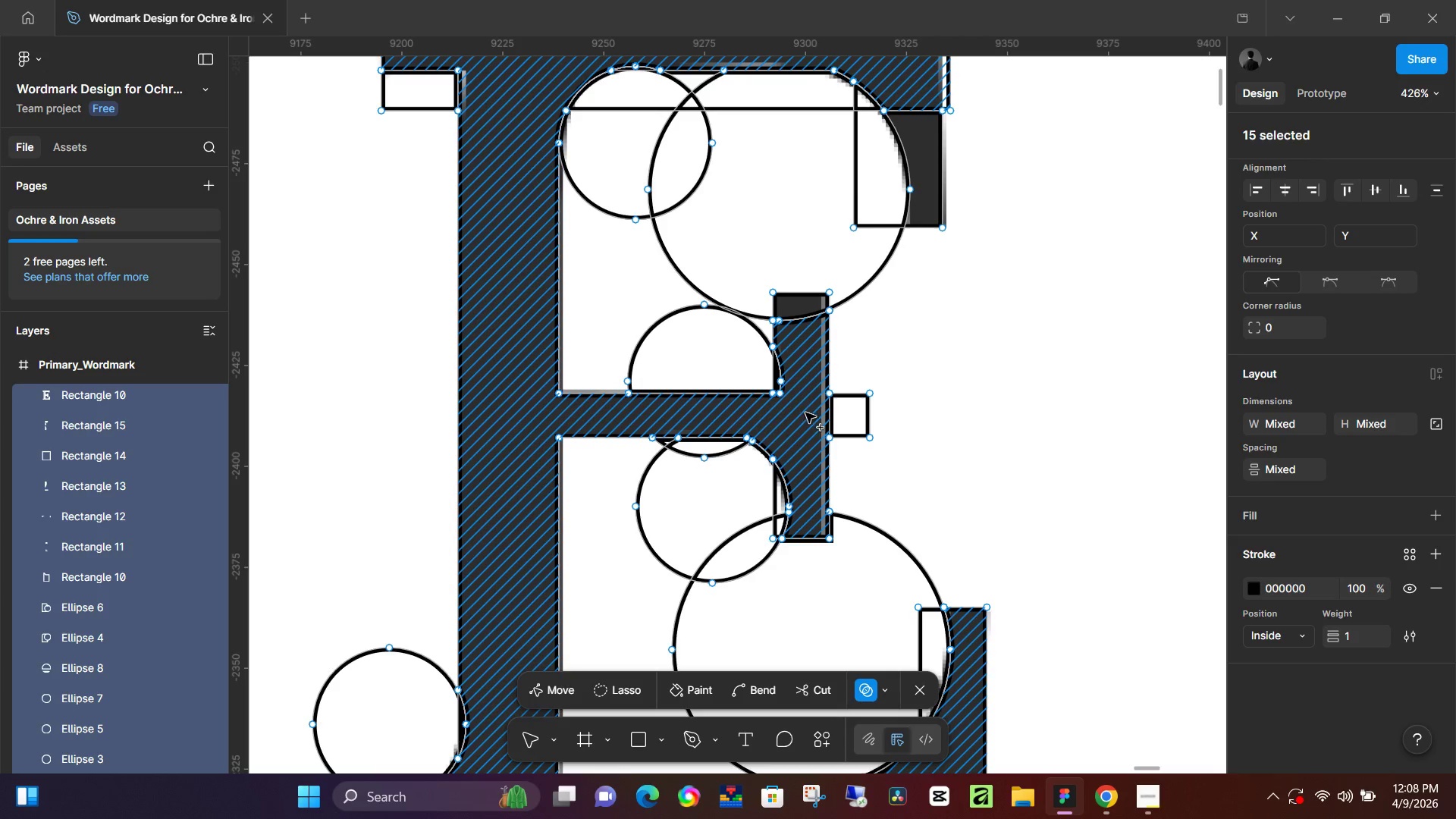 
hold_key(key=ControlLeft, duration=1.0)
 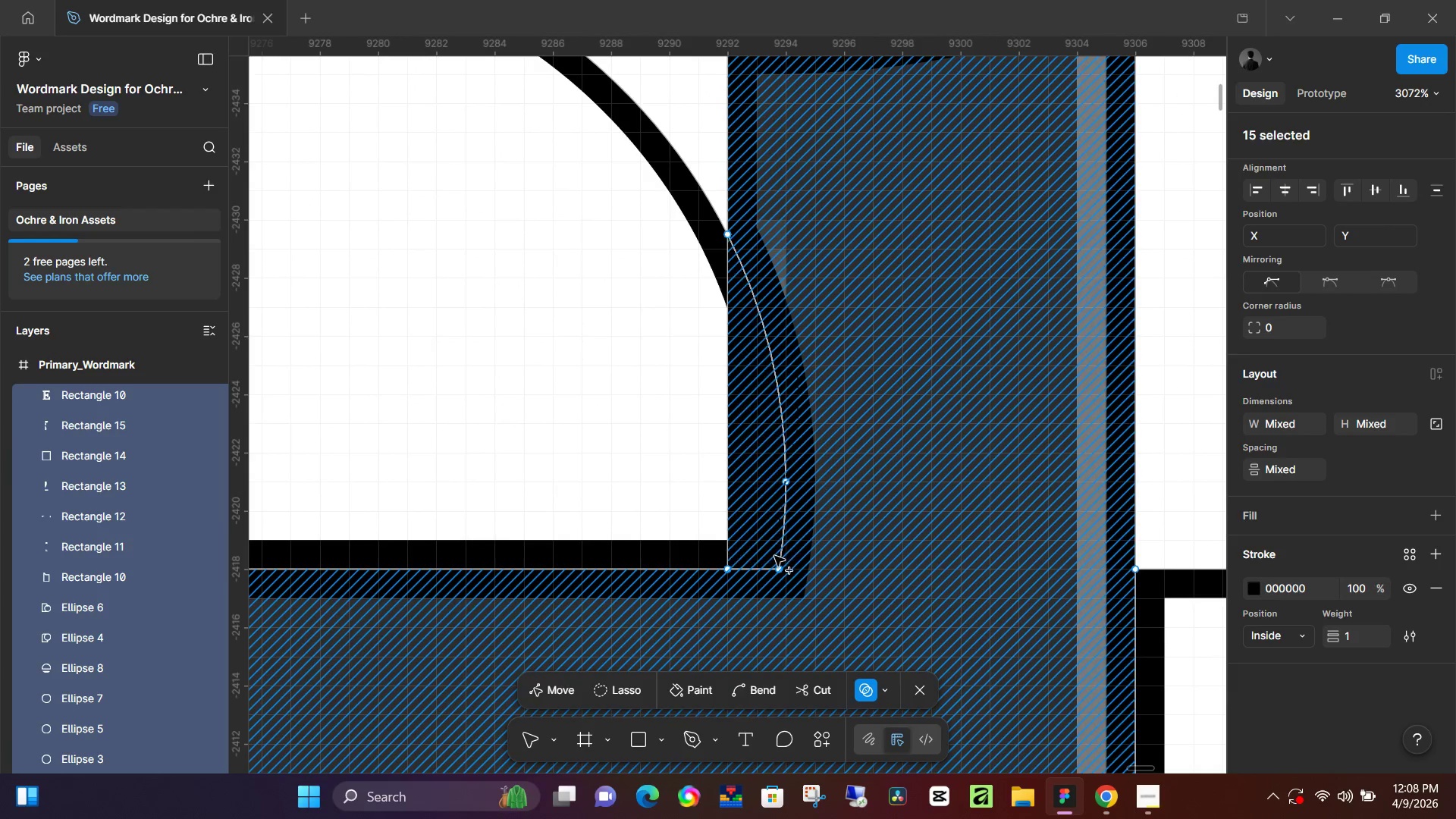 
left_click_drag(start_coordinate=[799, 369], to_coordinate=[775, 555])
 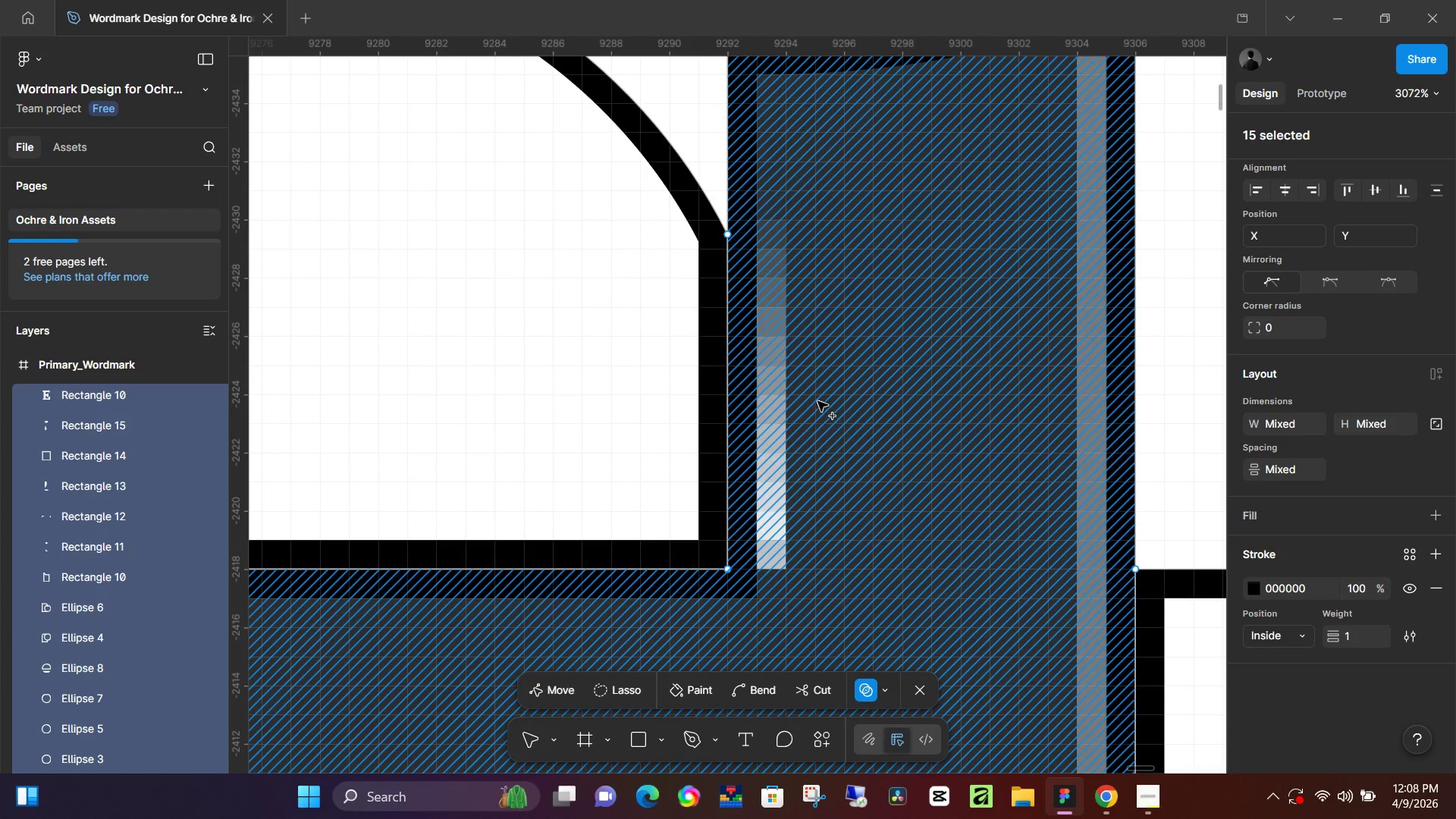 
scroll: coordinate [838, 364], scroll_direction: up, amount: 15.0
 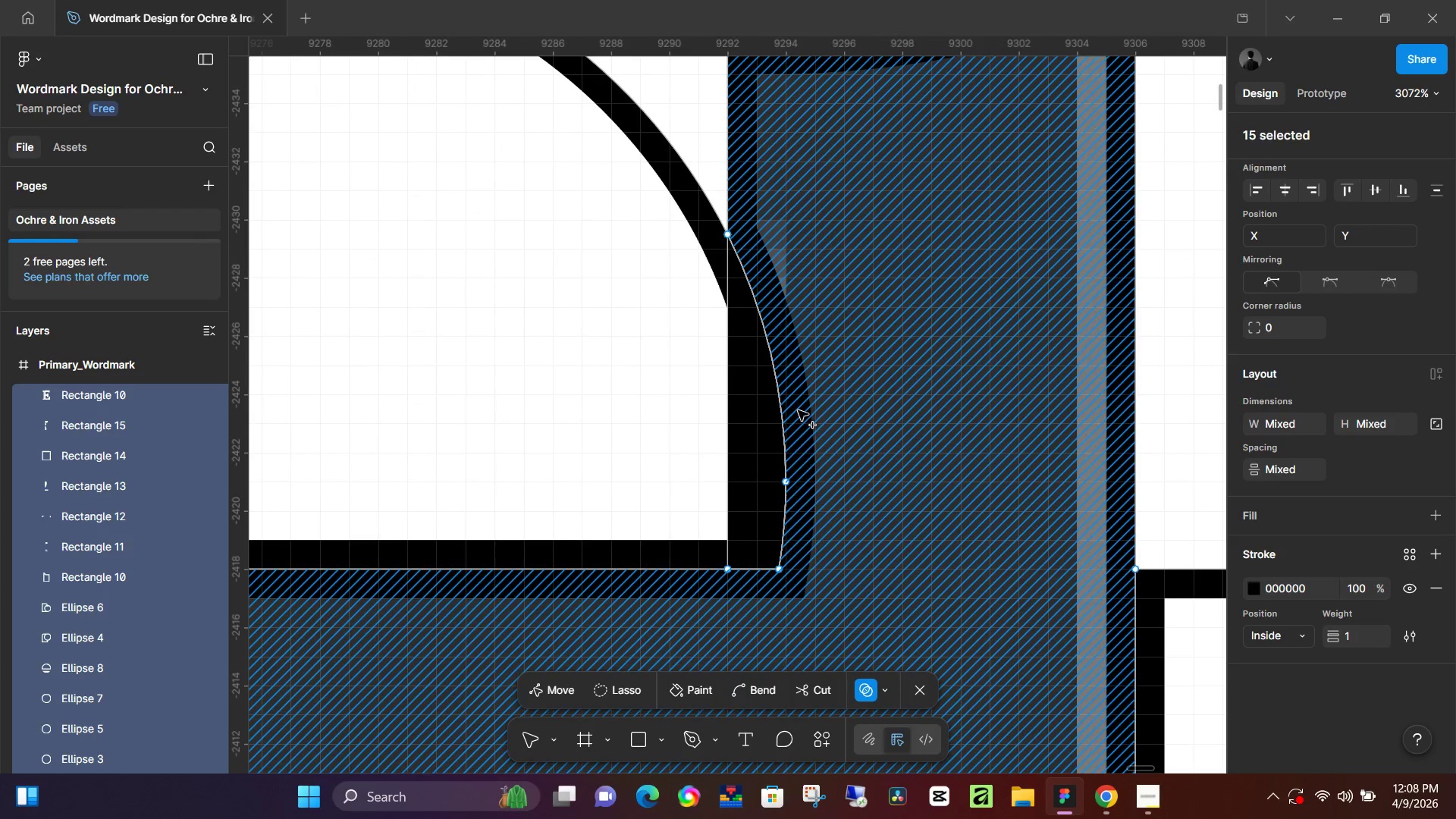 
scroll: coordinate [817, 396], scroll_direction: down, amount: 6.0
 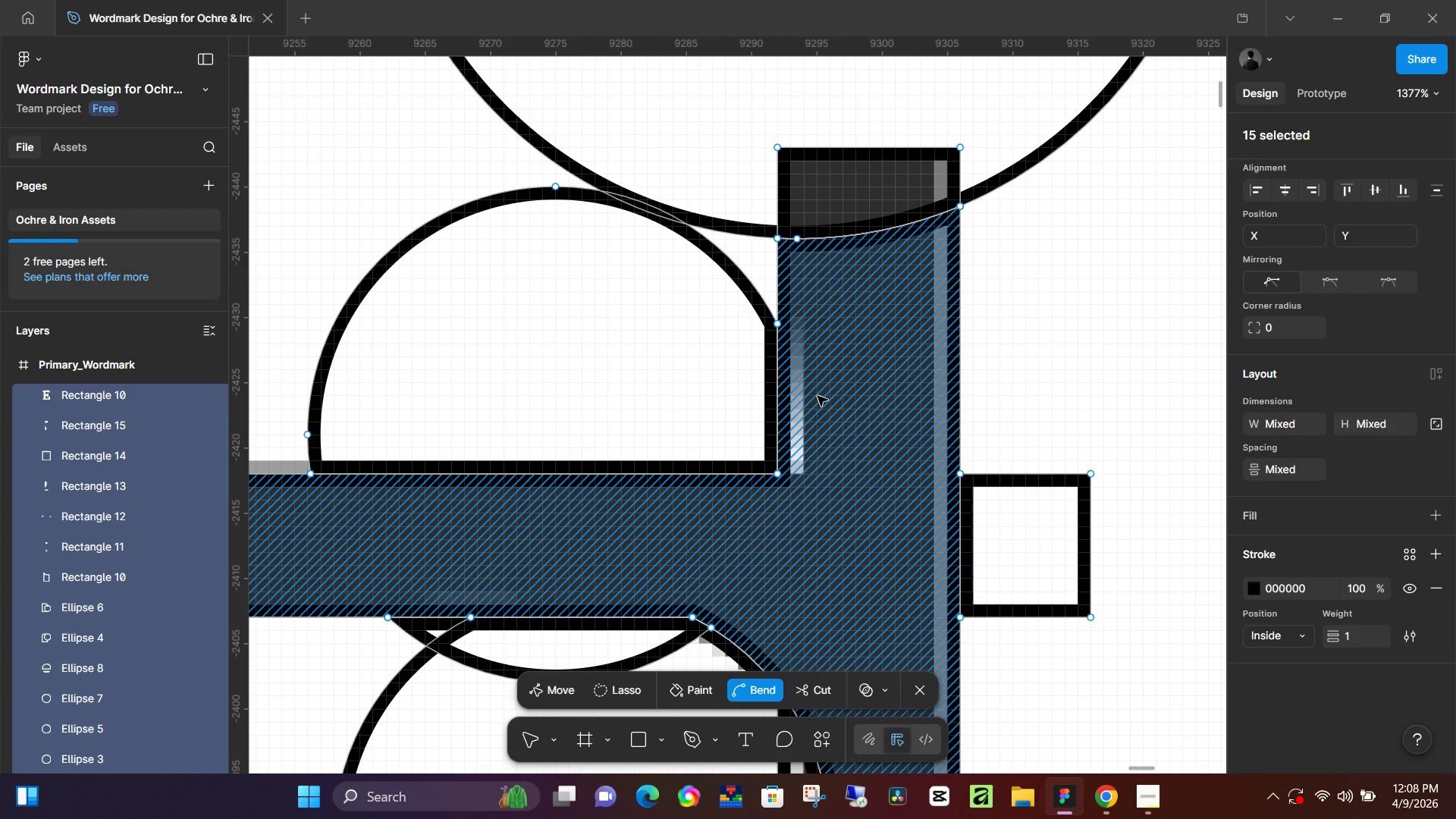 
key(Control+Z)
 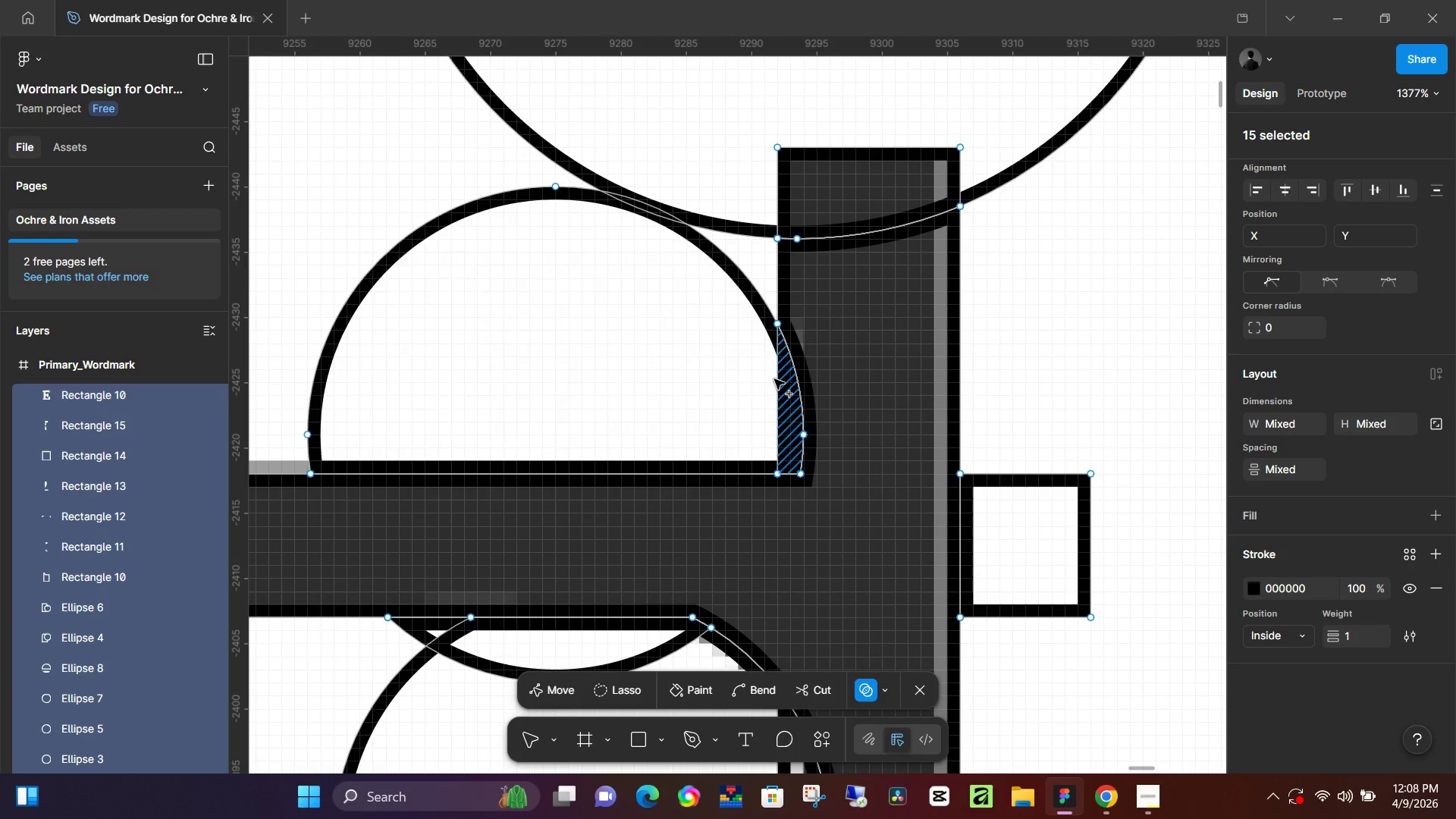 
left_click_drag(start_coordinate=[773, 378], to_coordinate=[784, 418])
 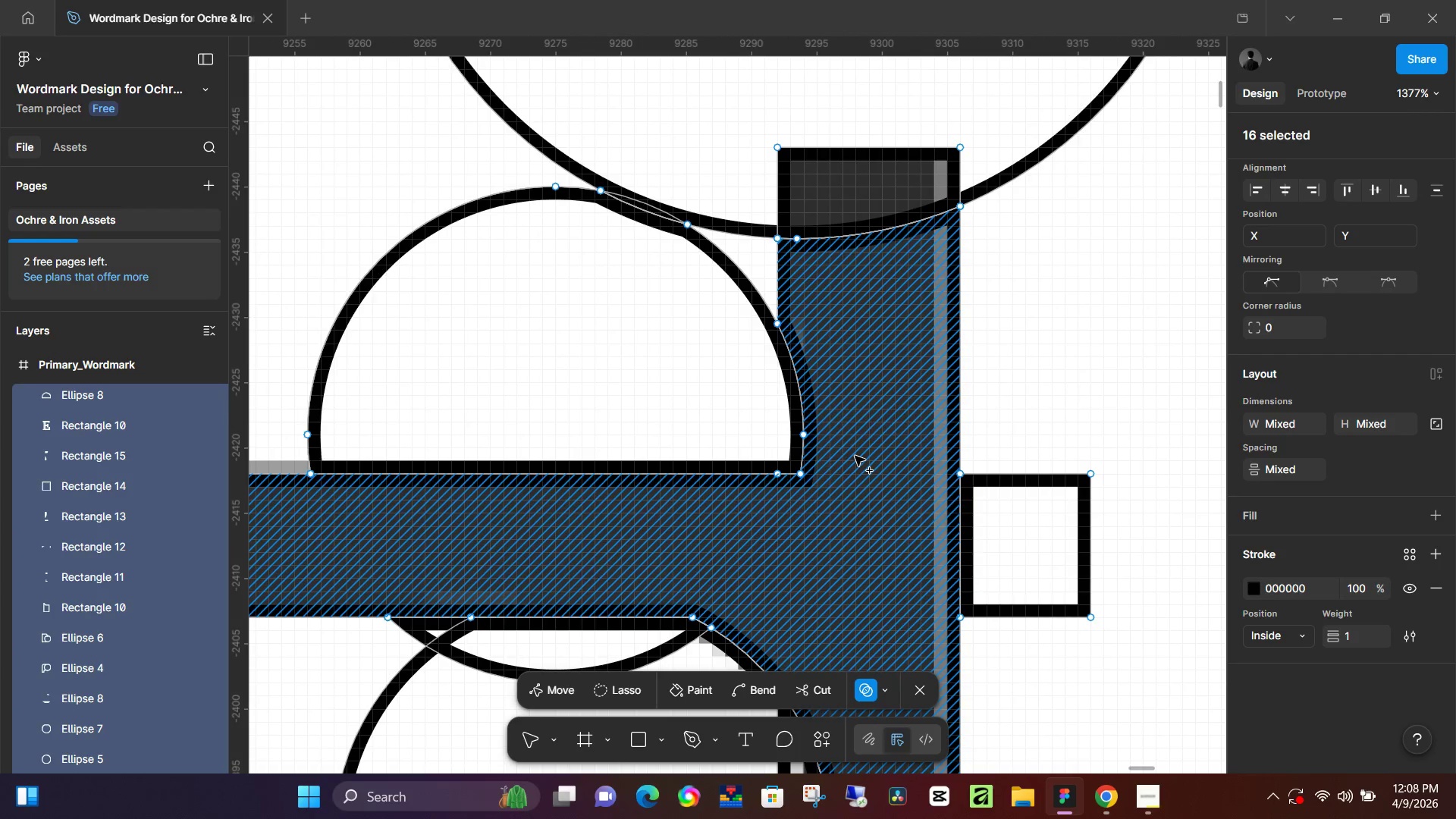 
scroll: coordinate [855, 453], scroll_direction: down, amount: 7.0
 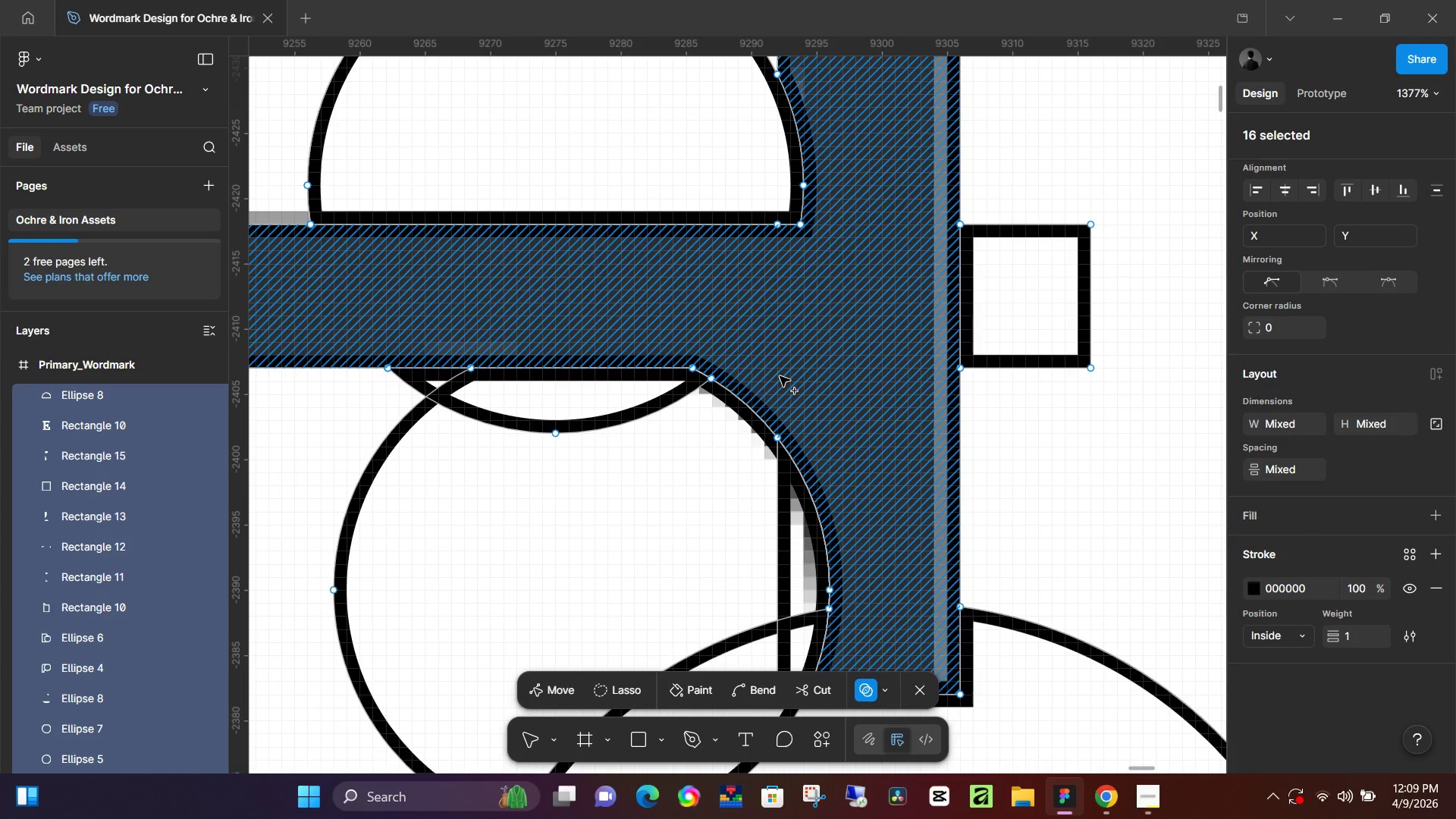 
wait(65.88)
 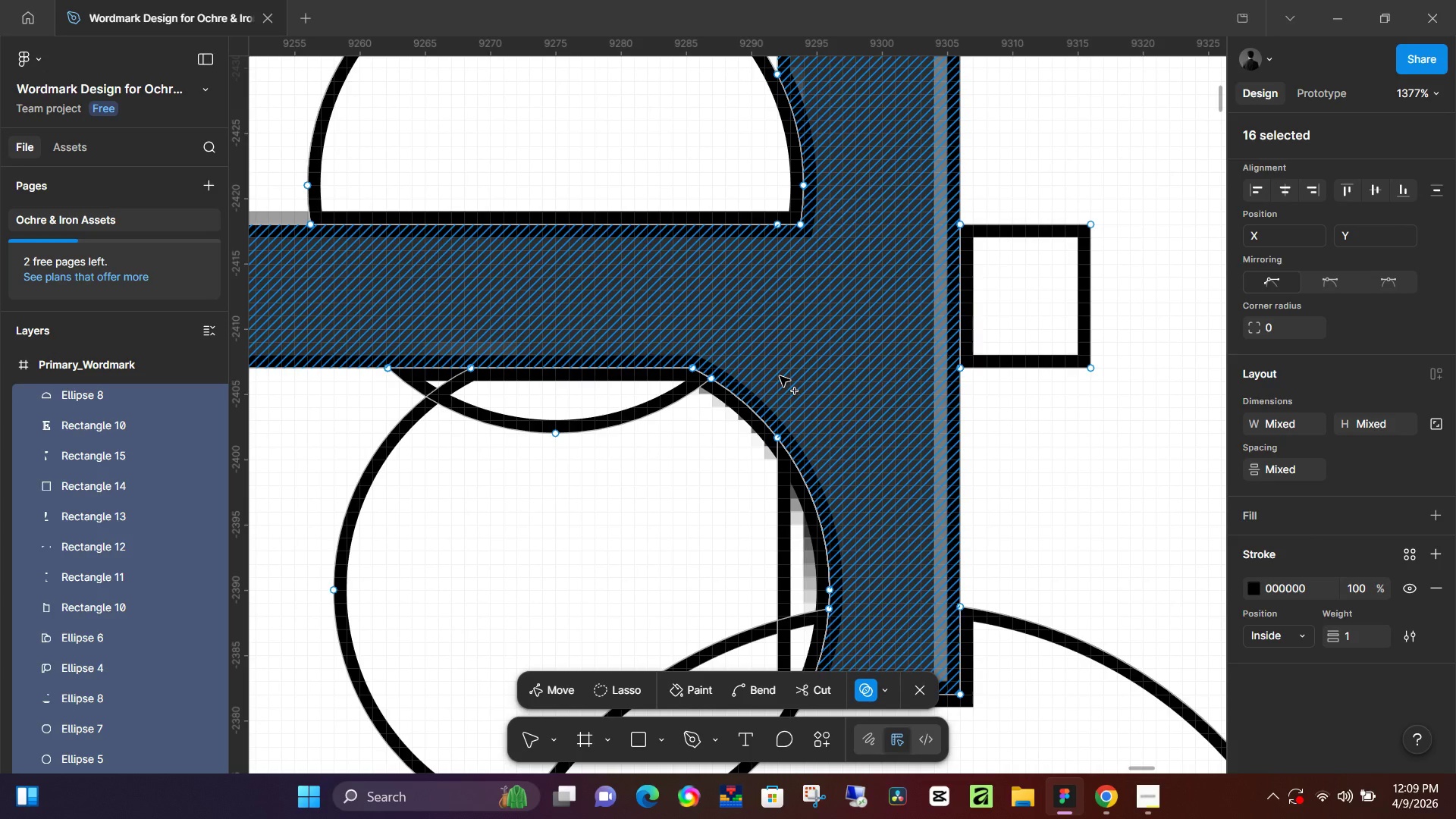 
scroll: coordinate [919, 452], scroll_direction: down, amount: 5.0
 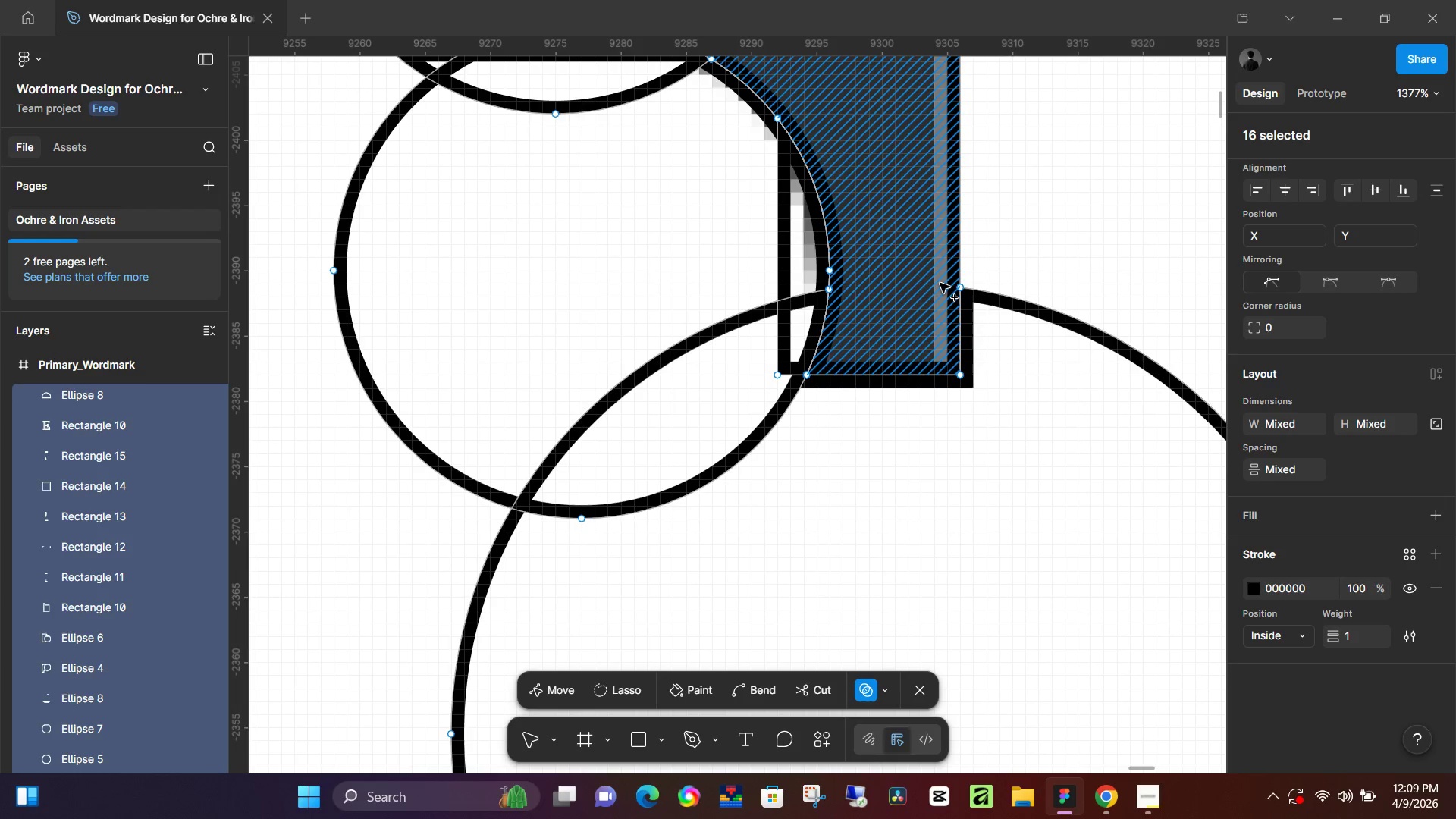 
left_click_drag(start_coordinate=[940, 280], to_coordinate=[939, 300])
 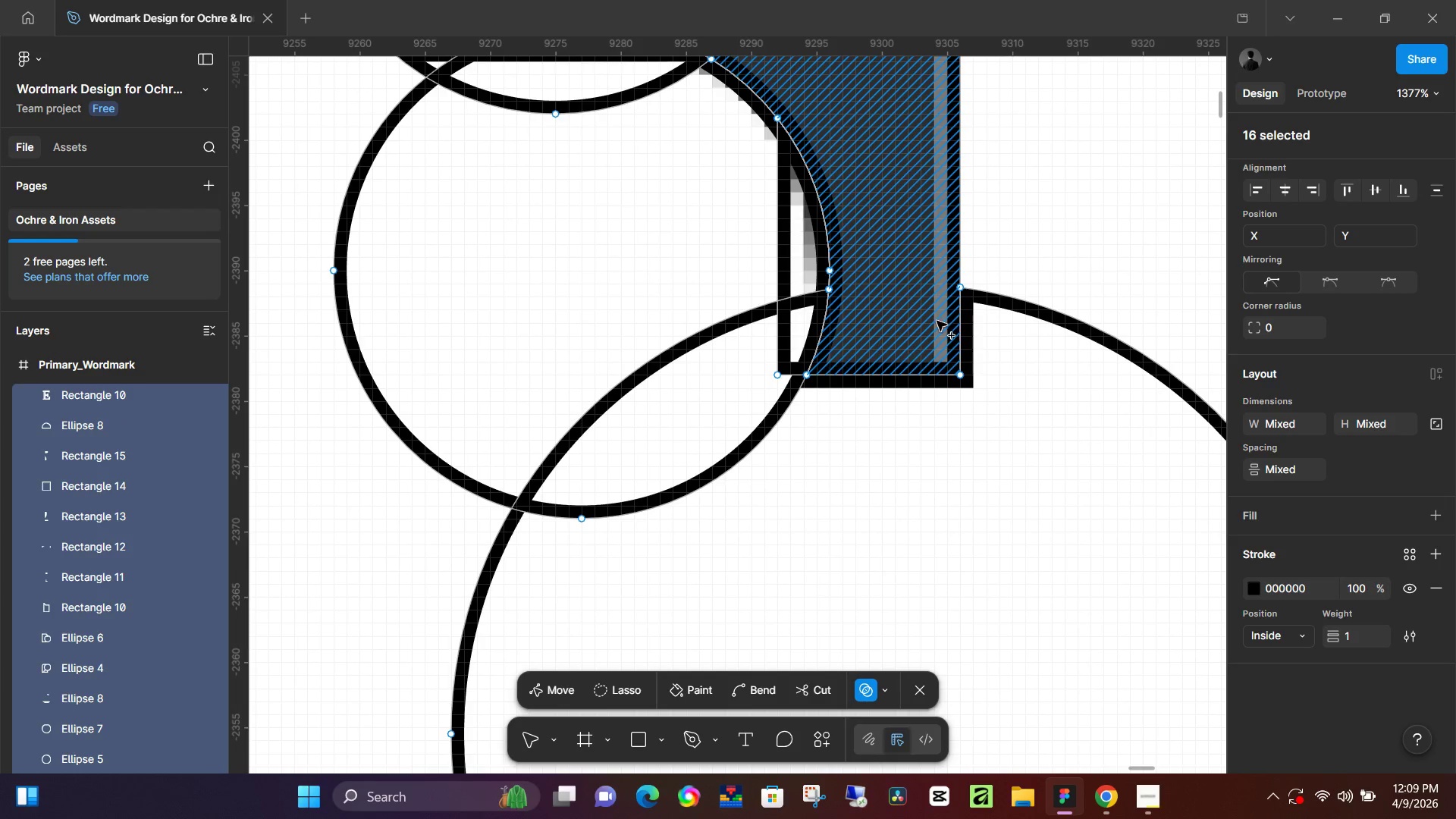 
left_click_drag(start_coordinate=[937, 325], to_coordinate=[926, 268])
 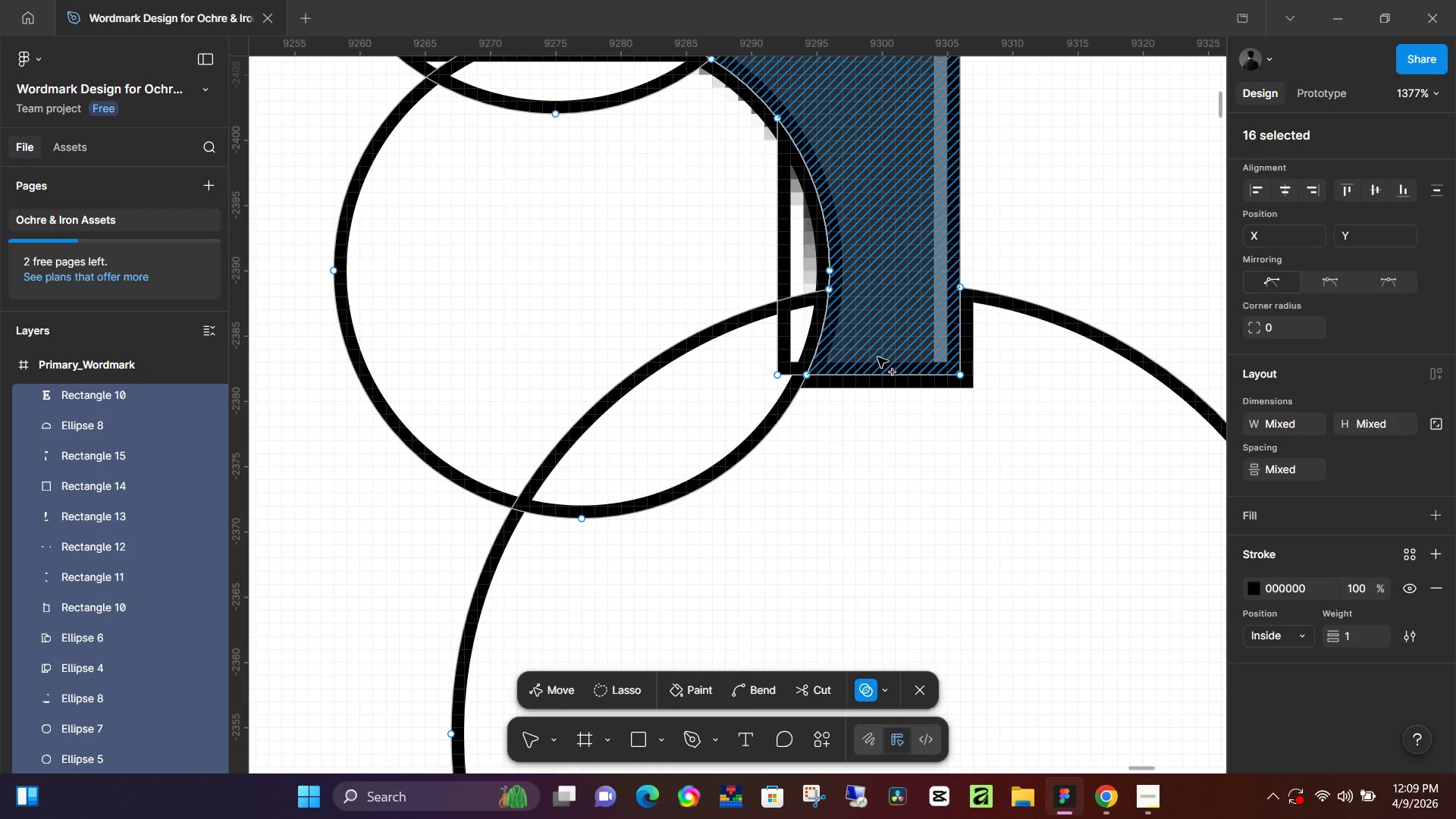 
key(Control+ControlLeft)
 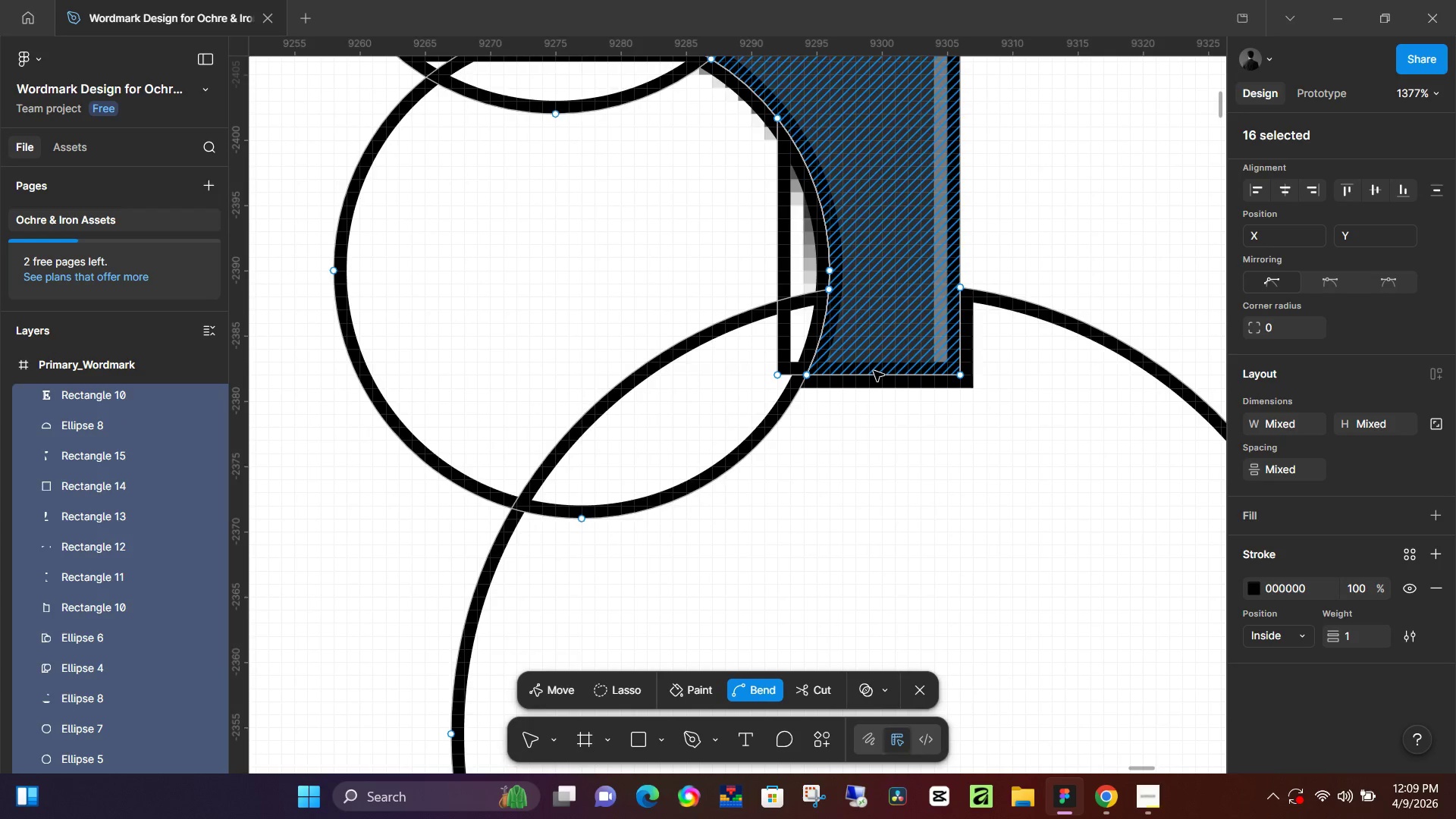 
hold_key(key=ControlLeft, duration=1.23)
scroll: coordinate [734, 417], scroll_direction: down, amount: 22.0
 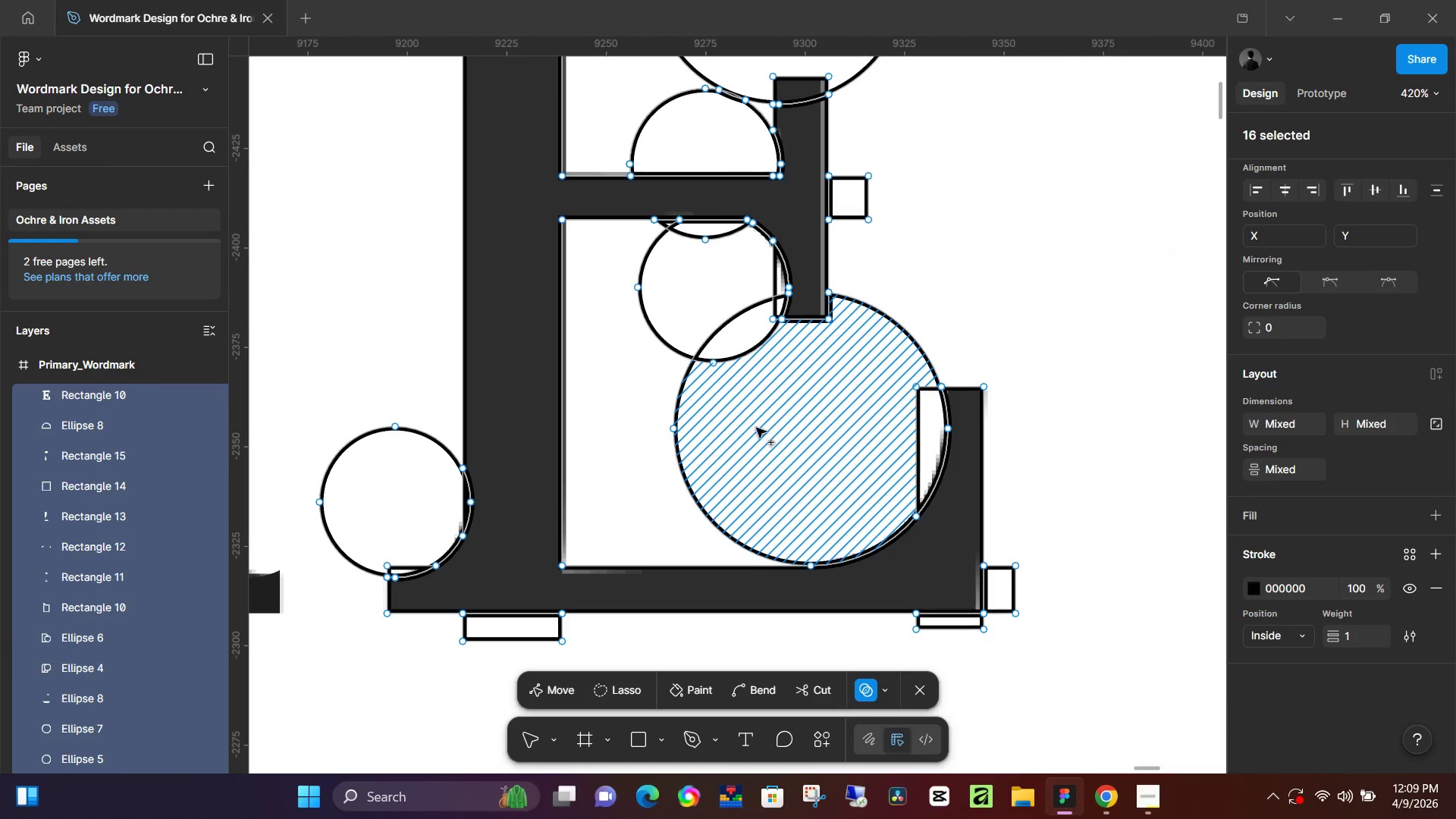 
scroll: coordinate [667, 516], scroll_direction: up, amount: 2.0
 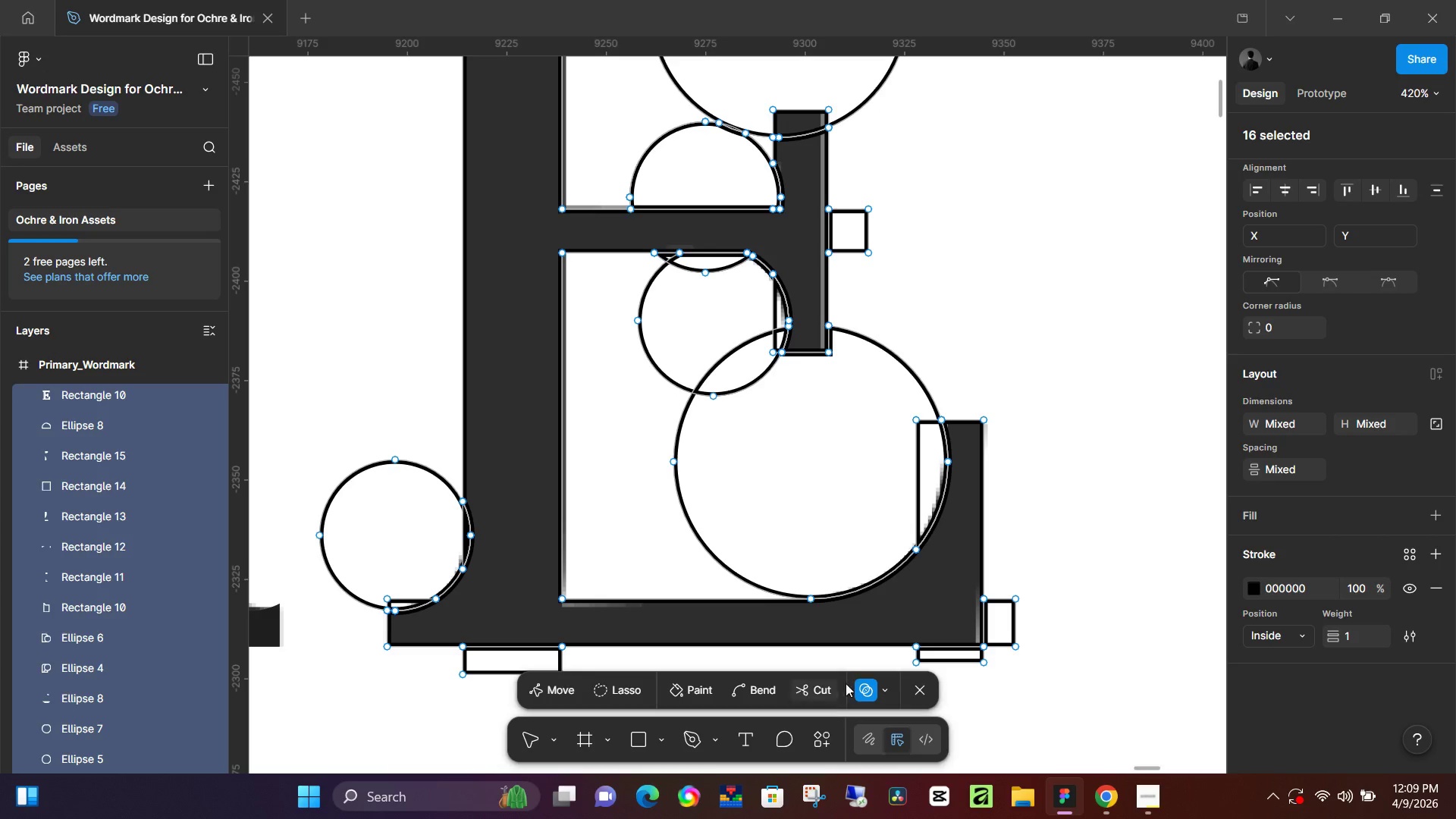 
left_click([909, 682])
 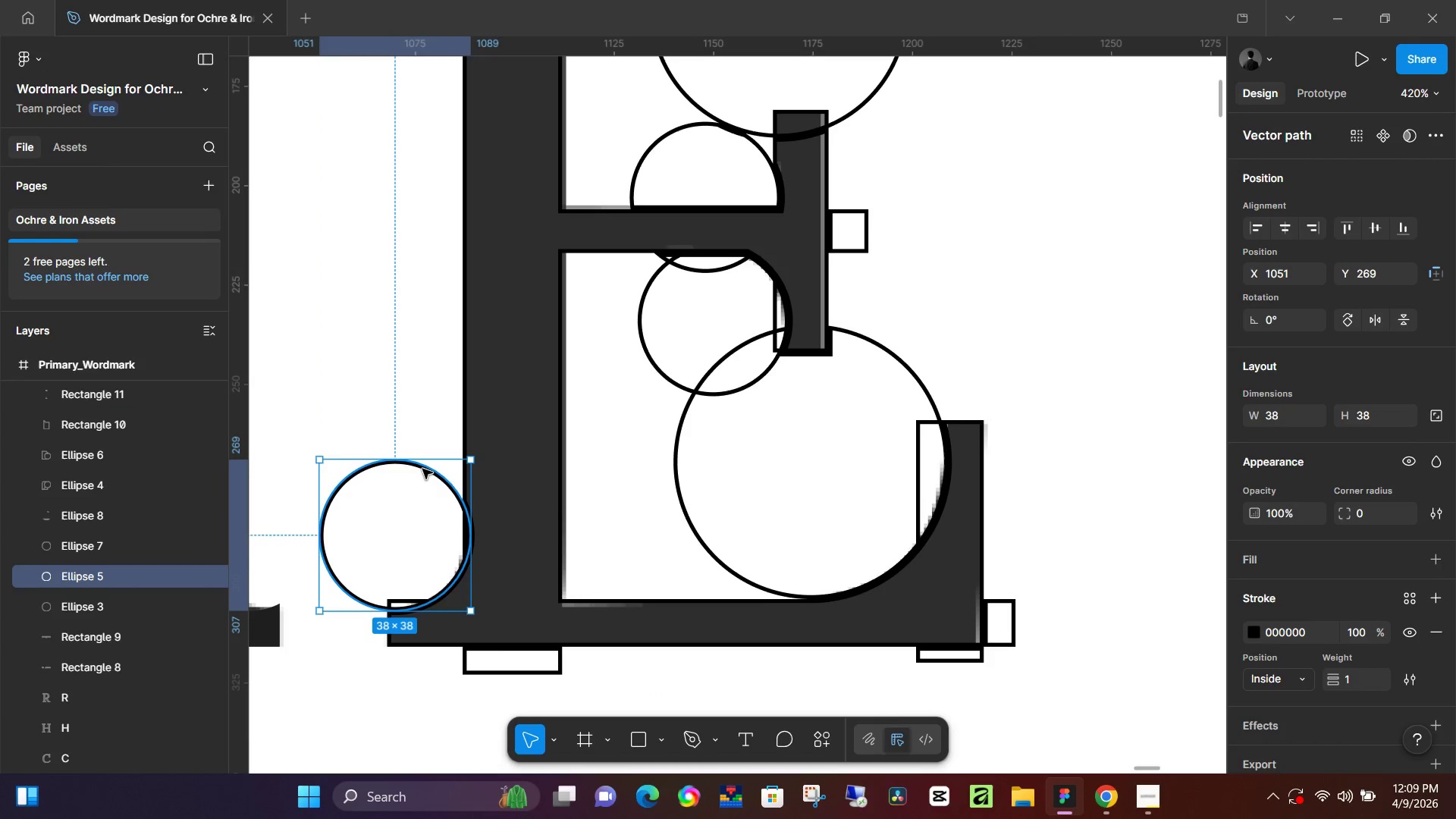 
key(Backspace)
 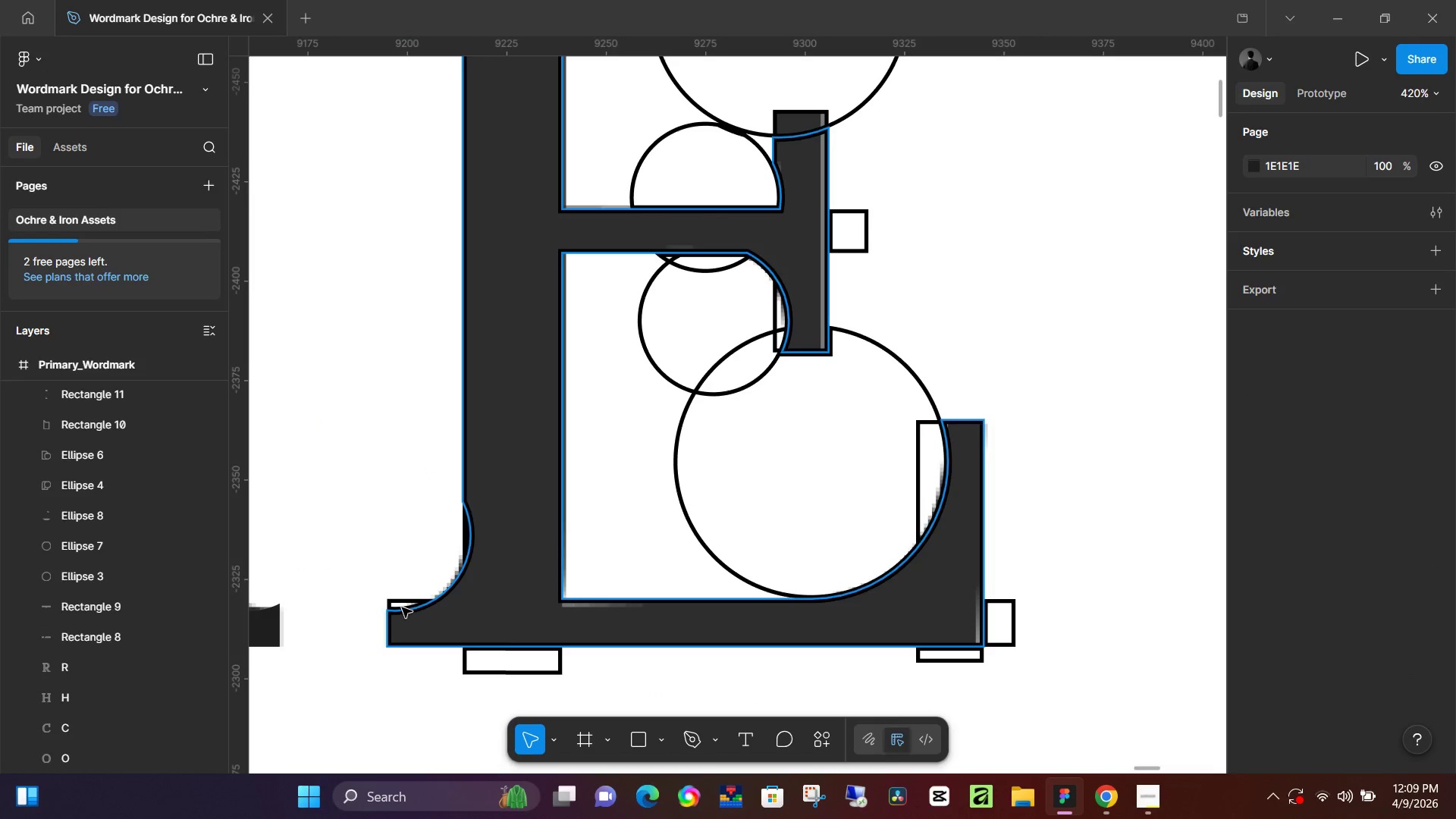 
left_click([405, 601])
 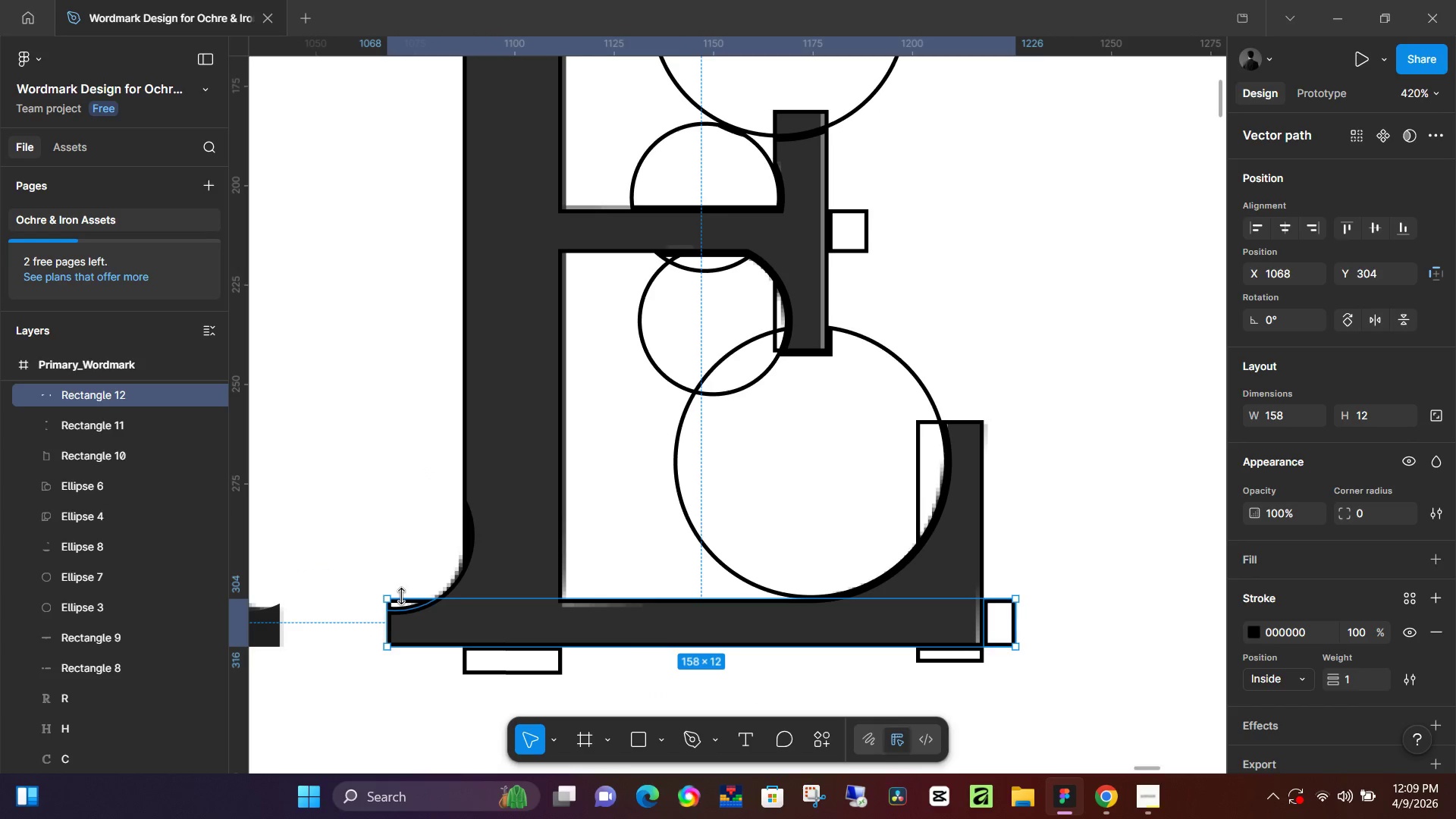 
double_click([404, 602])
 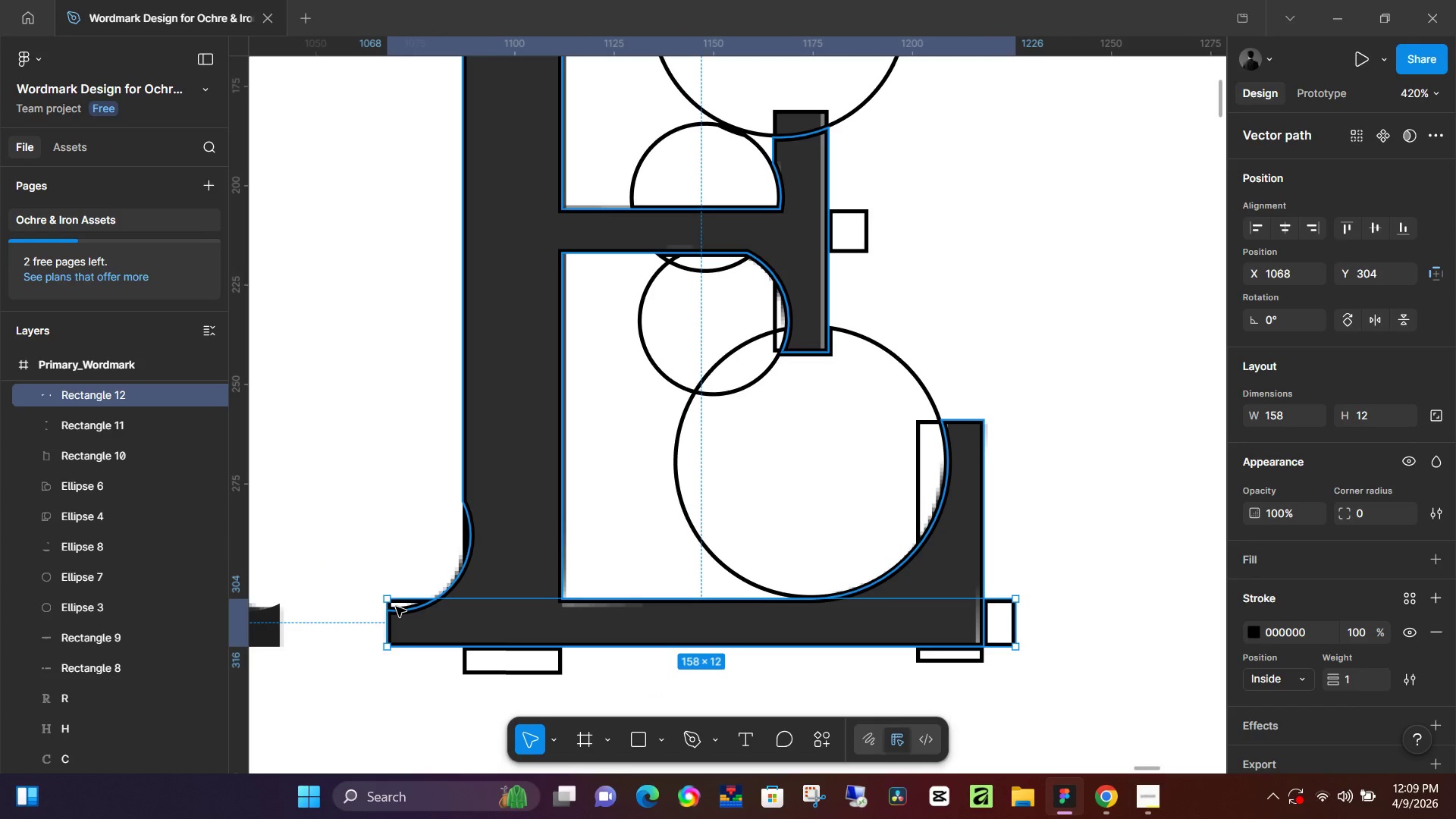 
key(Backspace)
 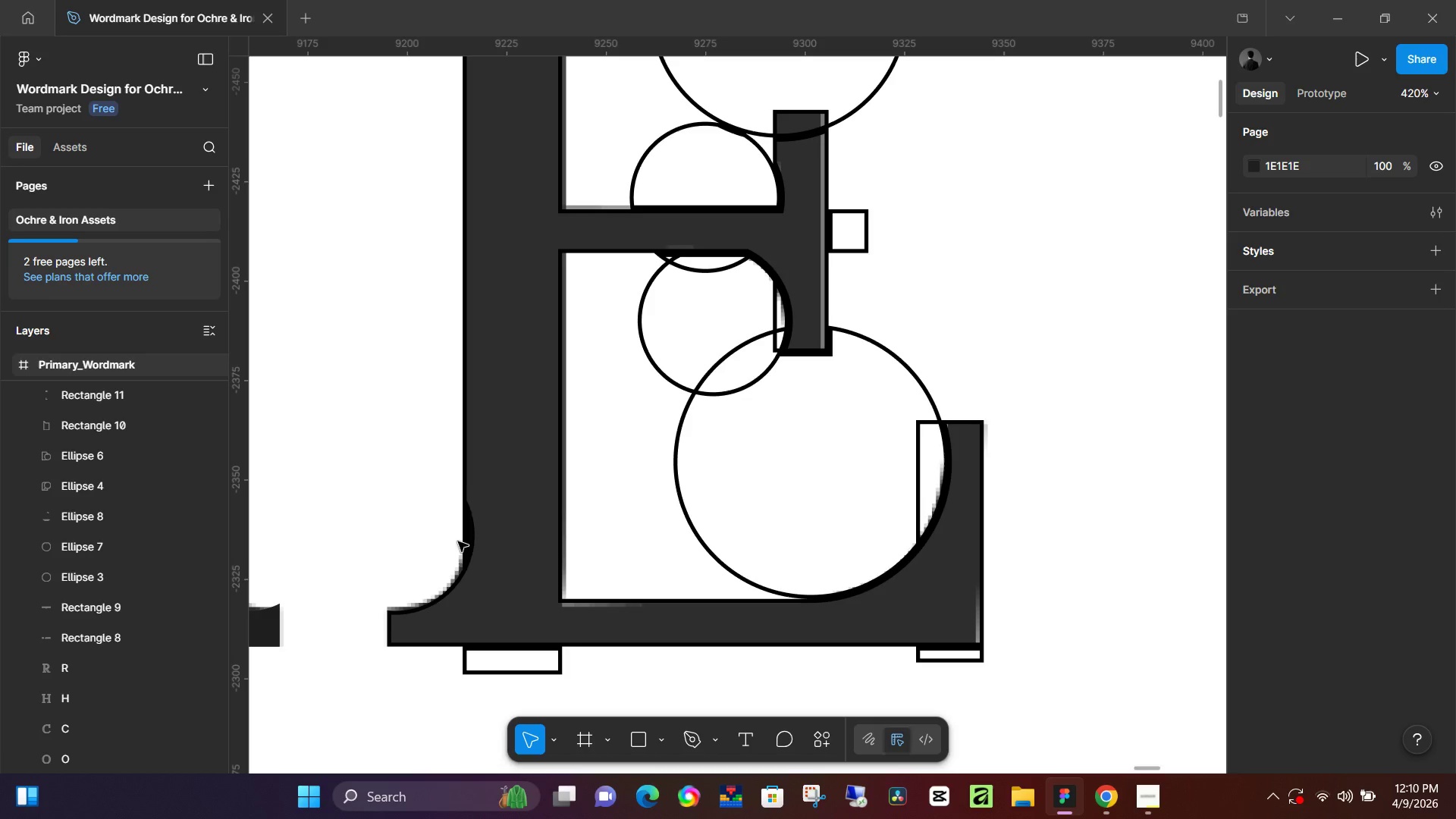 
left_click([464, 537])
 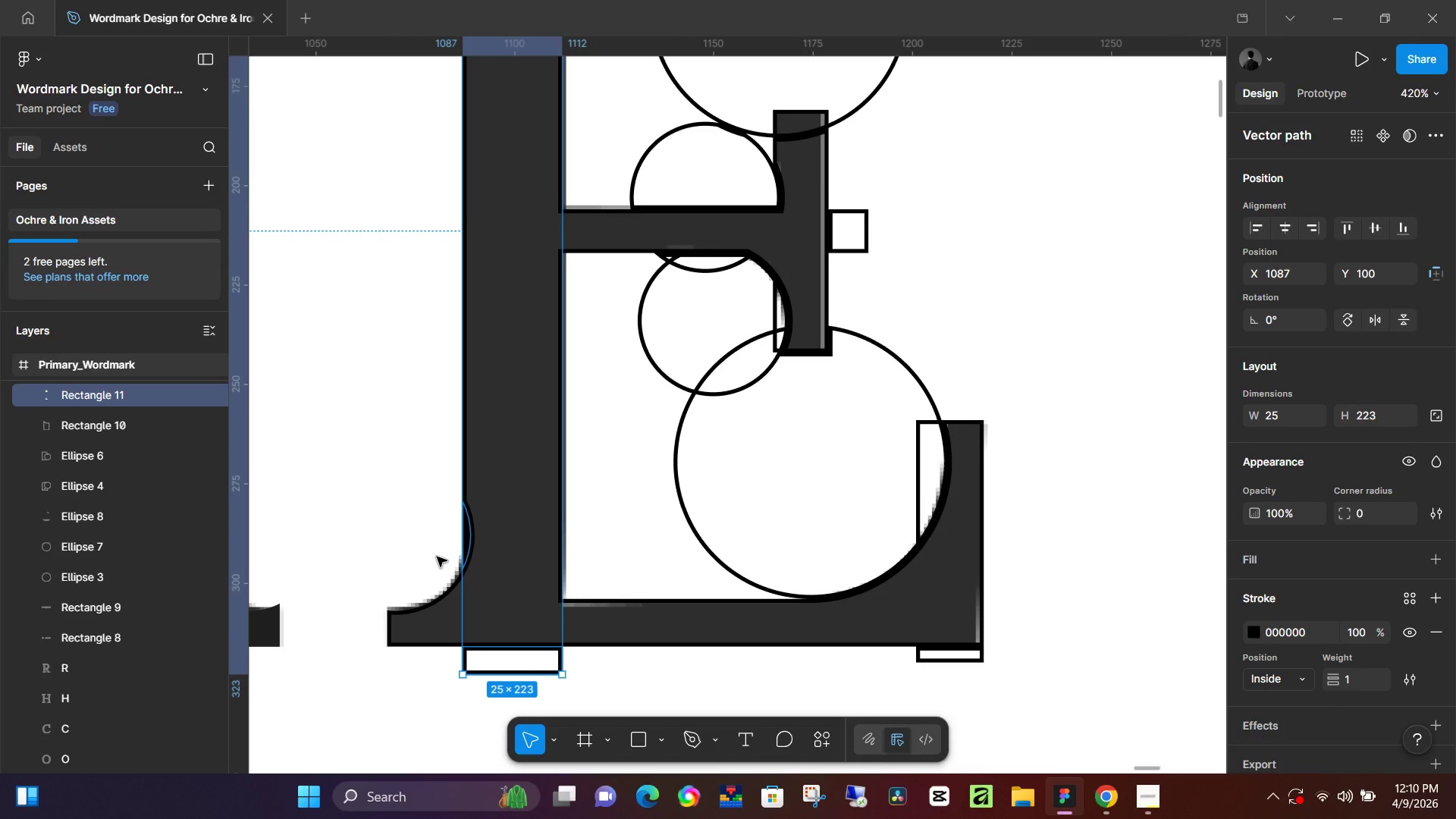 
key(Backspace)
 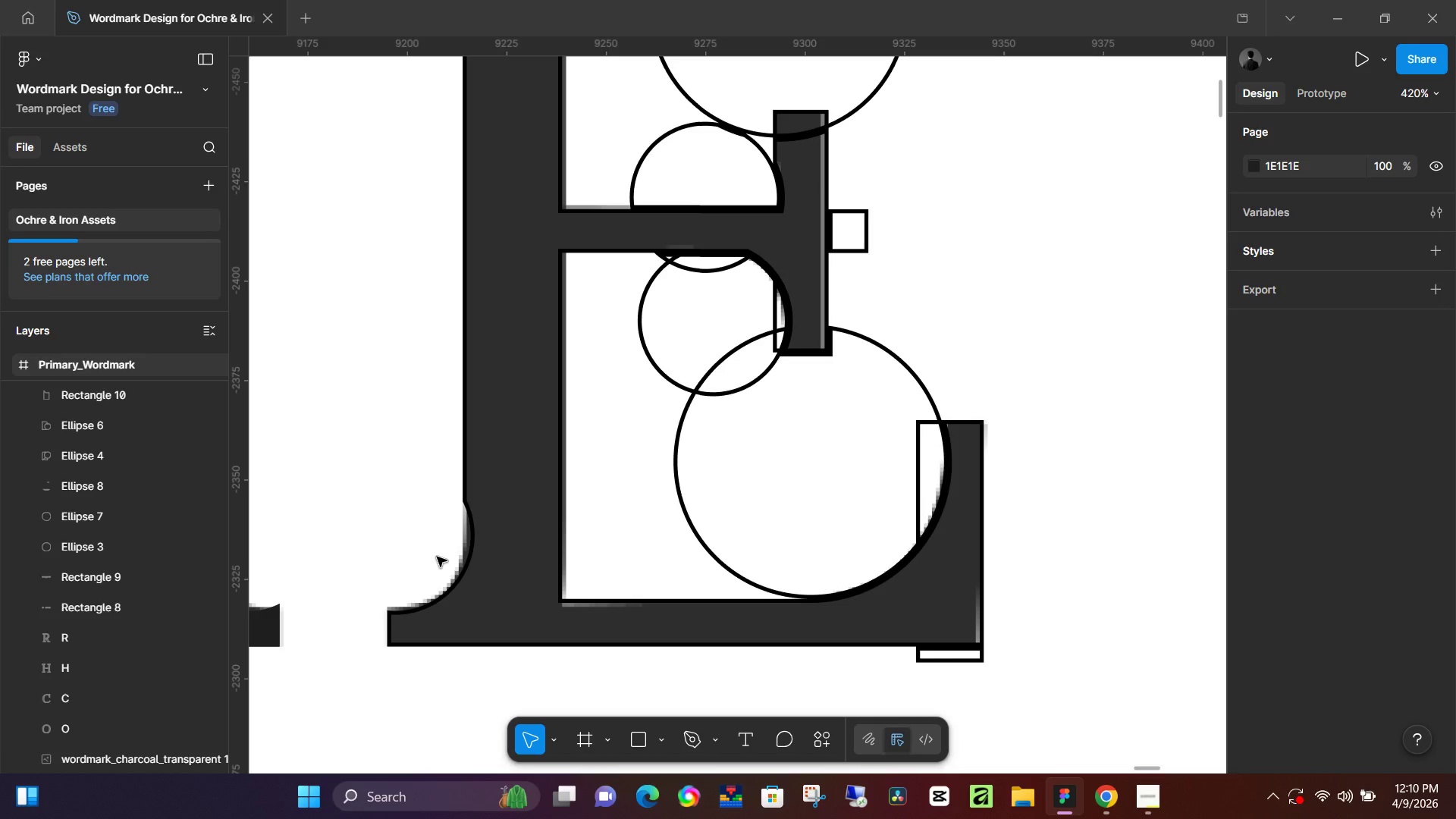 
wait(38.02)
 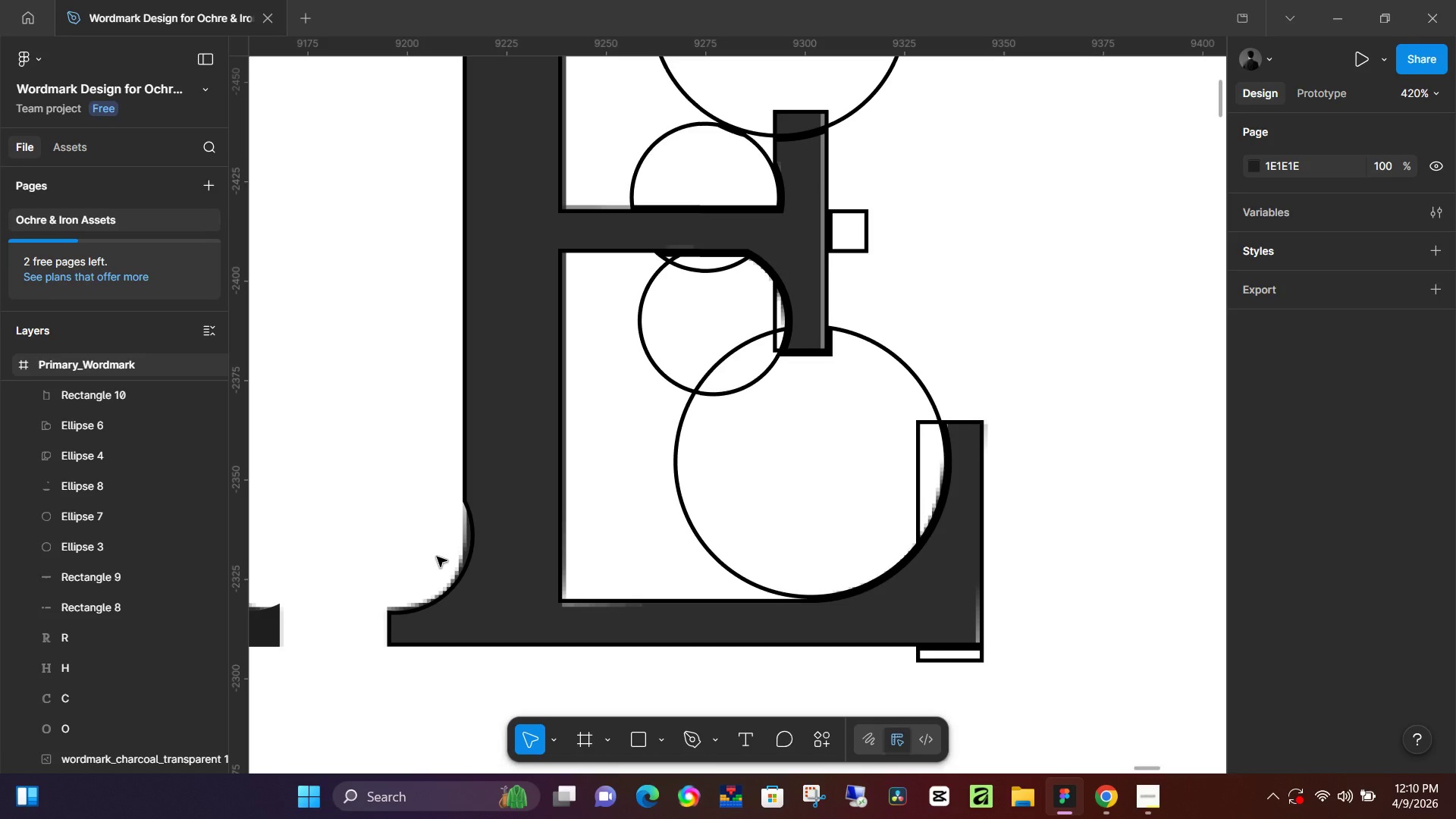 
hold_key(key=ControlLeft, duration=0.89)
scroll: coordinate [483, 526], scroll_direction: up, amount: 8.0
 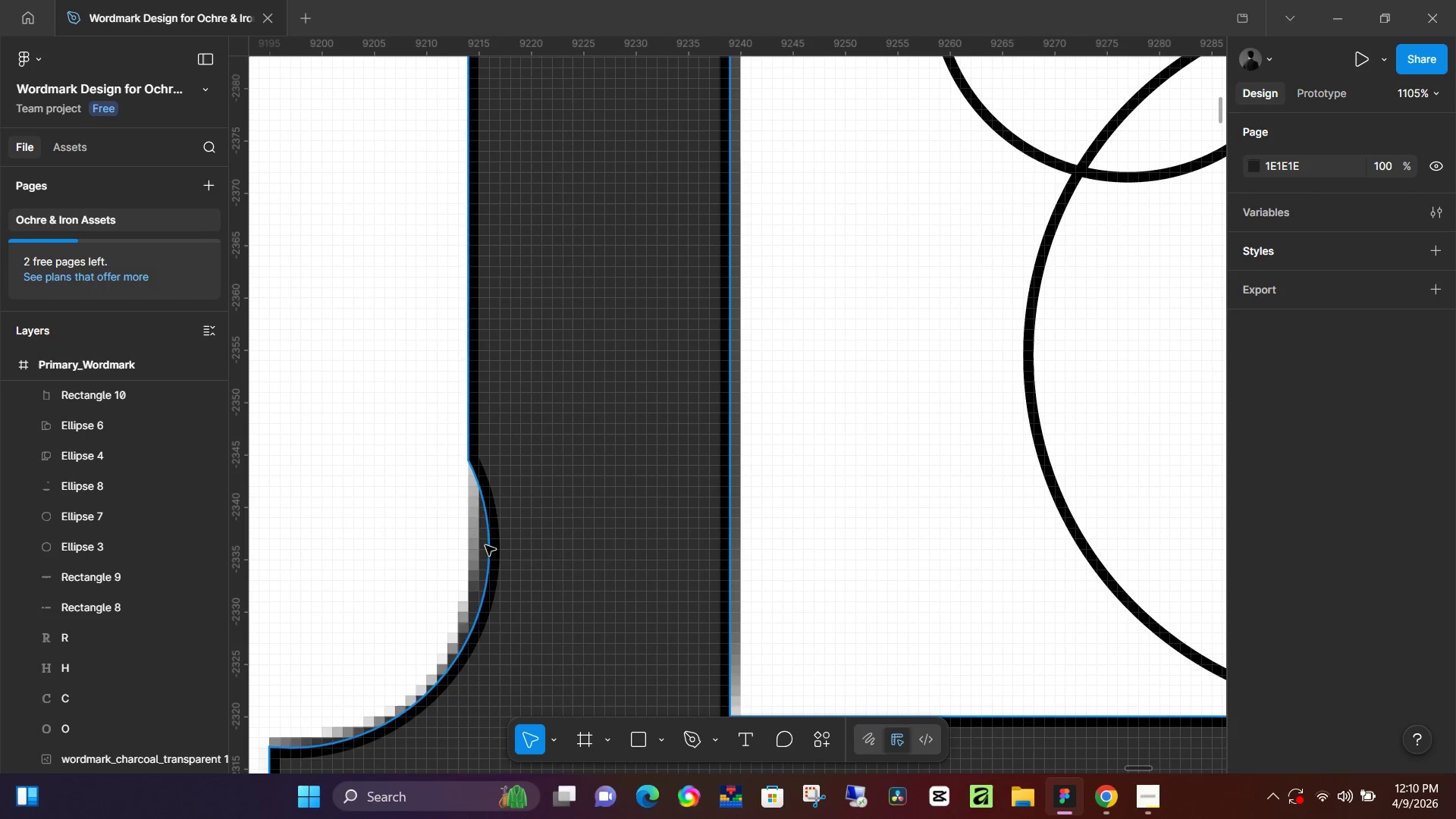 
left_click([485, 545])
 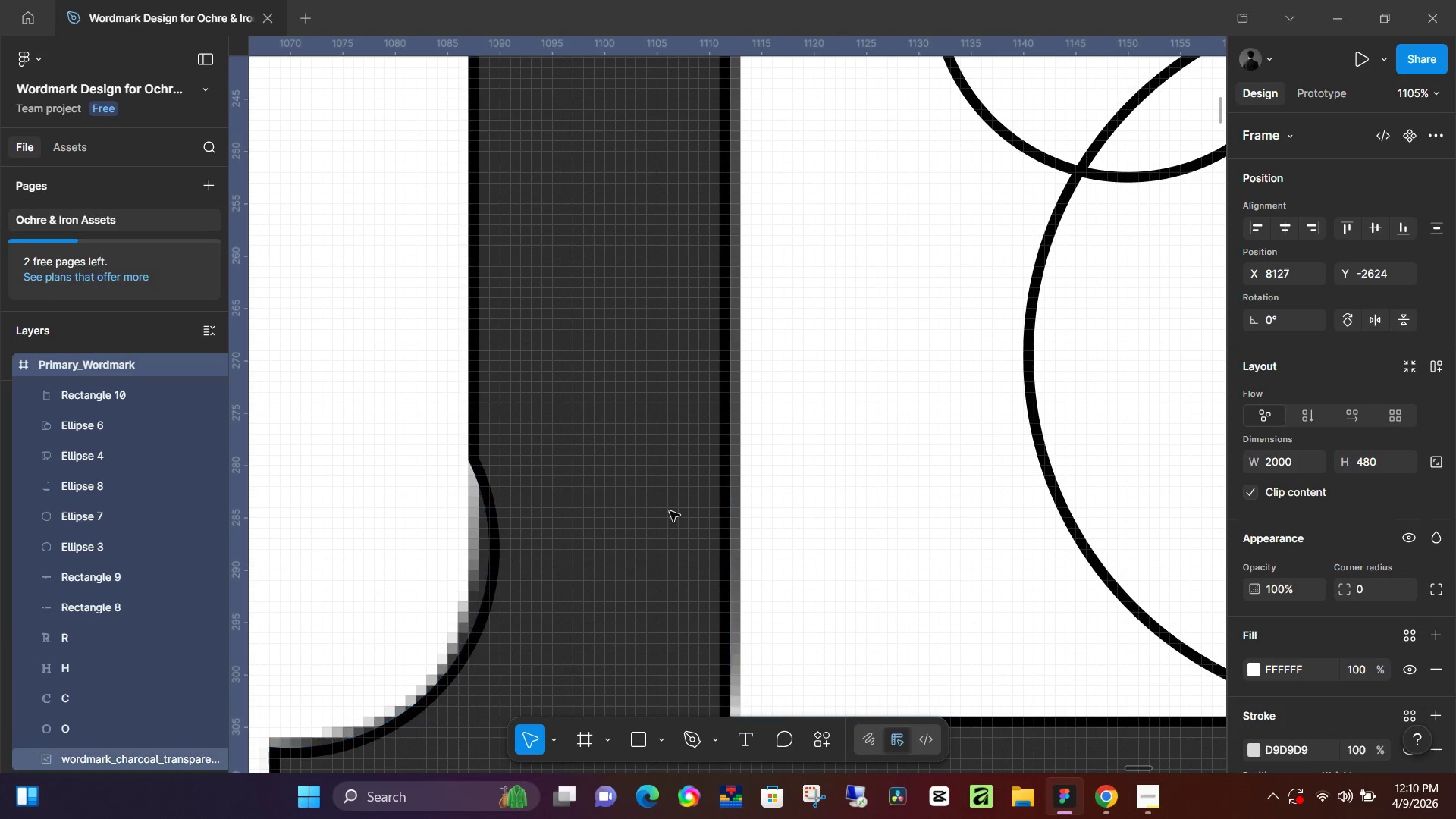 
hold_key(key=ControlLeft, duration=1.39)
scroll: coordinate [977, 499], scroll_direction: down, amount: 16.0
 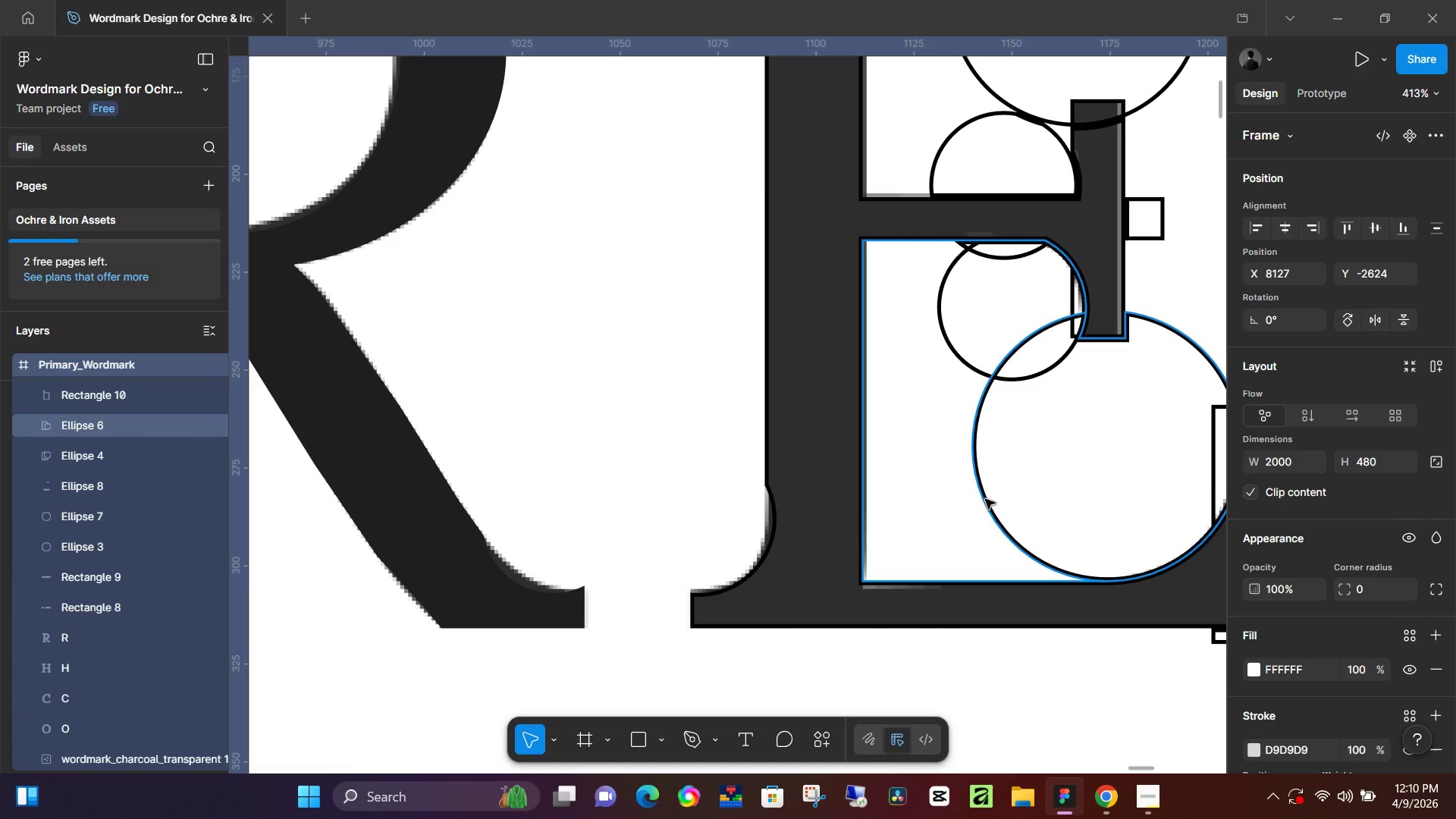 
left_click([987, 498])
 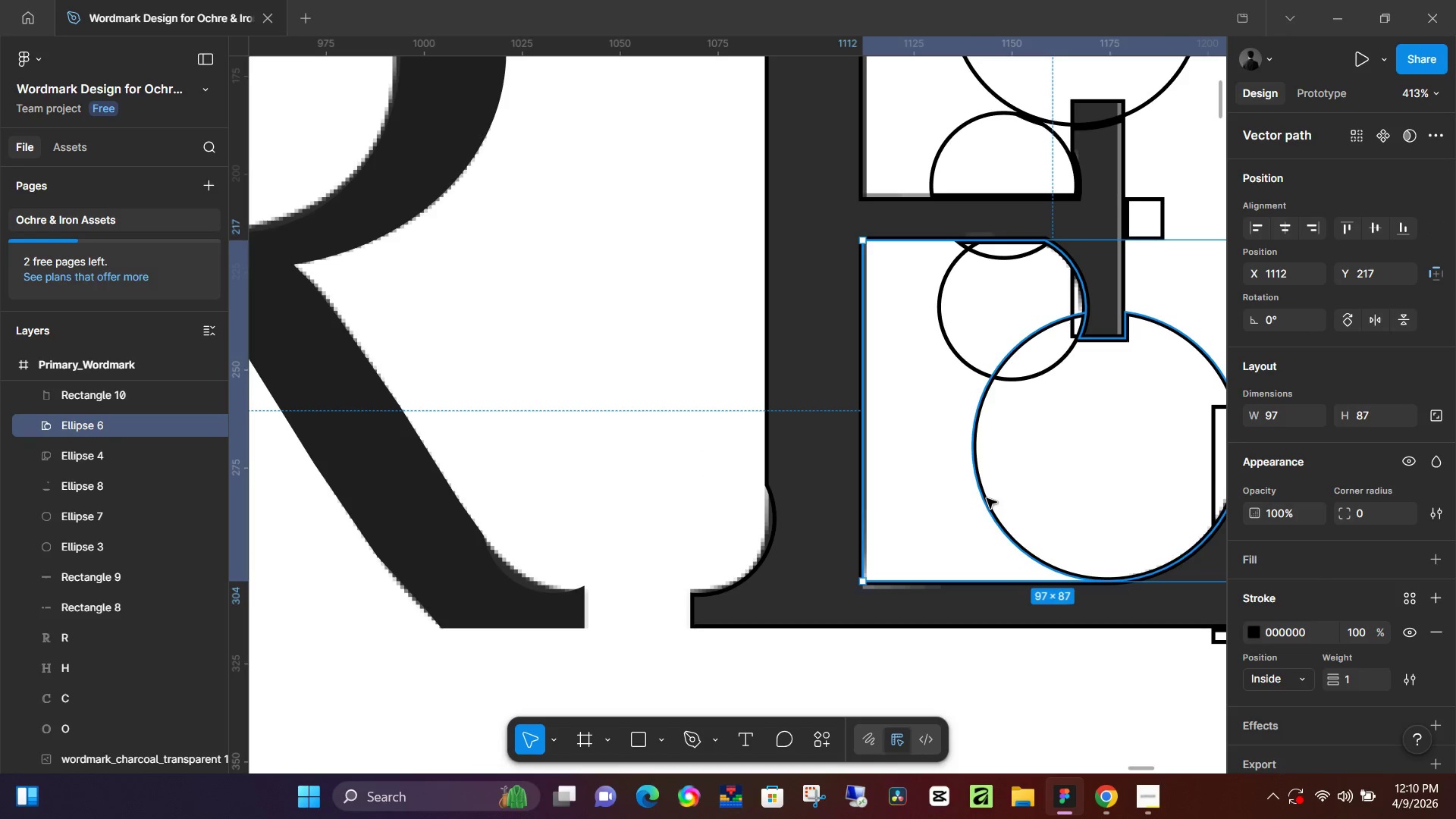 
key(Backspace)
 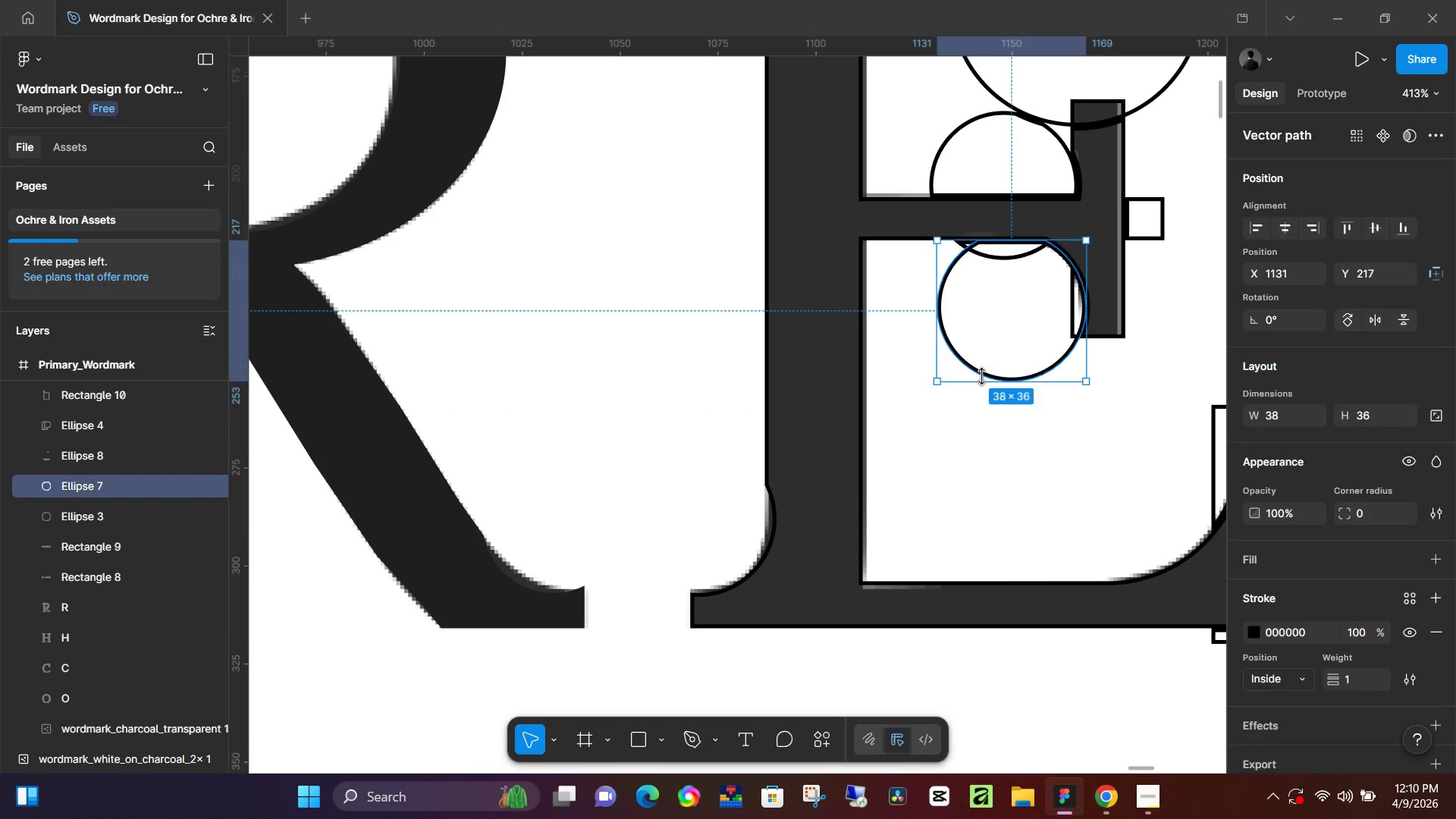 
key(Backspace)
 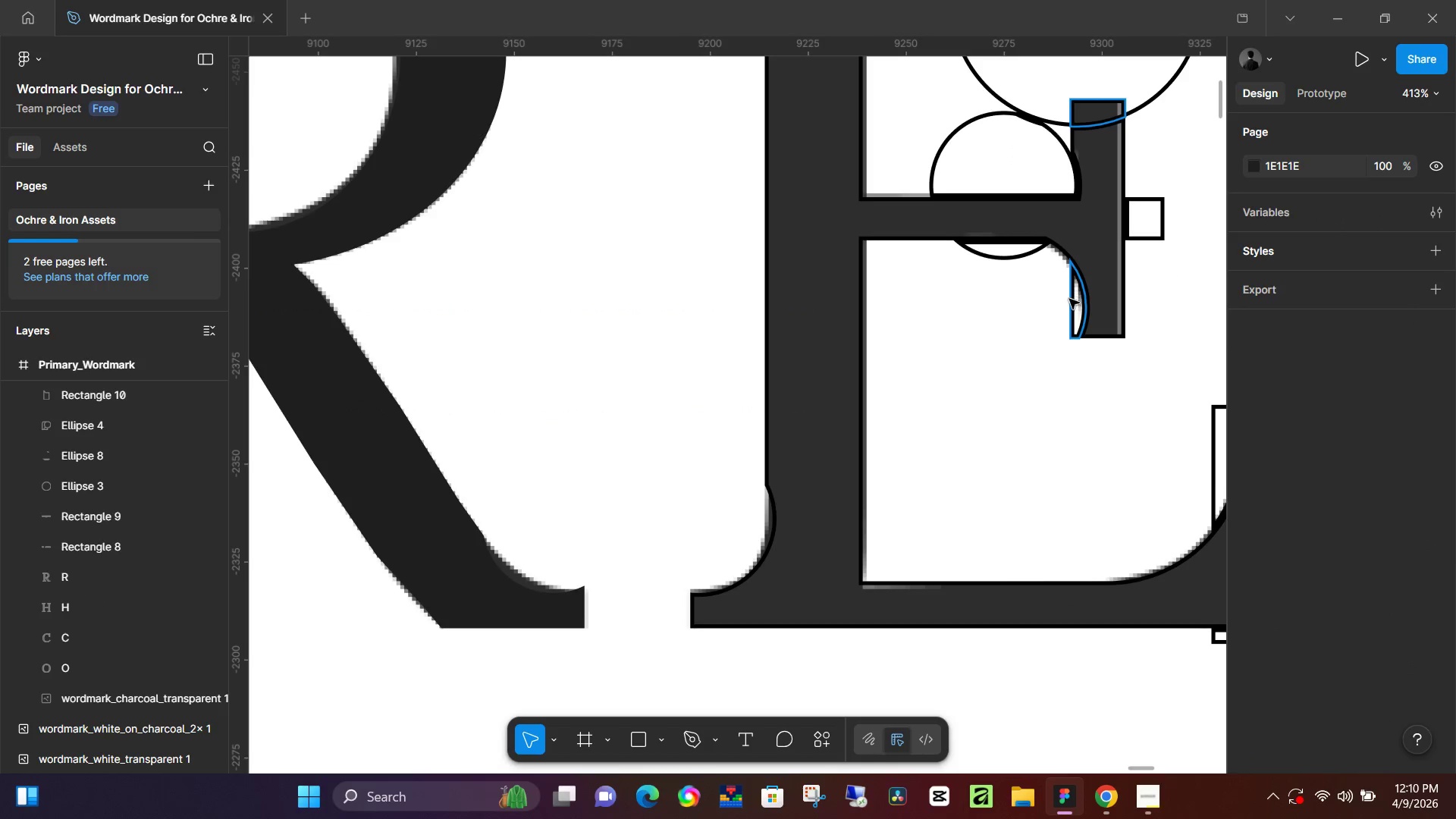 
left_click([1069, 299])
 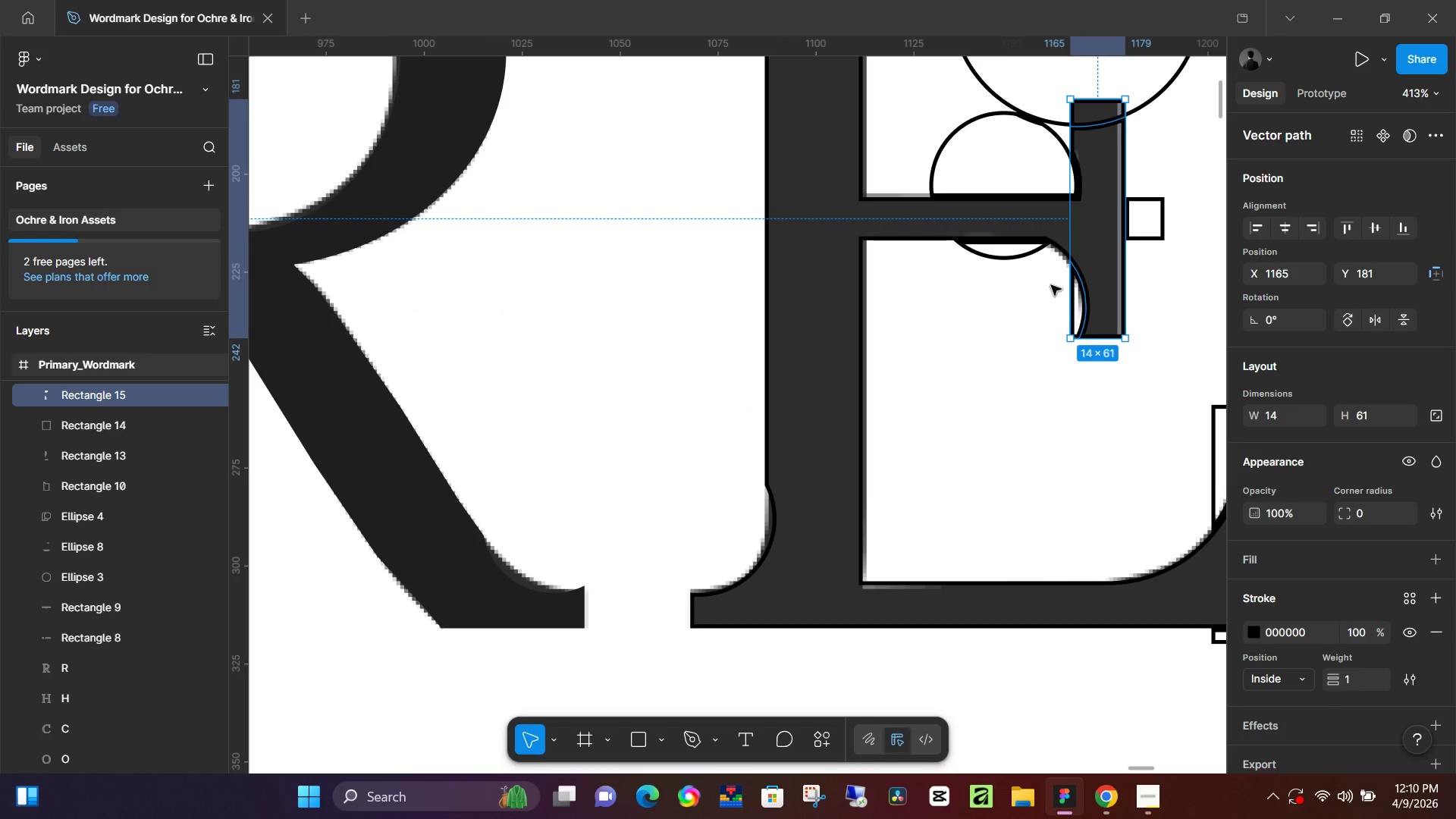 
key(Backspace)
 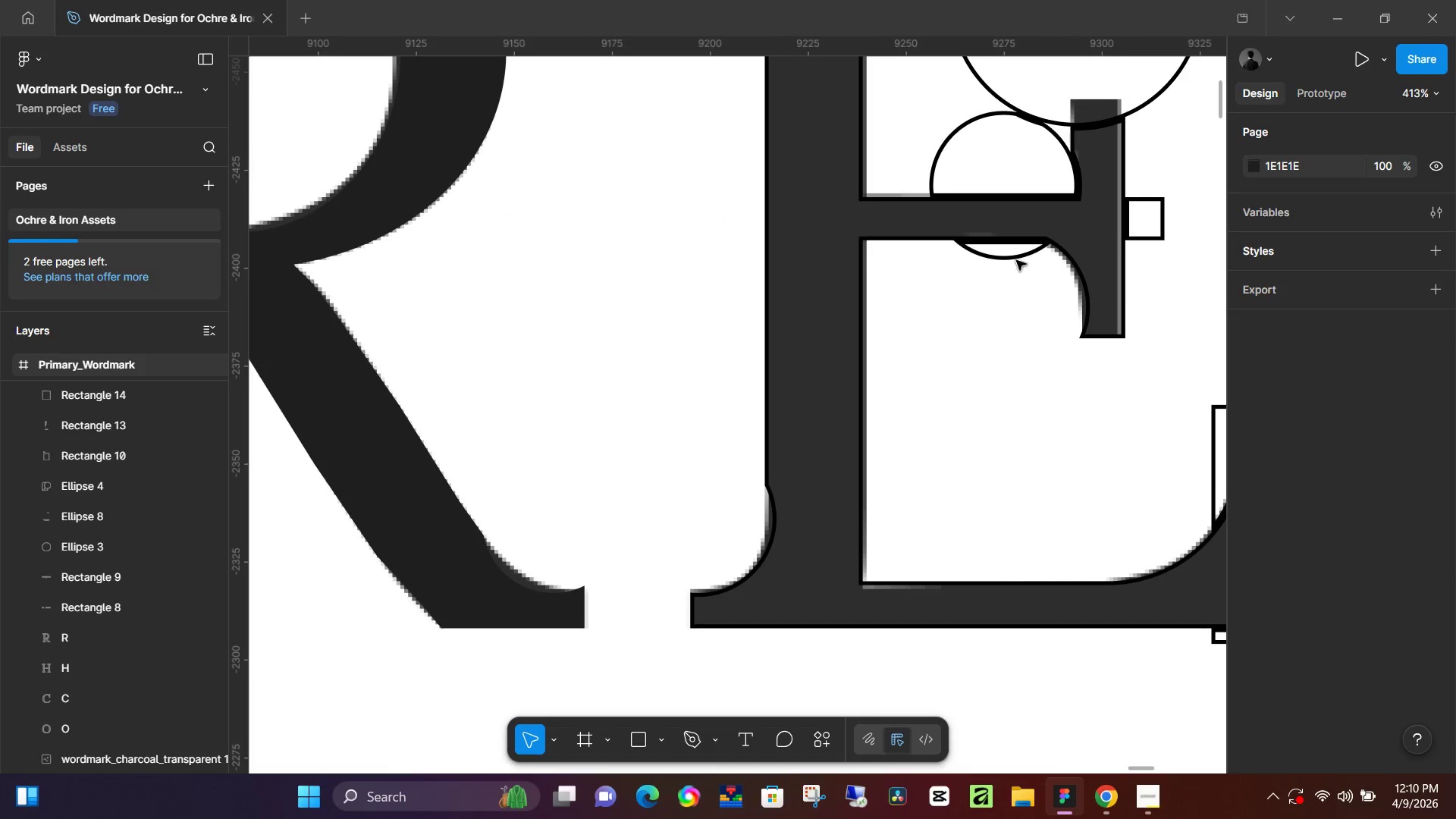 
left_click([1013, 256])
 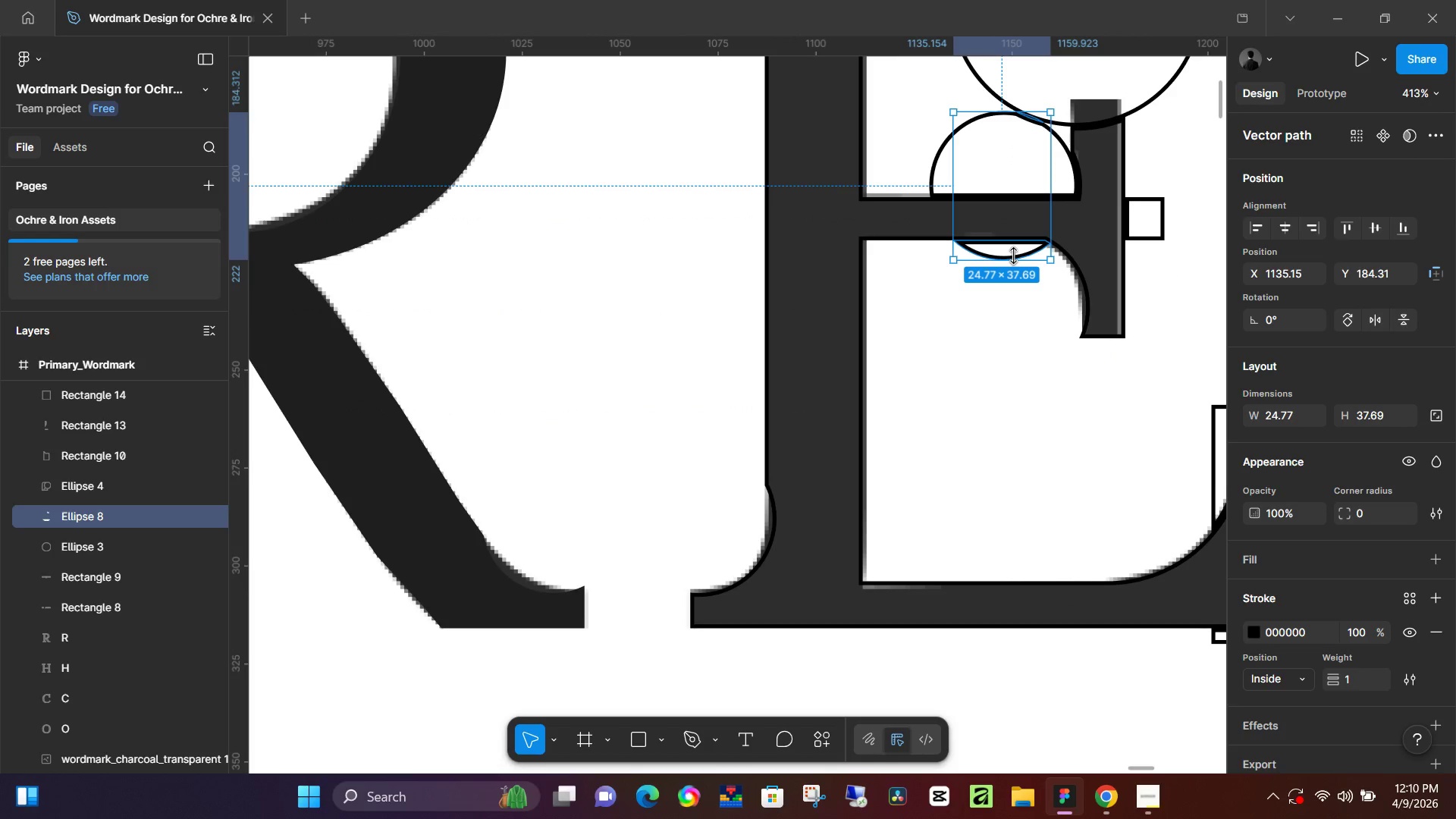 
key(Backspace)
 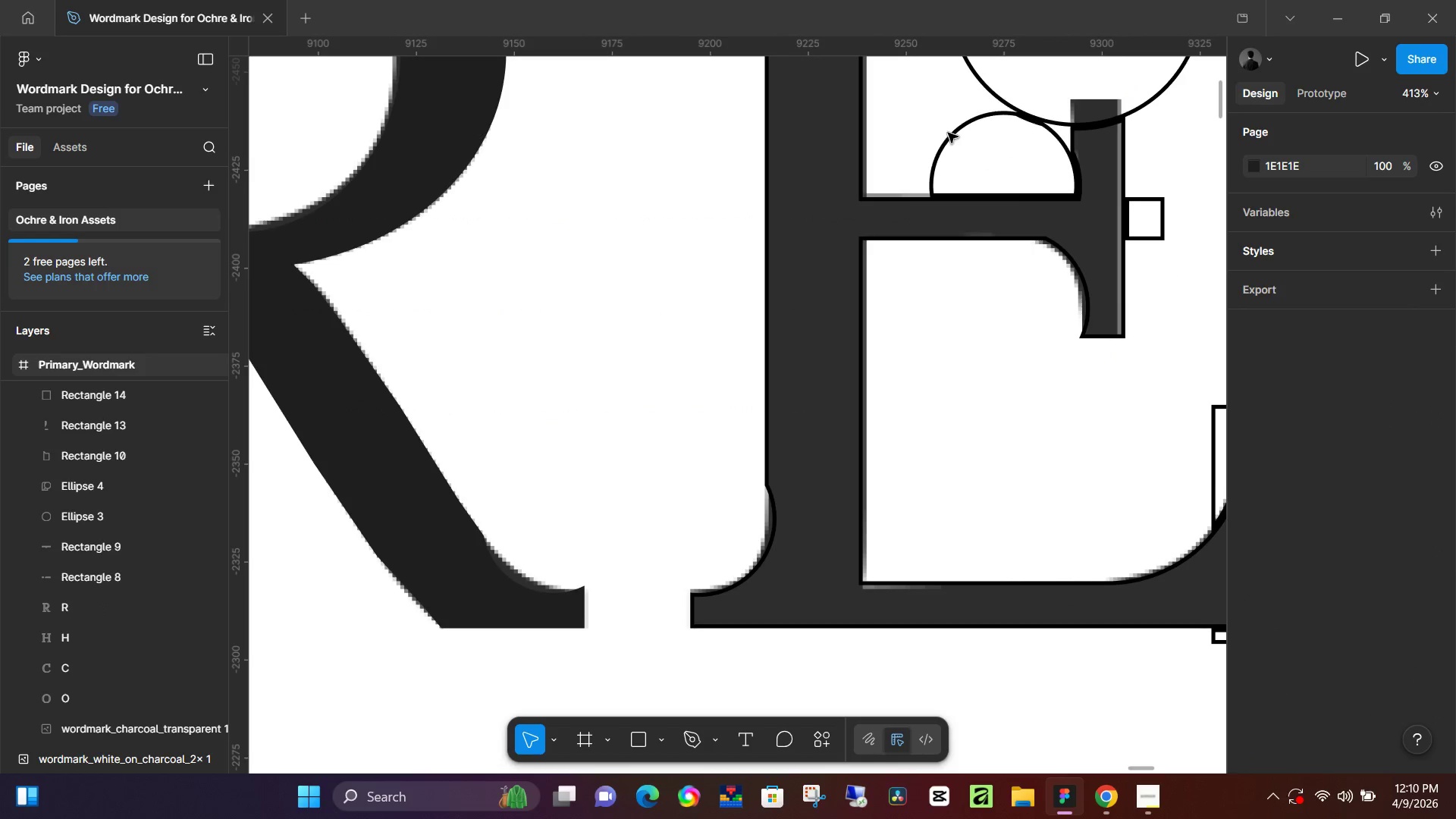 
left_click([952, 137])
 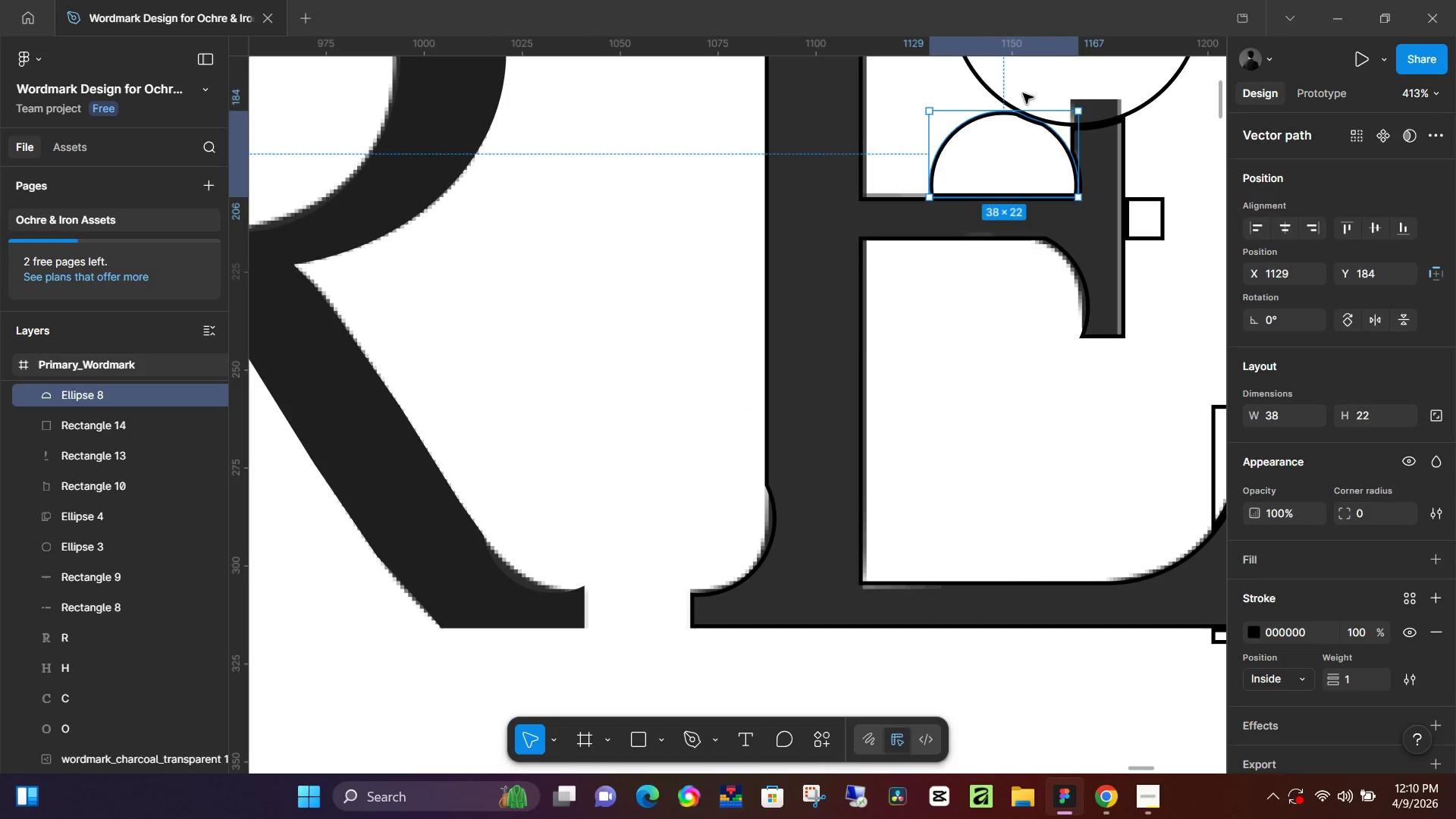 
key(Backspace)
 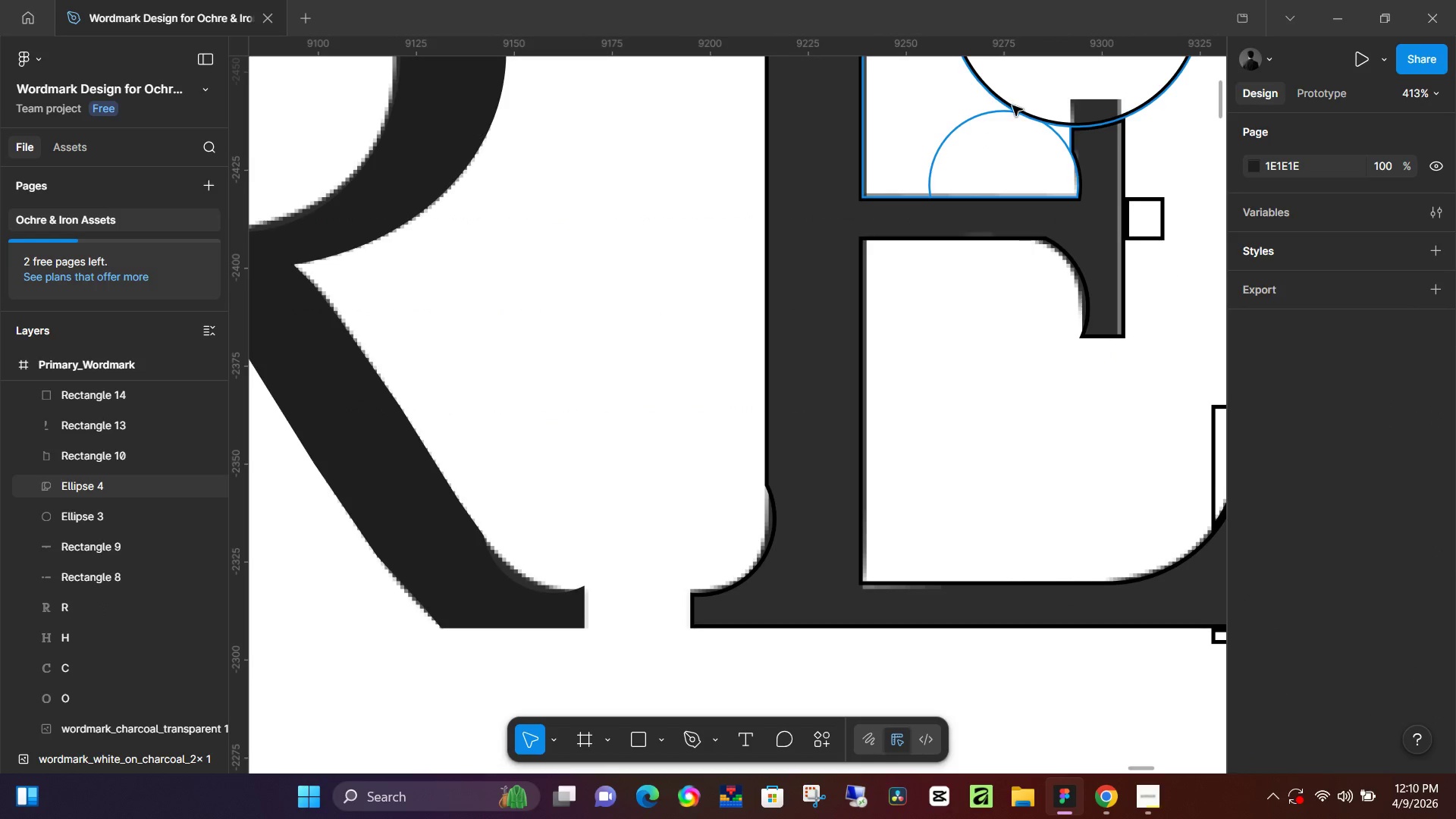 
left_click([1012, 105])
 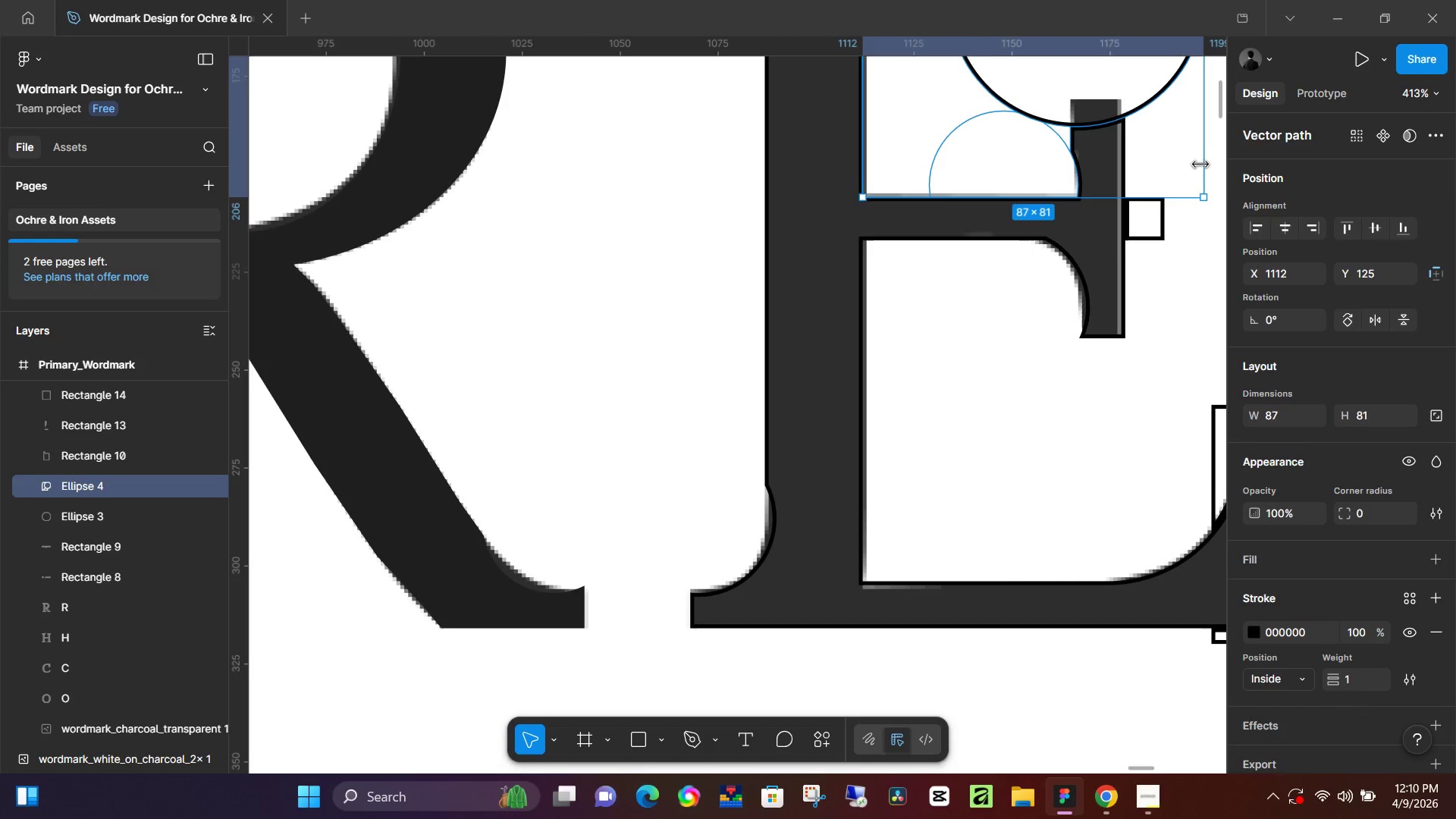 
key(Backspace)
 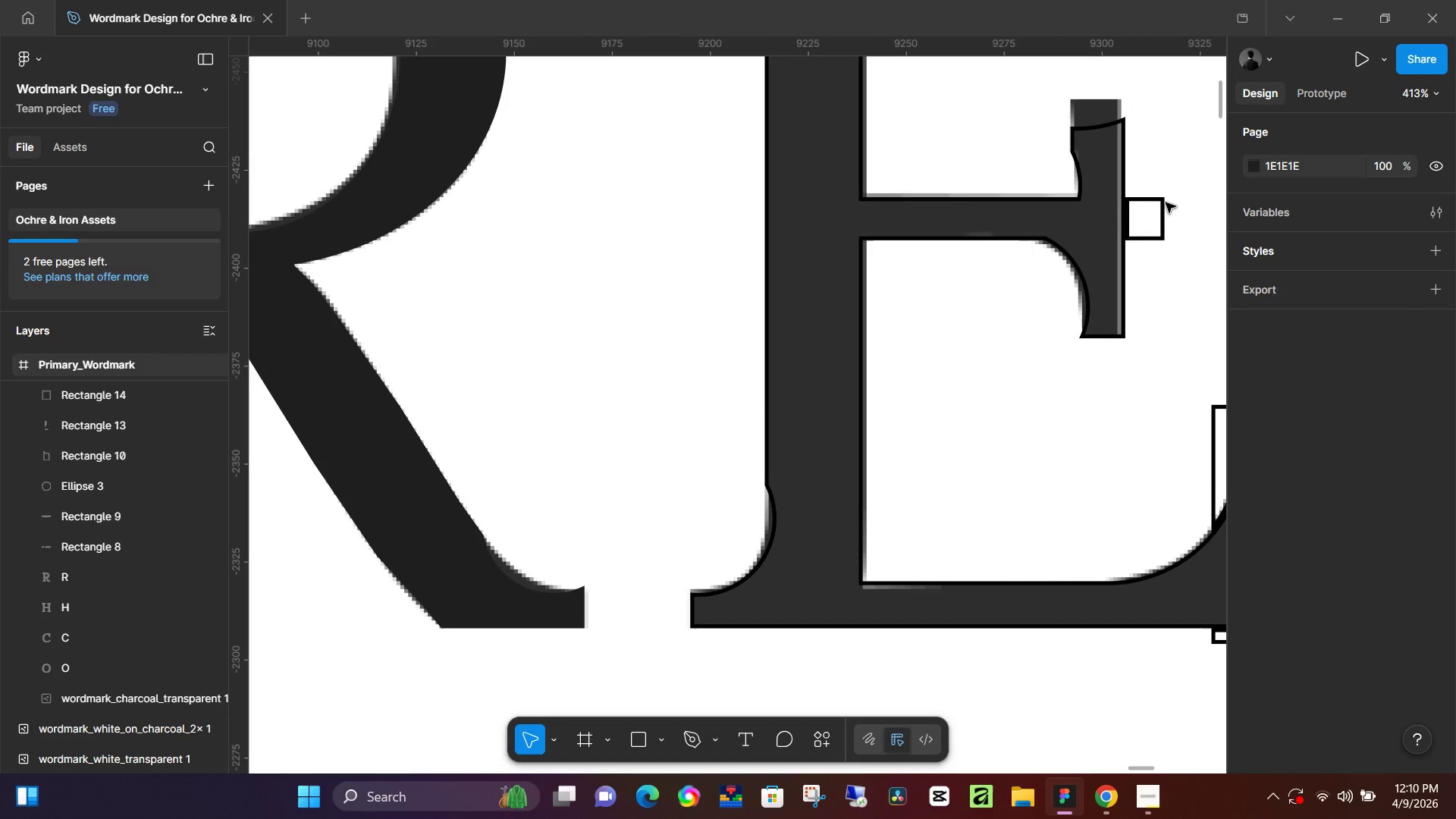 
left_click([1161, 202])
 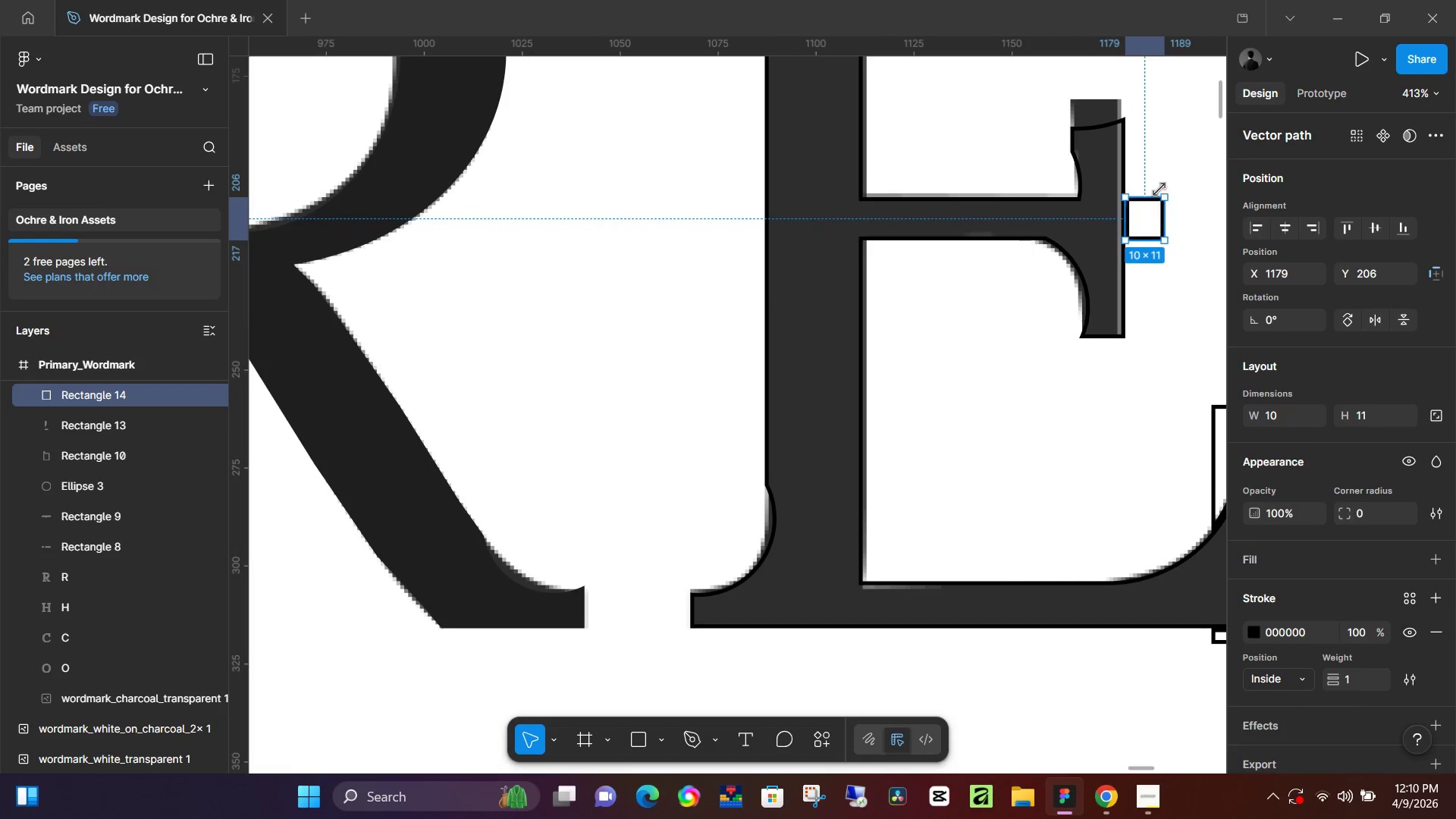 
key(Backspace)
 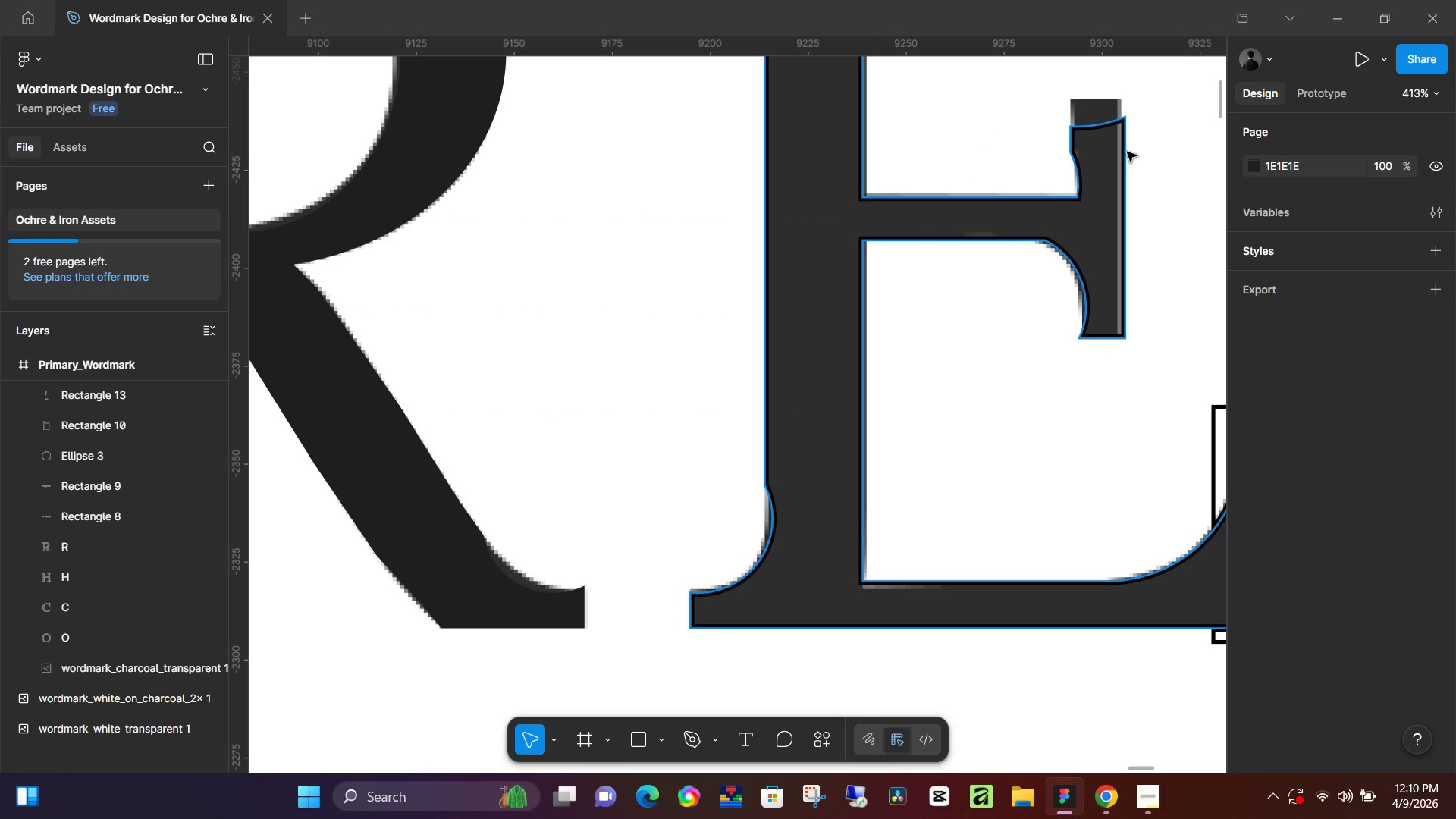 
left_click([1127, 152])
 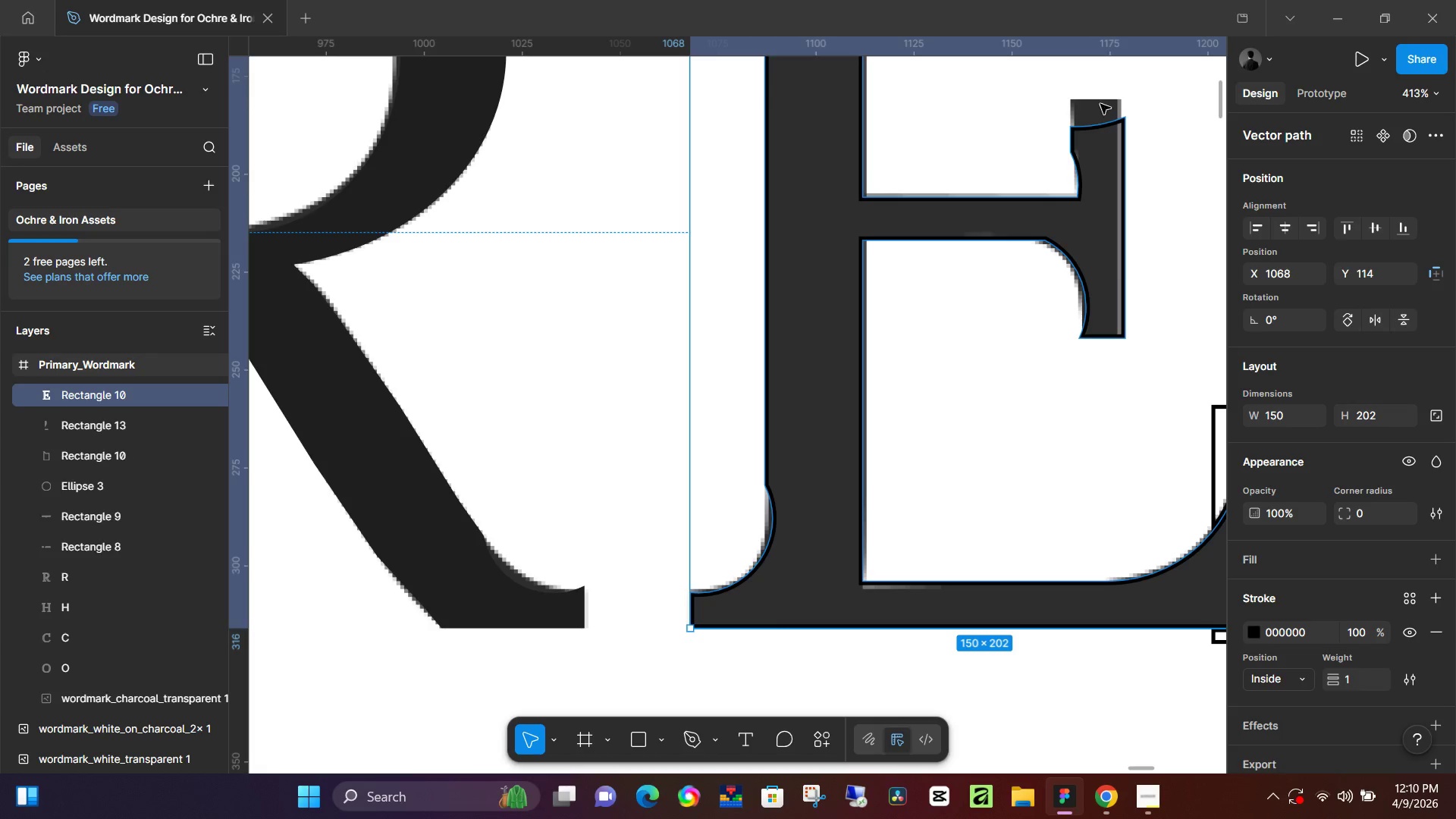 
key(Backspace)
 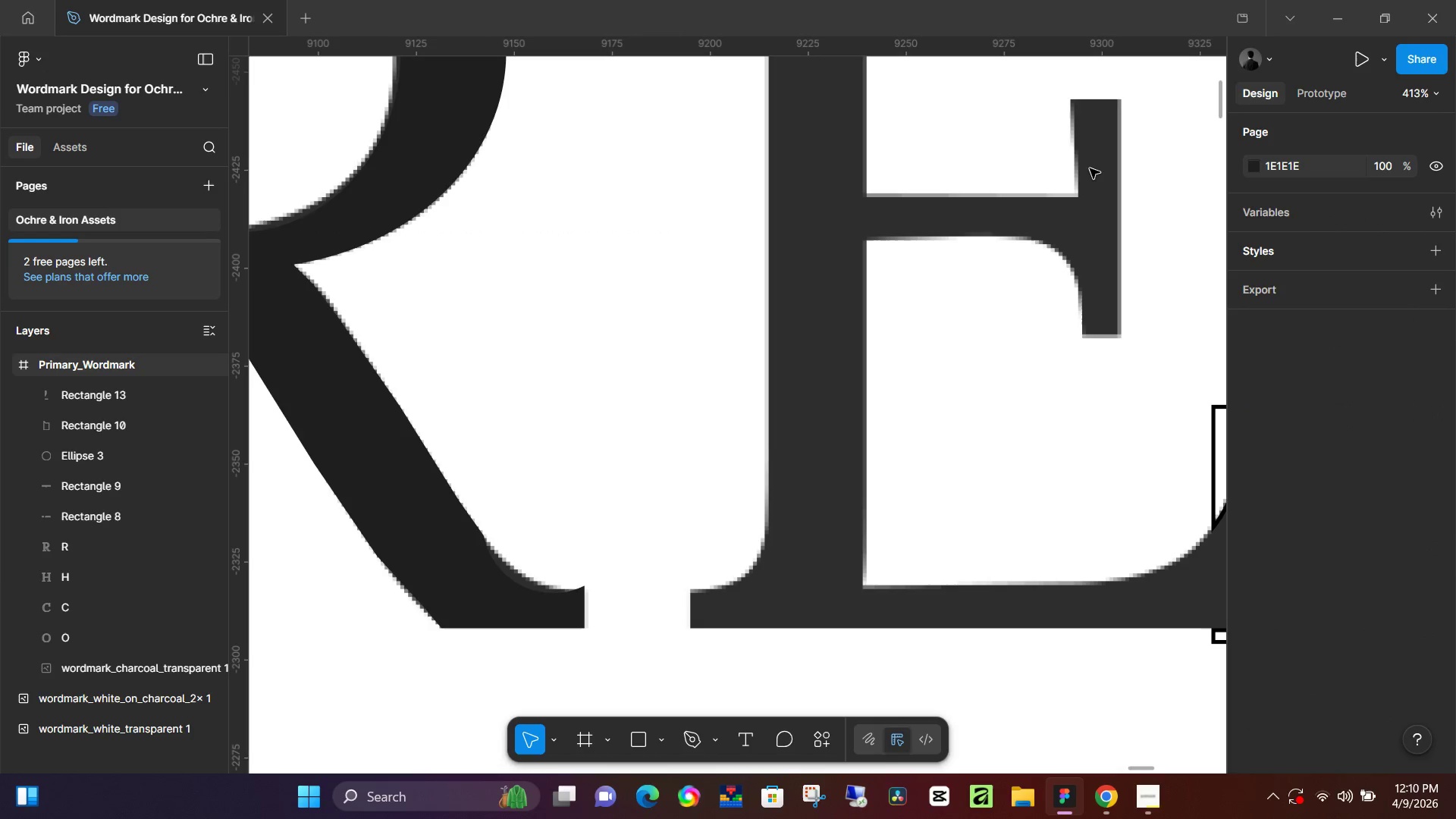 
left_click_drag(start_coordinate=[1075, 173], to_coordinate=[1069, 179])
 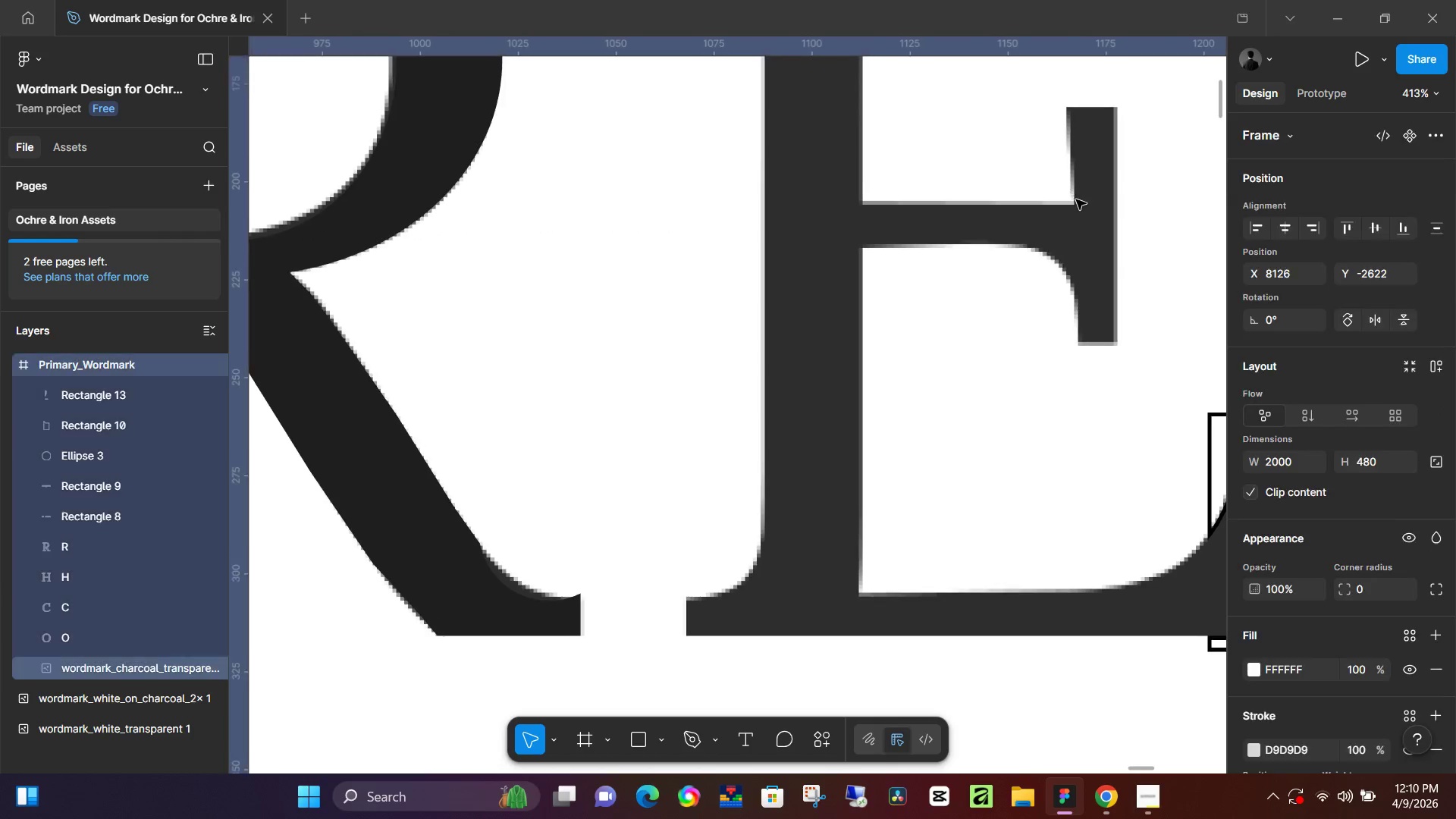 
double_click([1076, 199])
 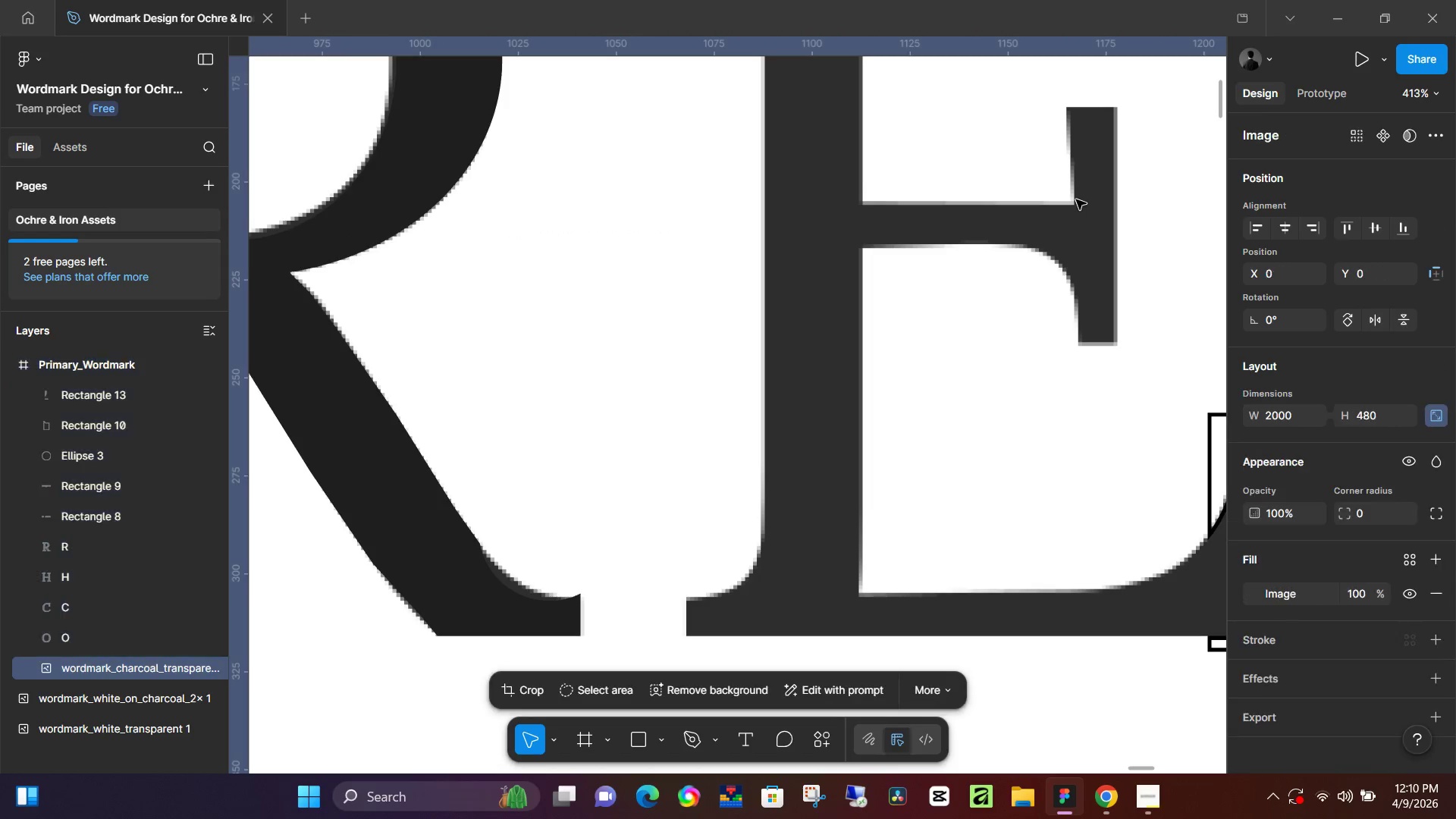 
key(Control+Z)
 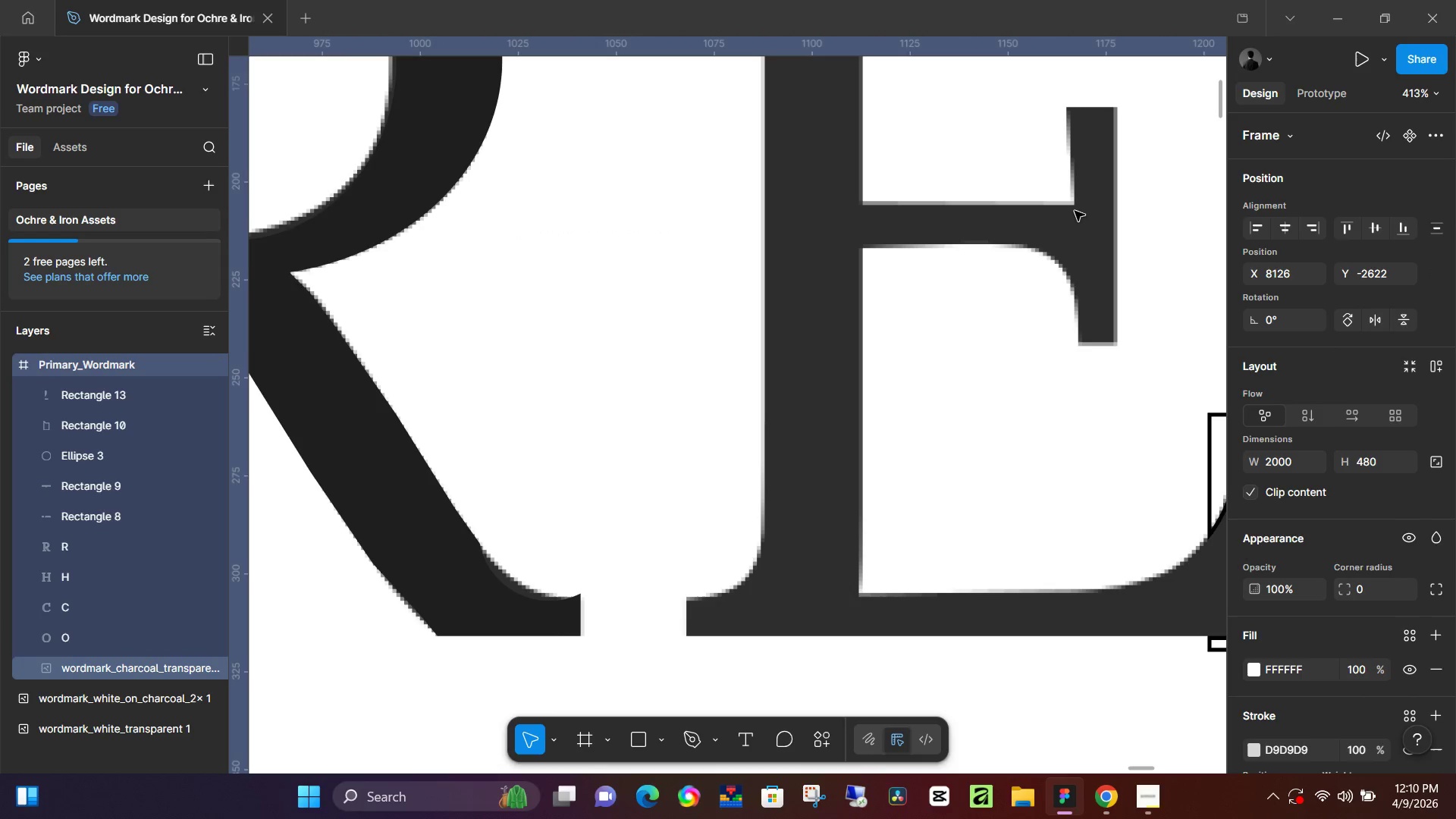 
key(Control+Z)
 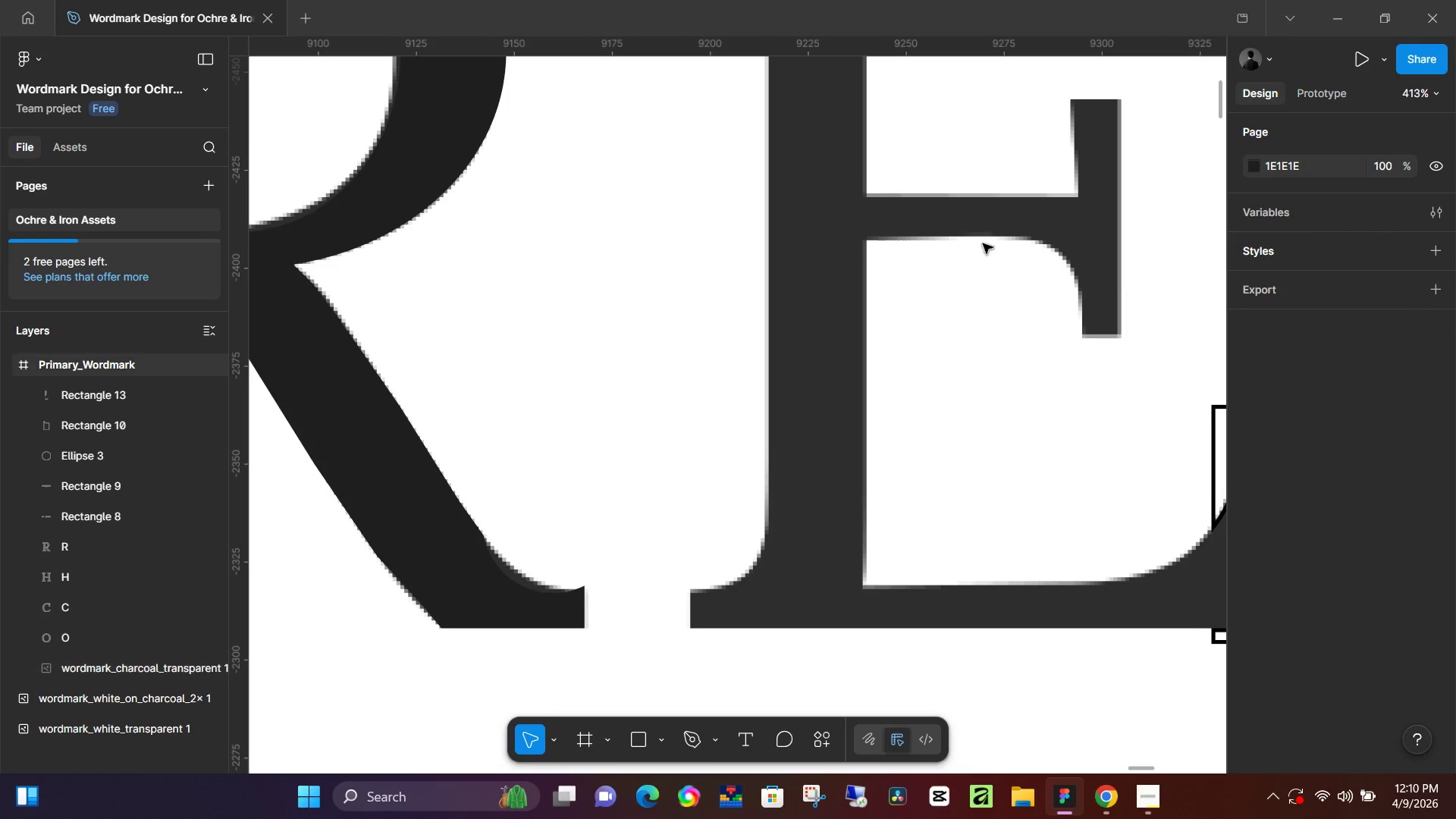 
key(Control+Z)
 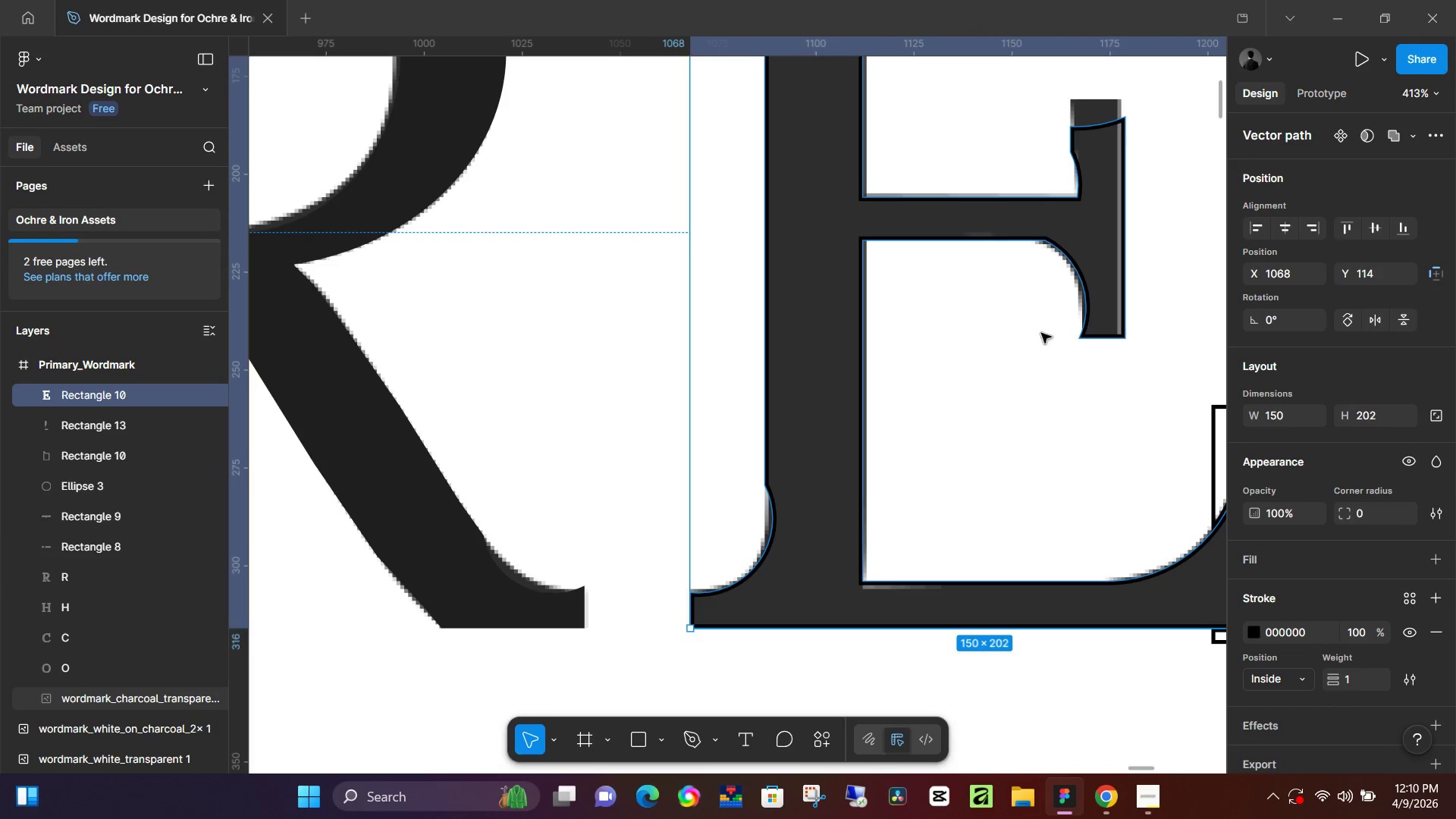 
scroll: coordinate [968, 332], scroll_direction: up, amount: 10.0
 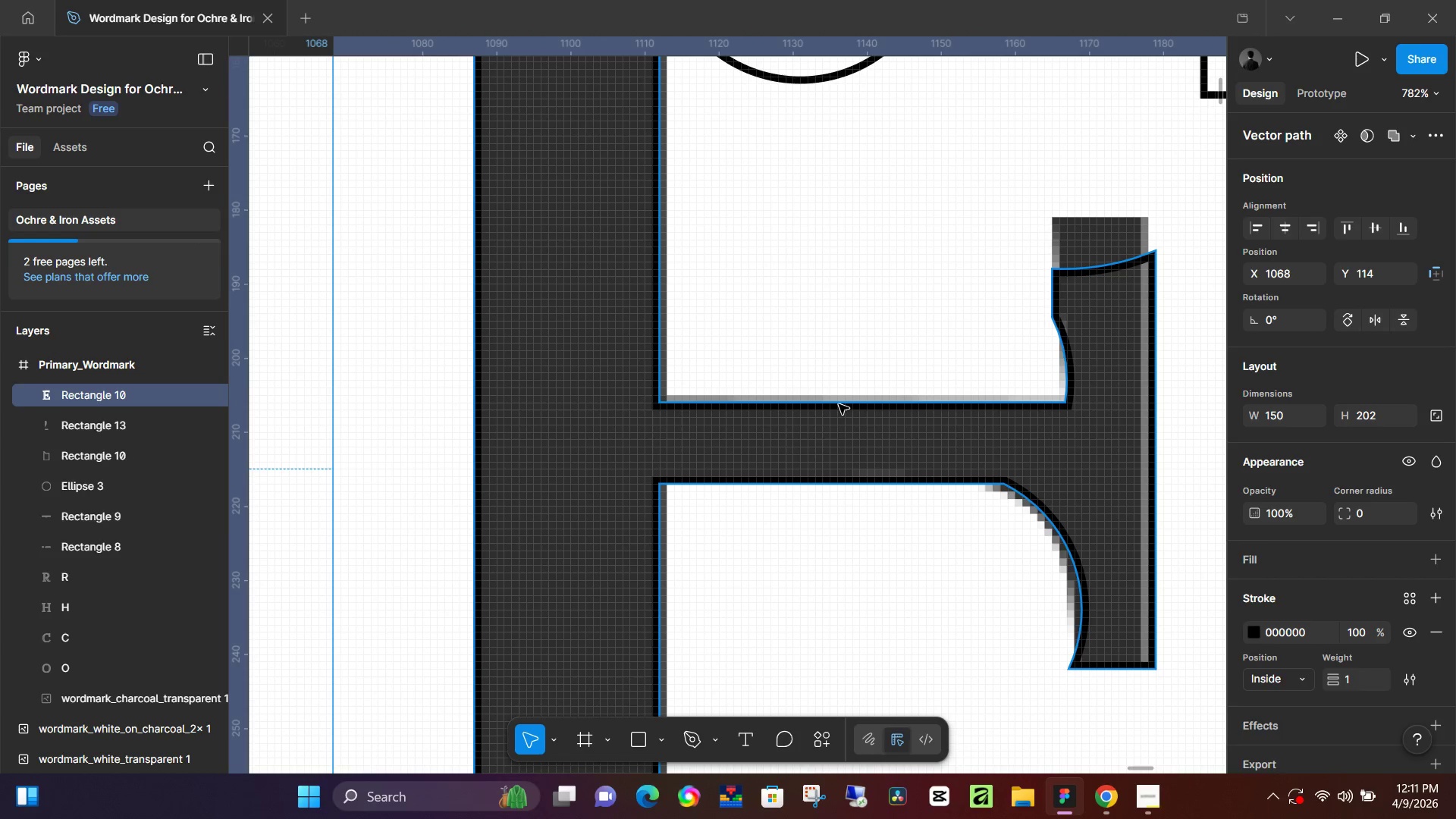 
left_click([839, 404])
 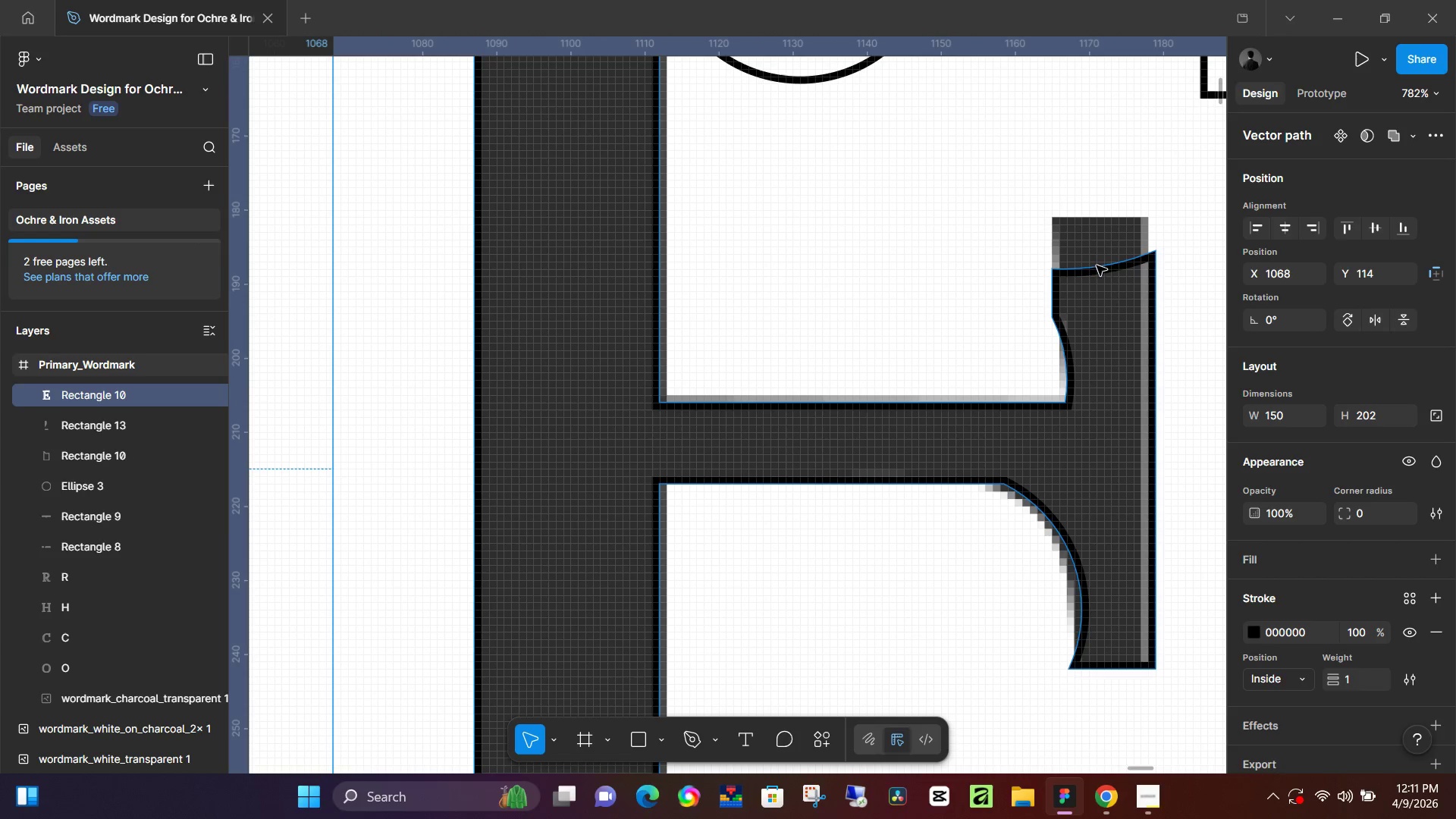 
key(Control+Z)
 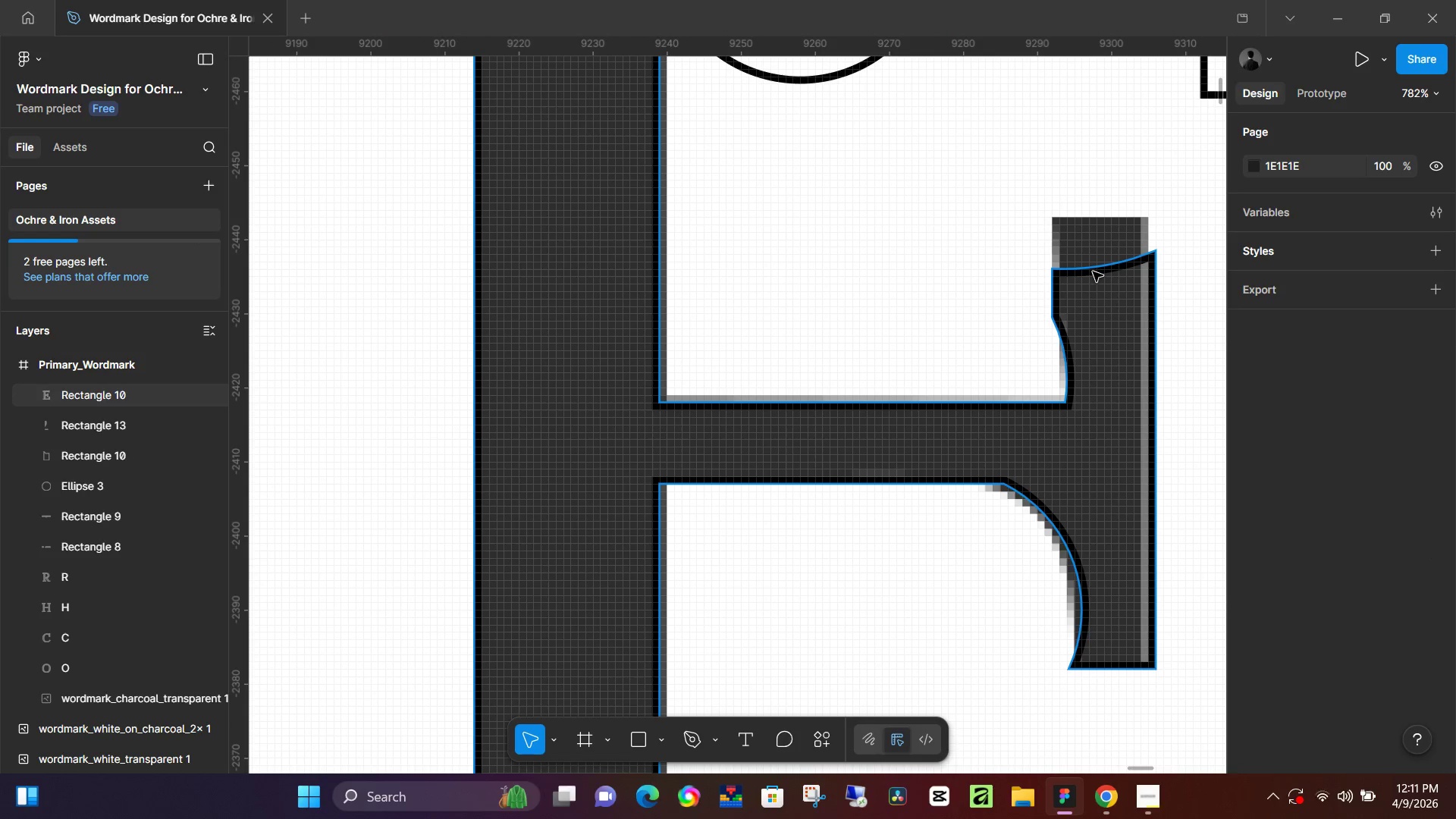 
key(Control+Z)
 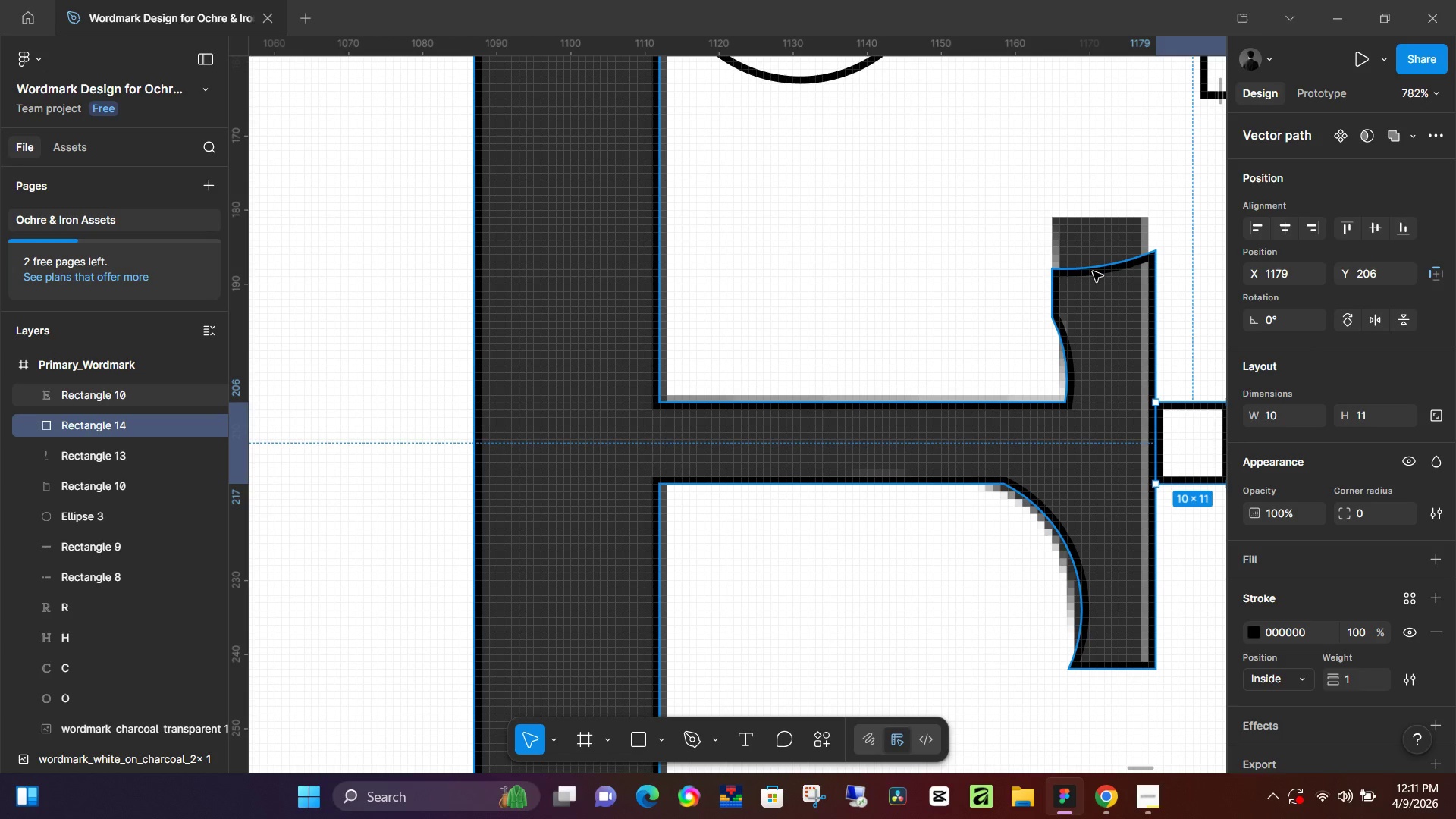 
key(Control+Z)
 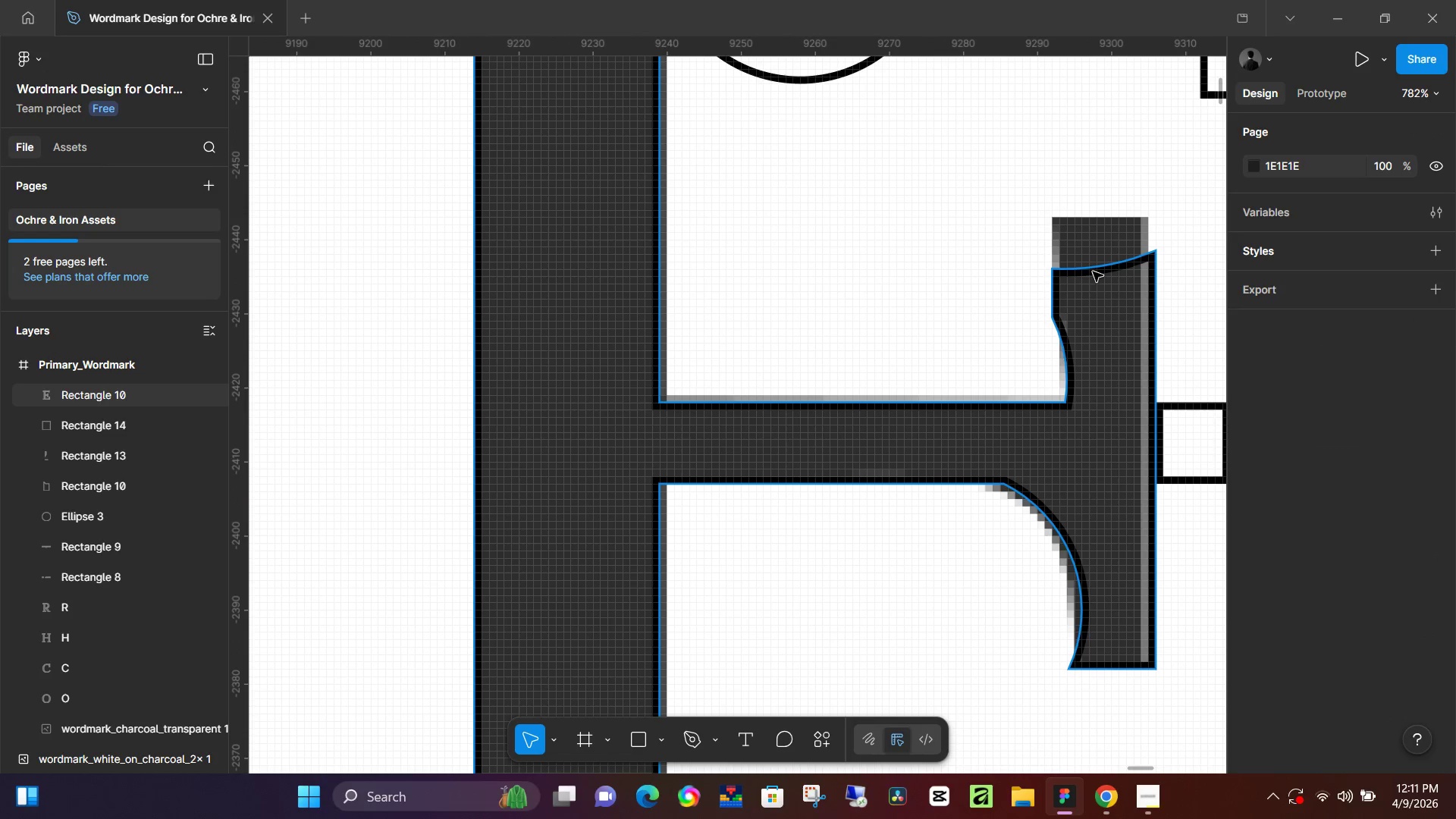 
key(Control+Z)
 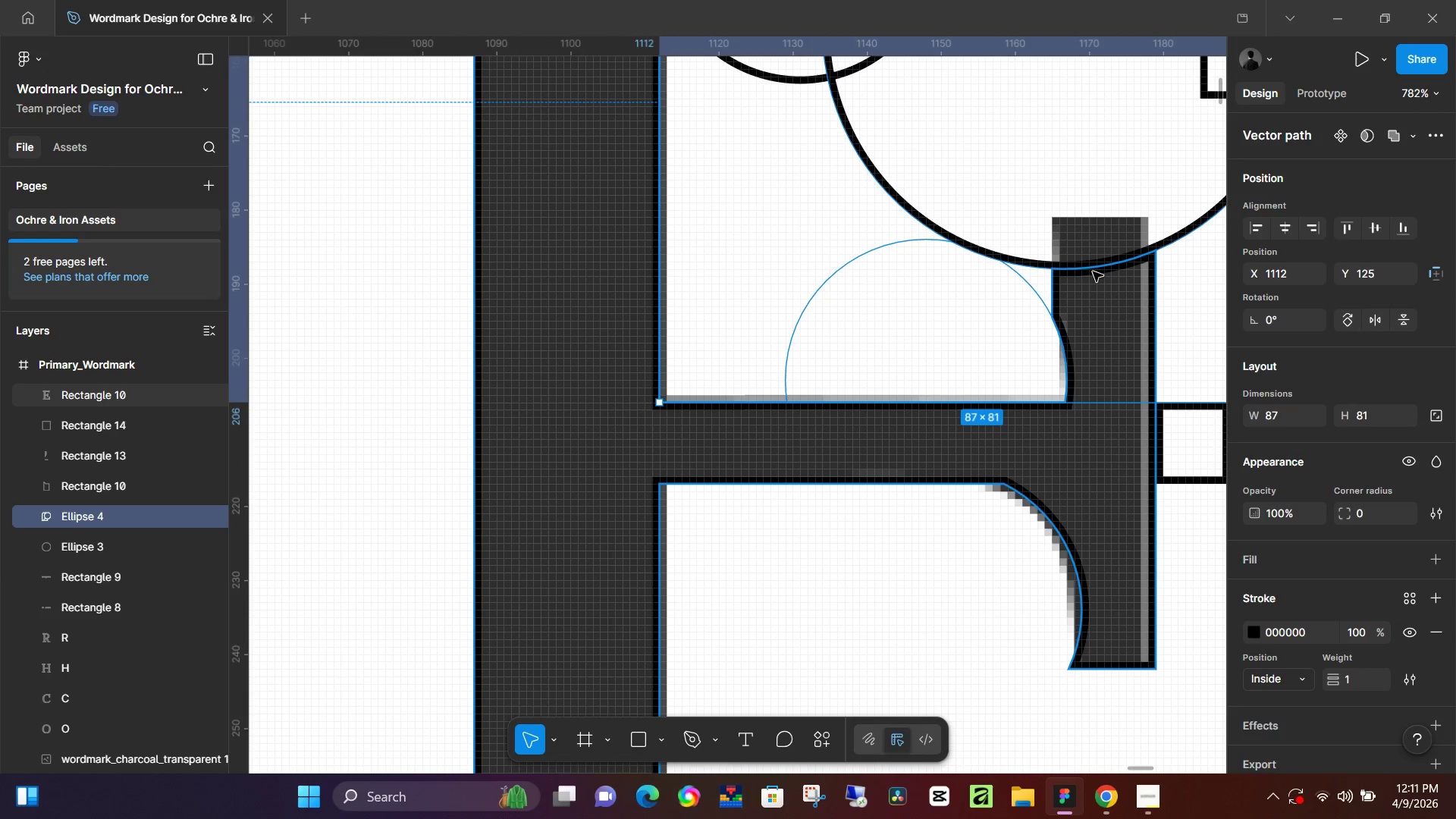 
key(Control+Z)
 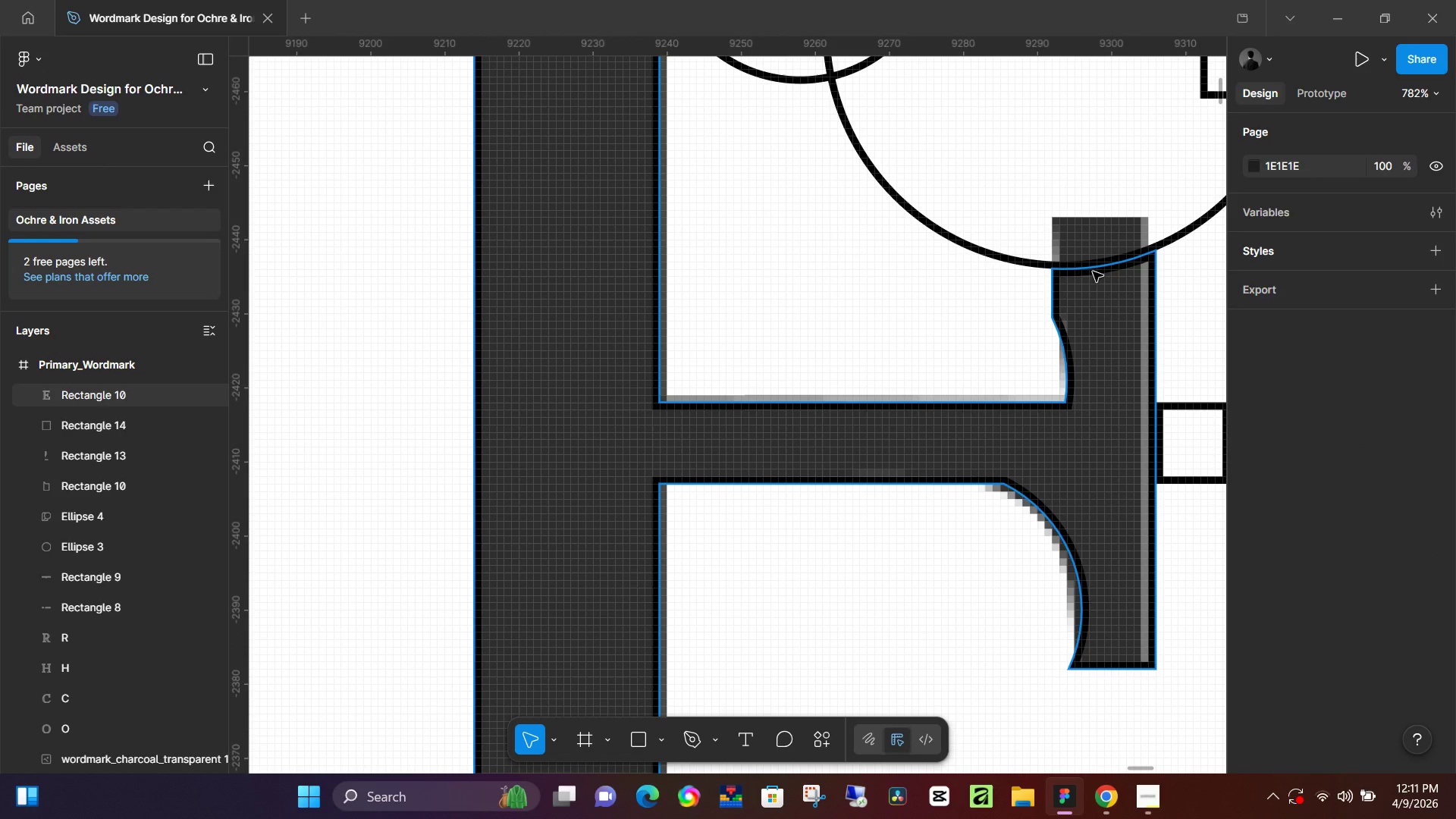 
key(Control+Z)
 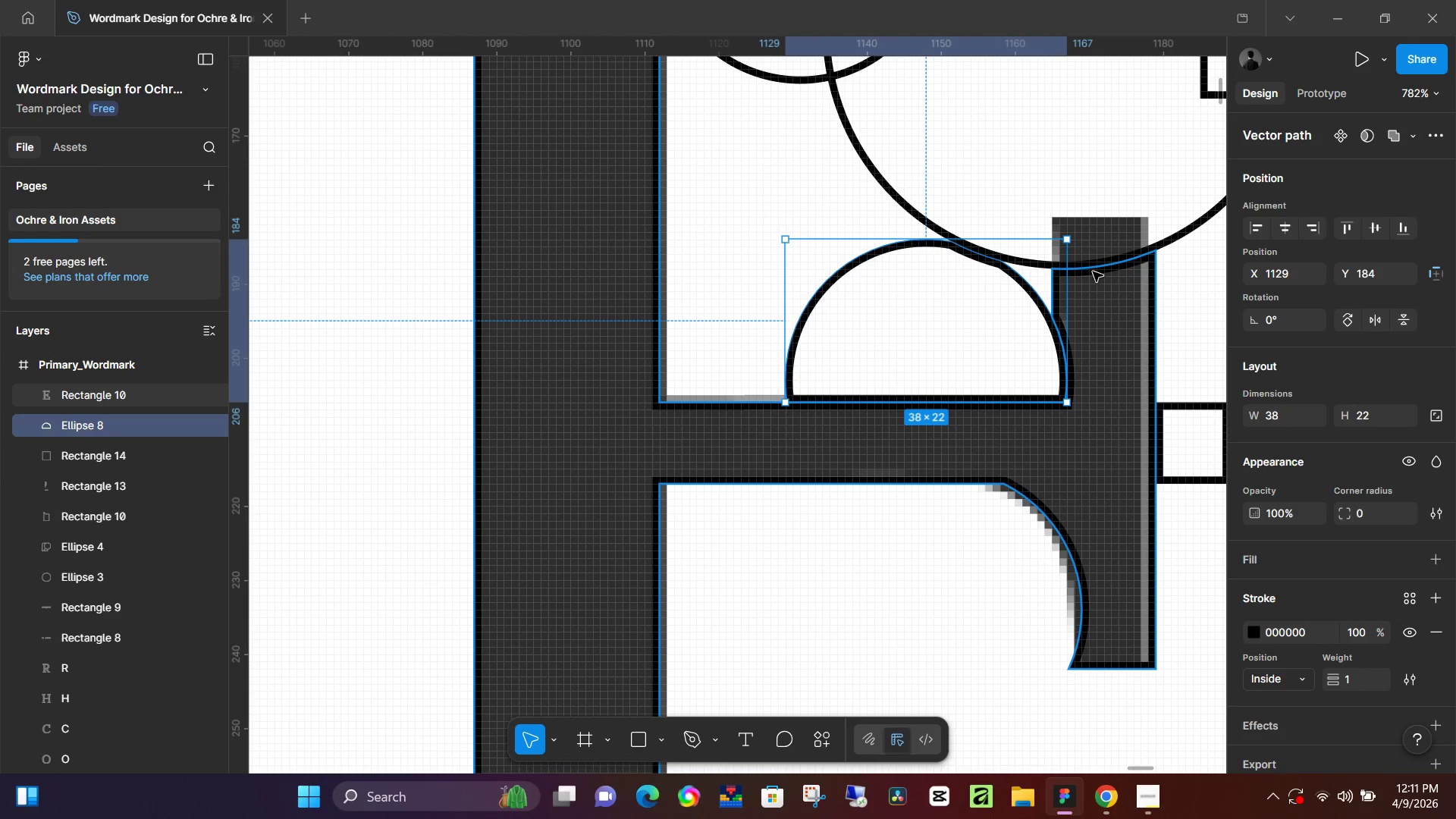 
key(Control+Z)
 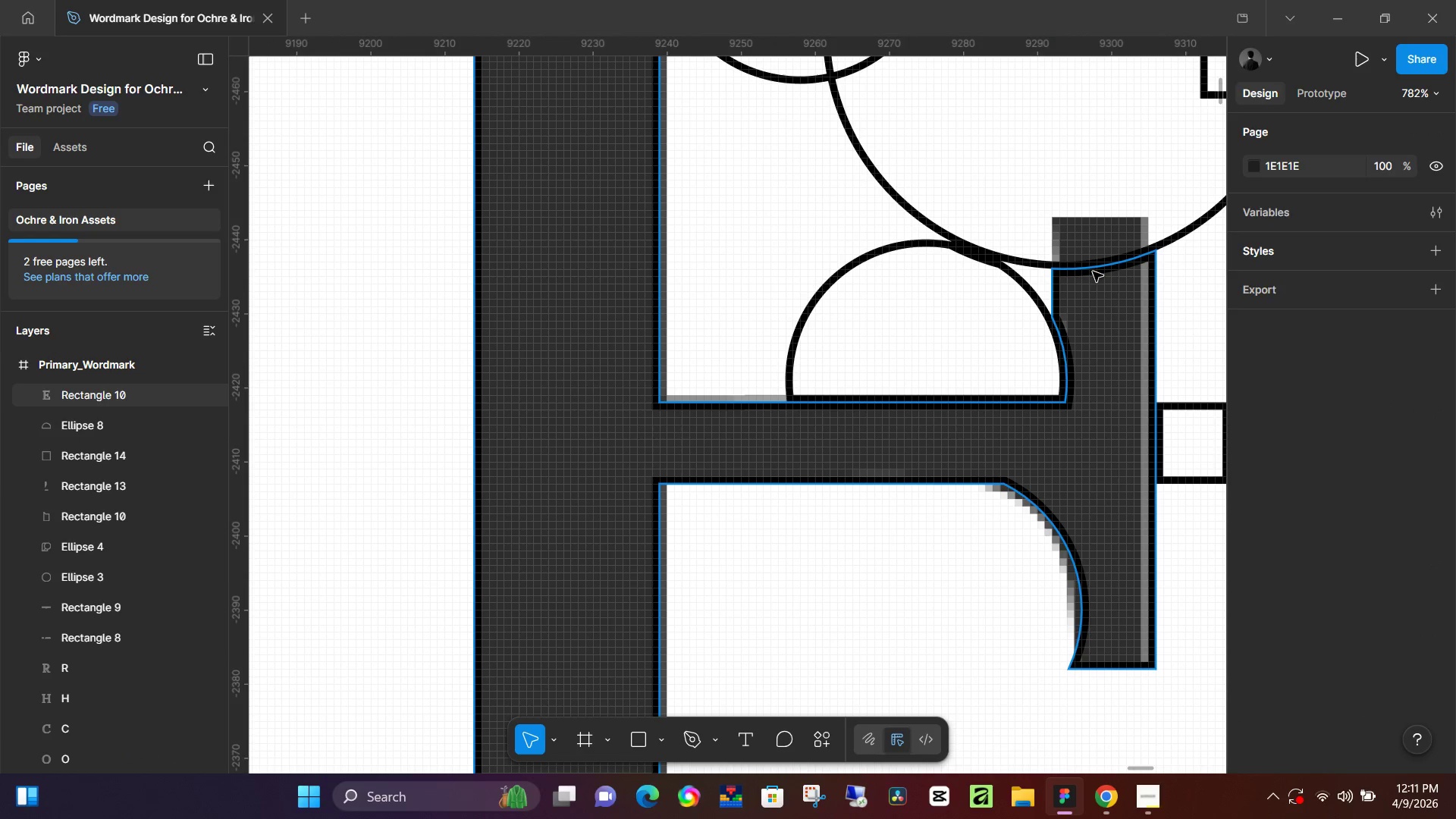 
key(Control+Z)
 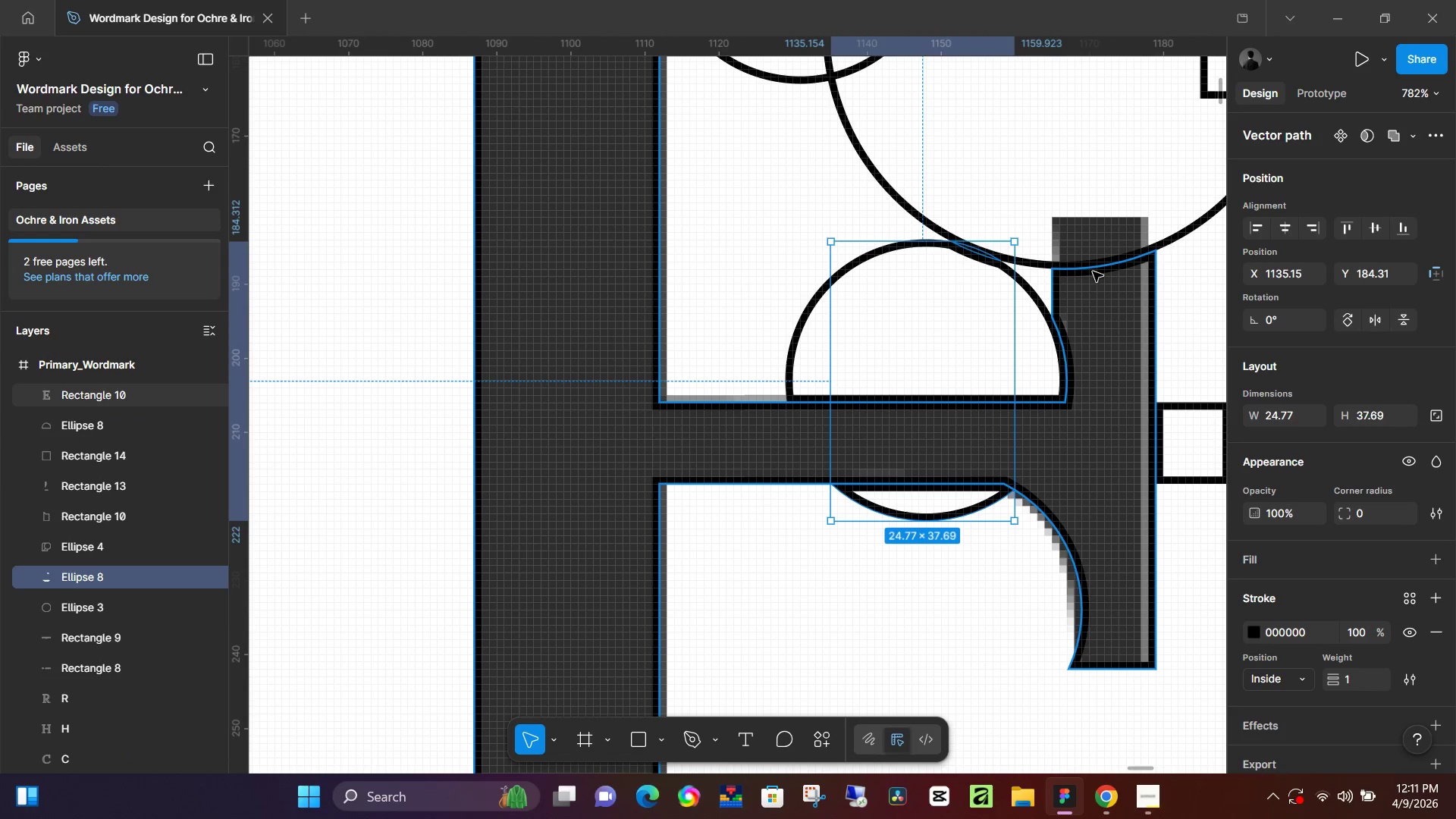 
key(Control+Z)
 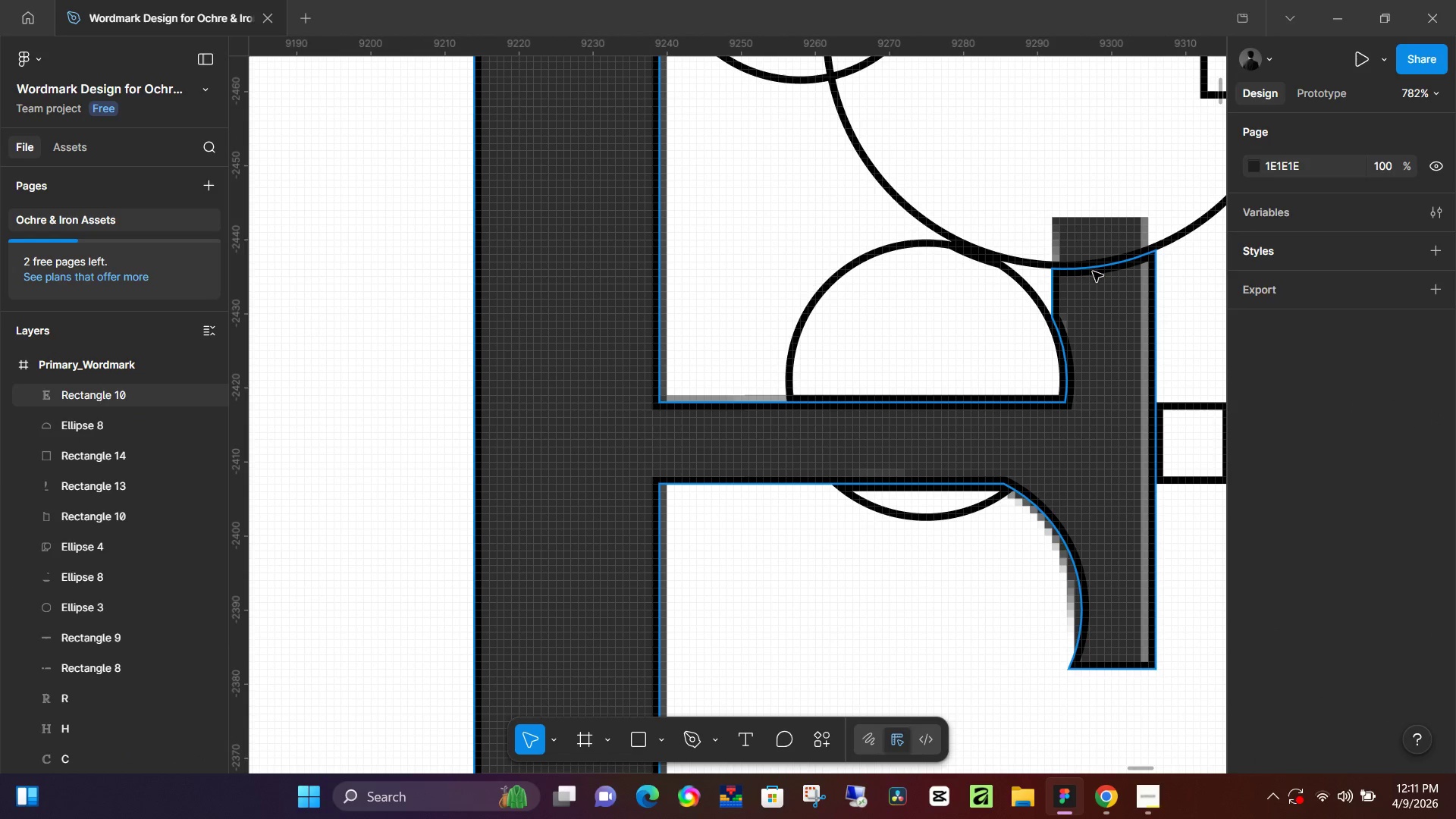 
key(Control+Z)
 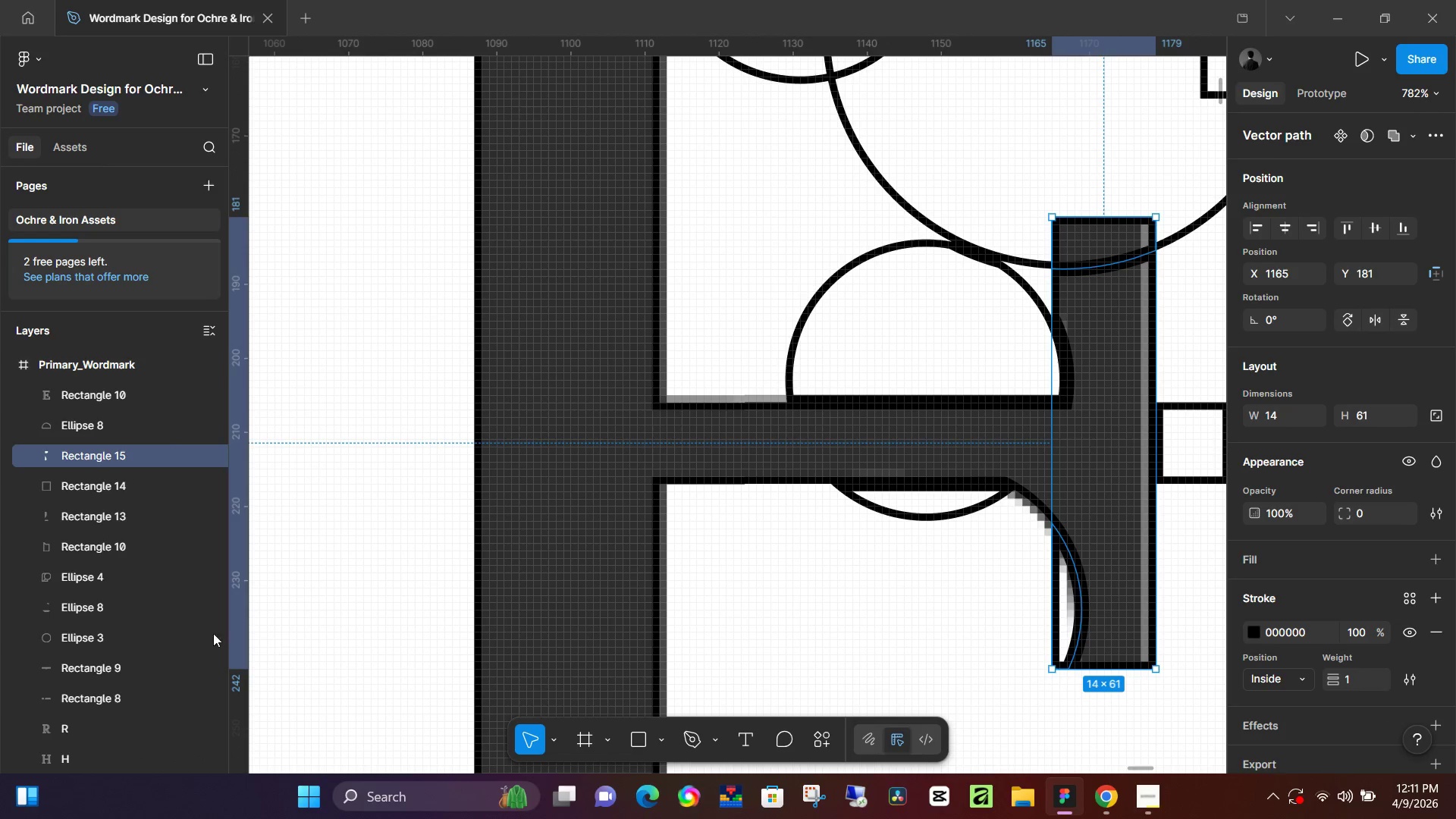 
left_click([115, 396])
 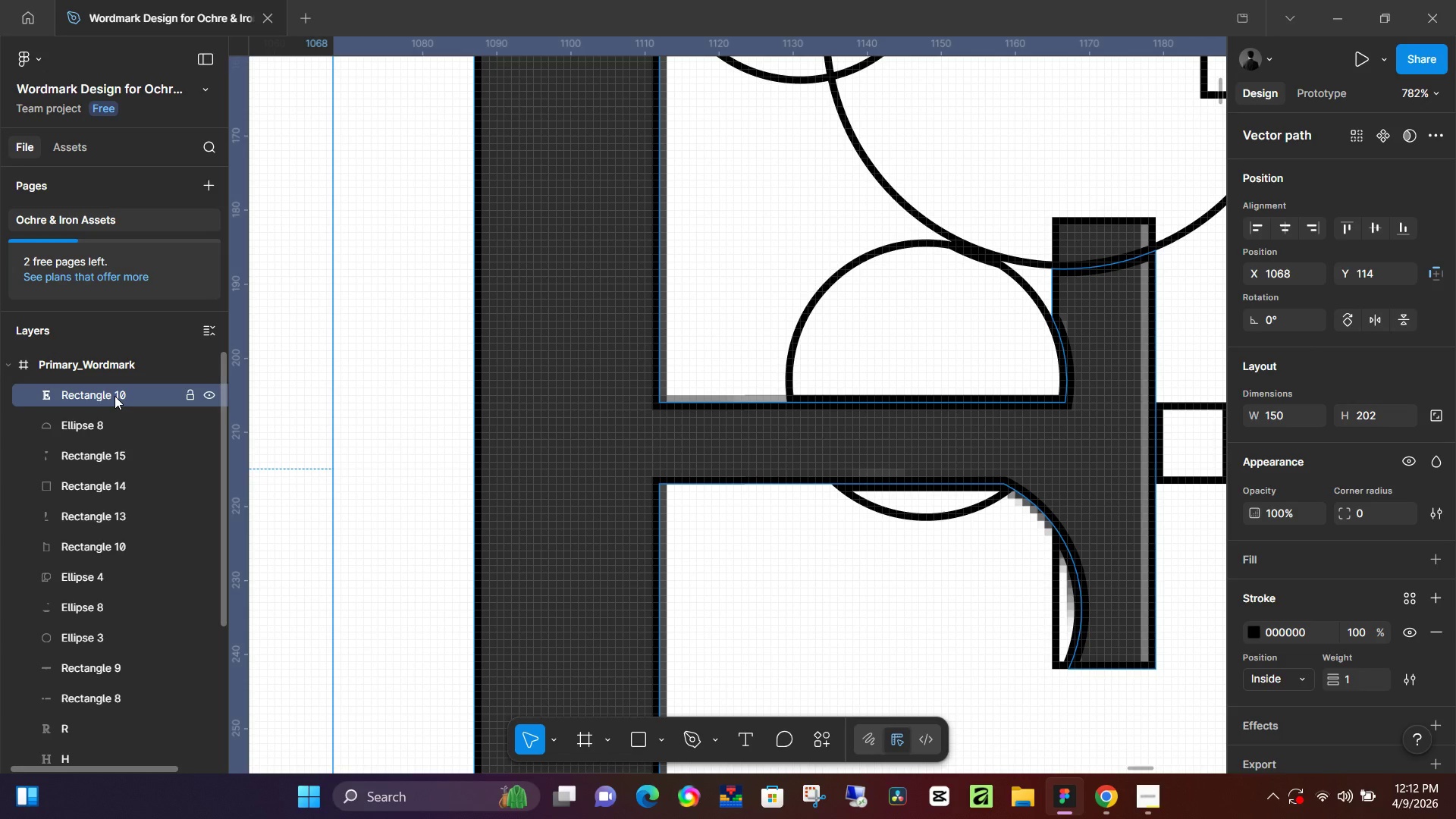 
wait(68.28)
 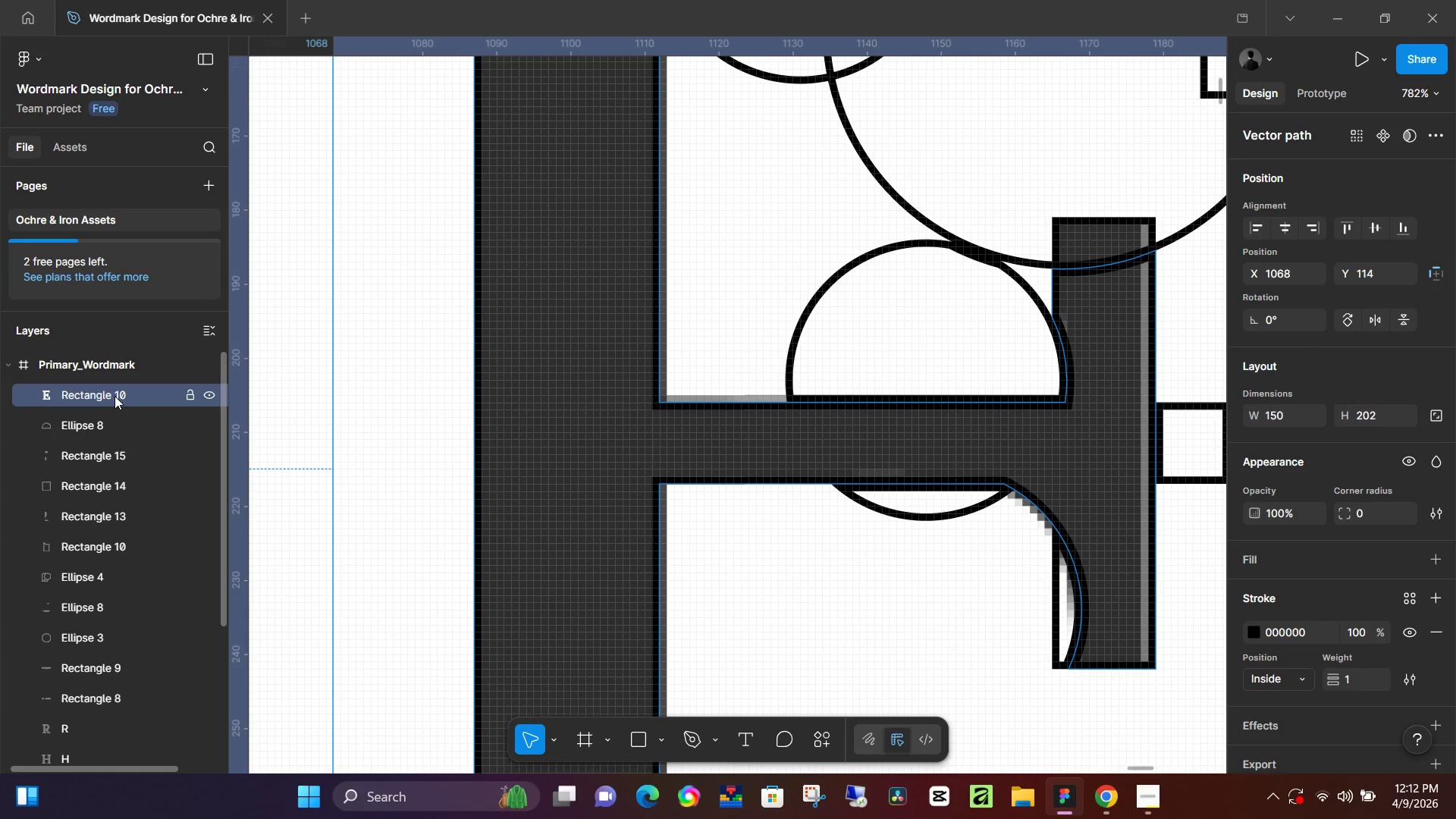 
hold_key(key=ShiftLeft, duration=1.5)
left_click([108, 693])
 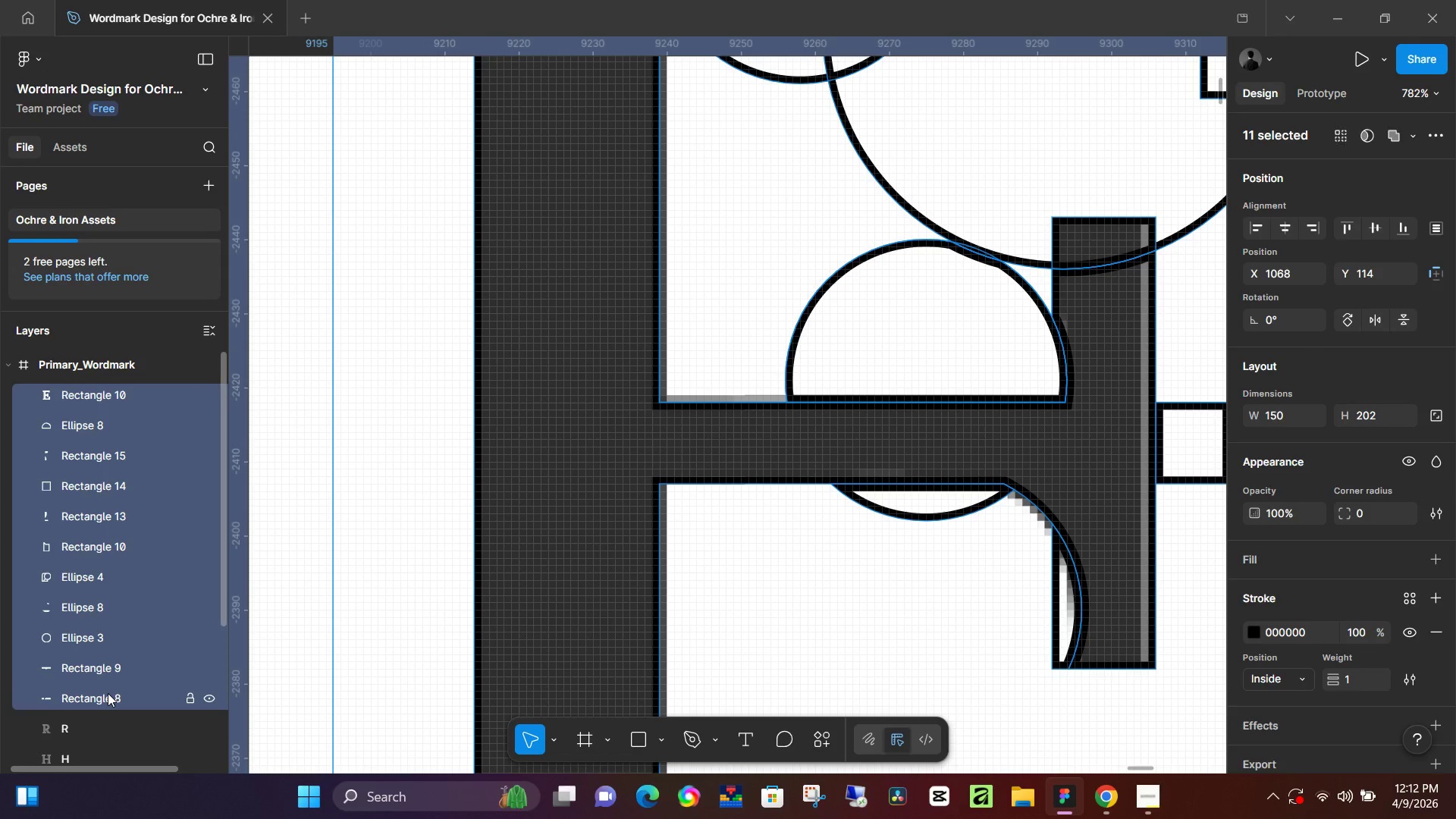 
key(Shift+ShiftLeft)
 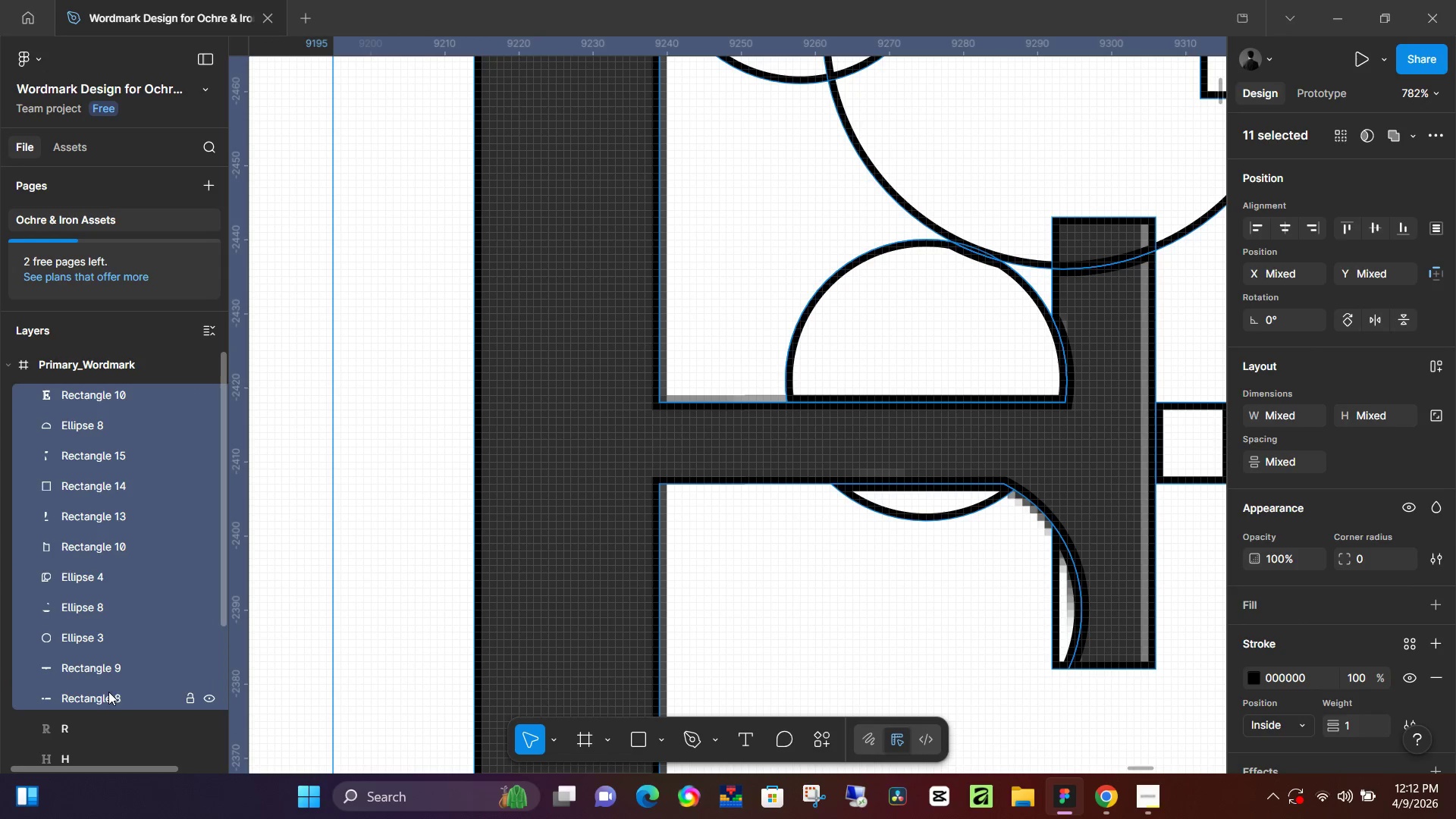 
key(Shift+ShiftLeft)
 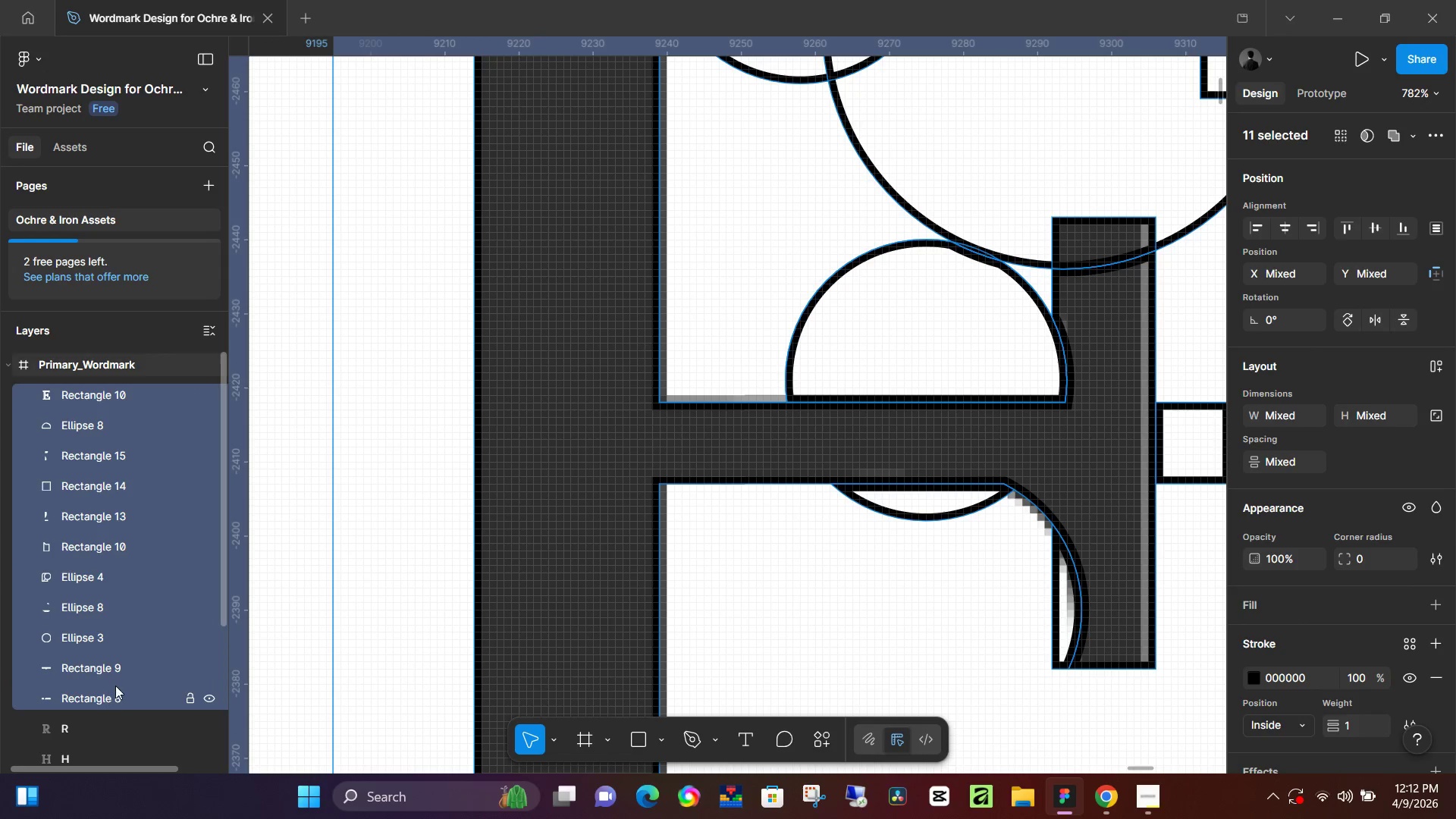 
key(M)
 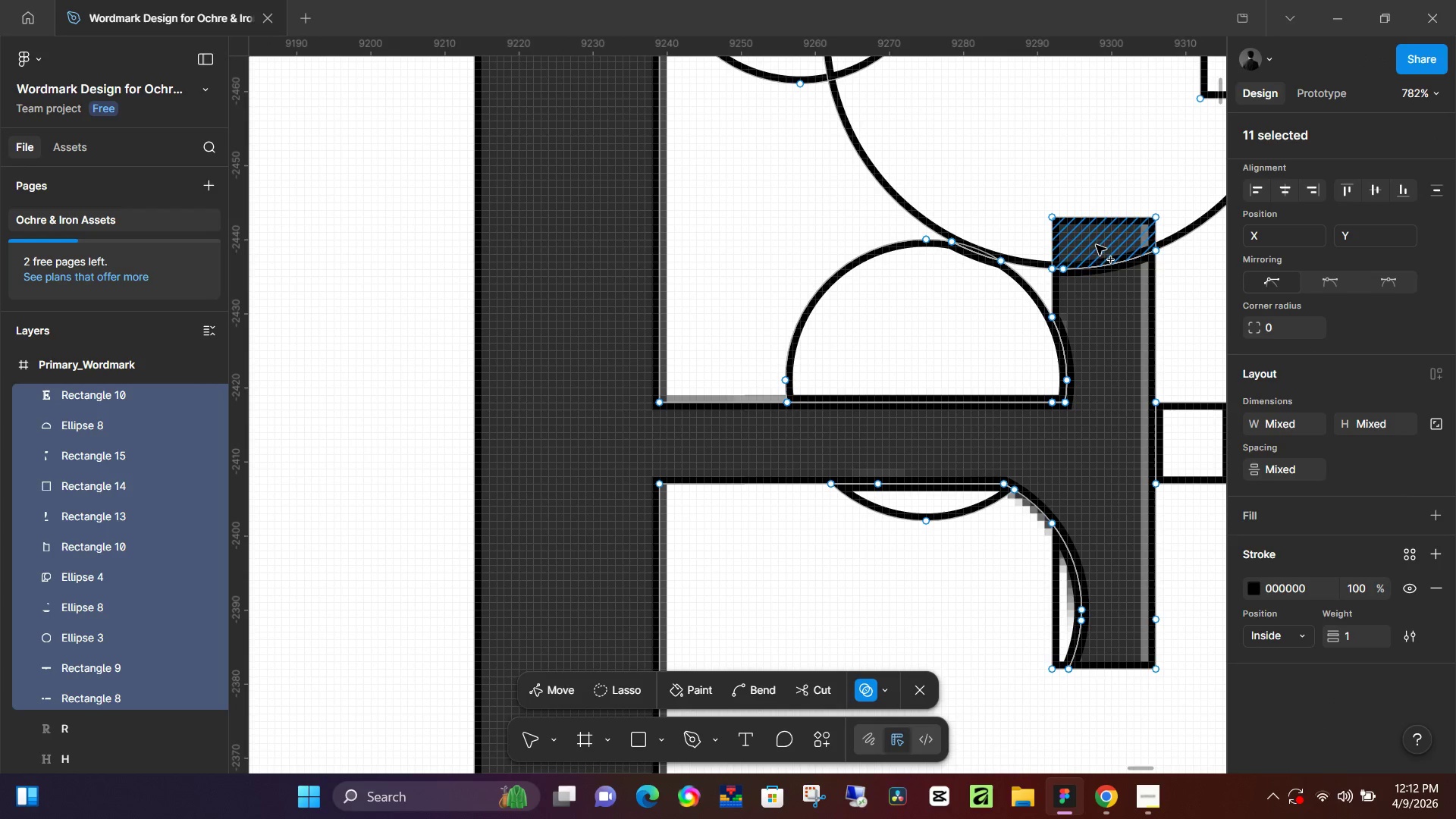 
left_click_drag(start_coordinate=[1096, 245], to_coordinate=[1107, 336])
 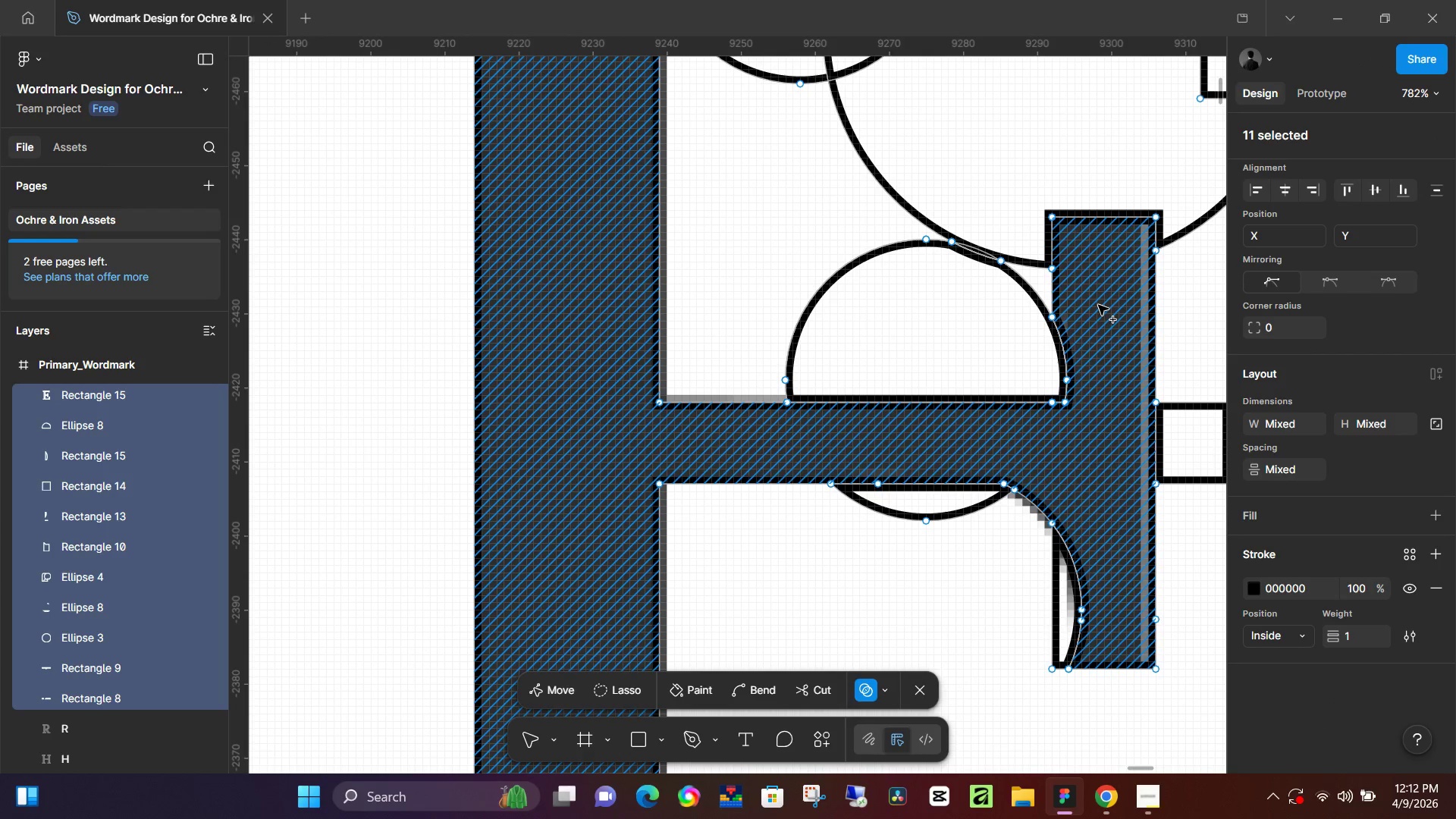 
hold_key(key=ControlLeft, duration=1.51)
scroll: coordinate [1092, 337], scroll_direction: up, amount: 14.0
 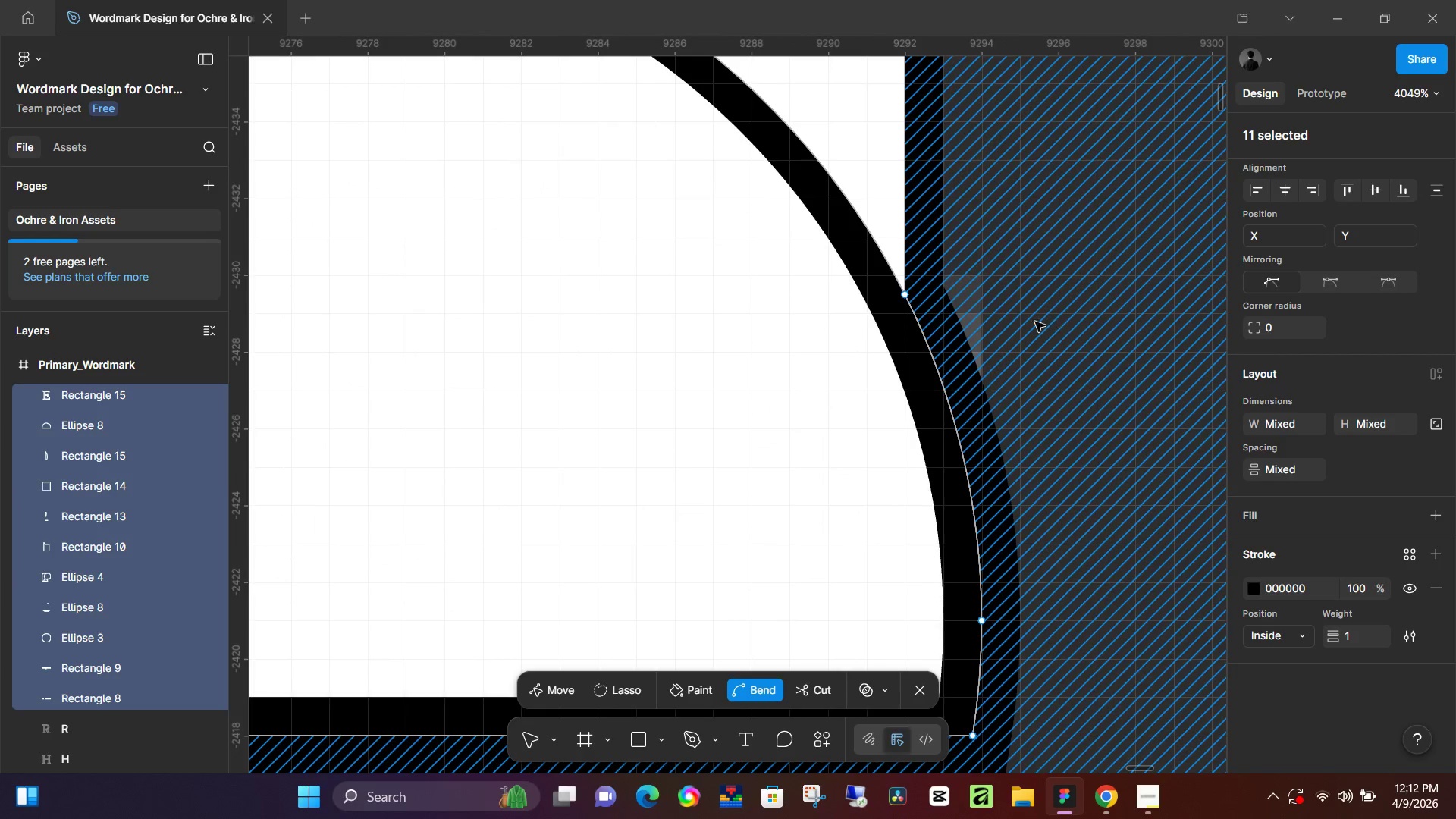 
key(Control+ControlLeft)
 